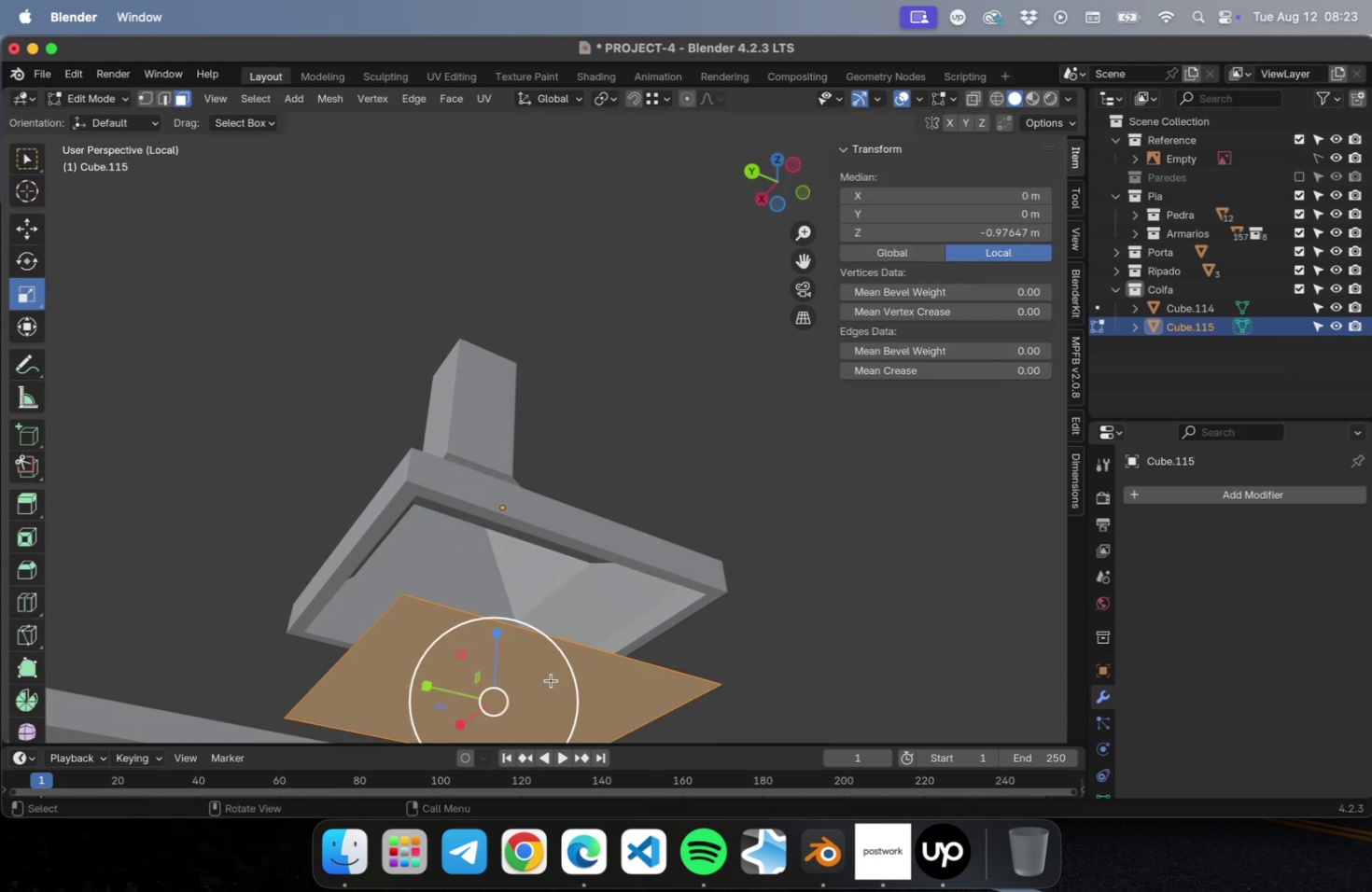 
right_click([551, 679])
 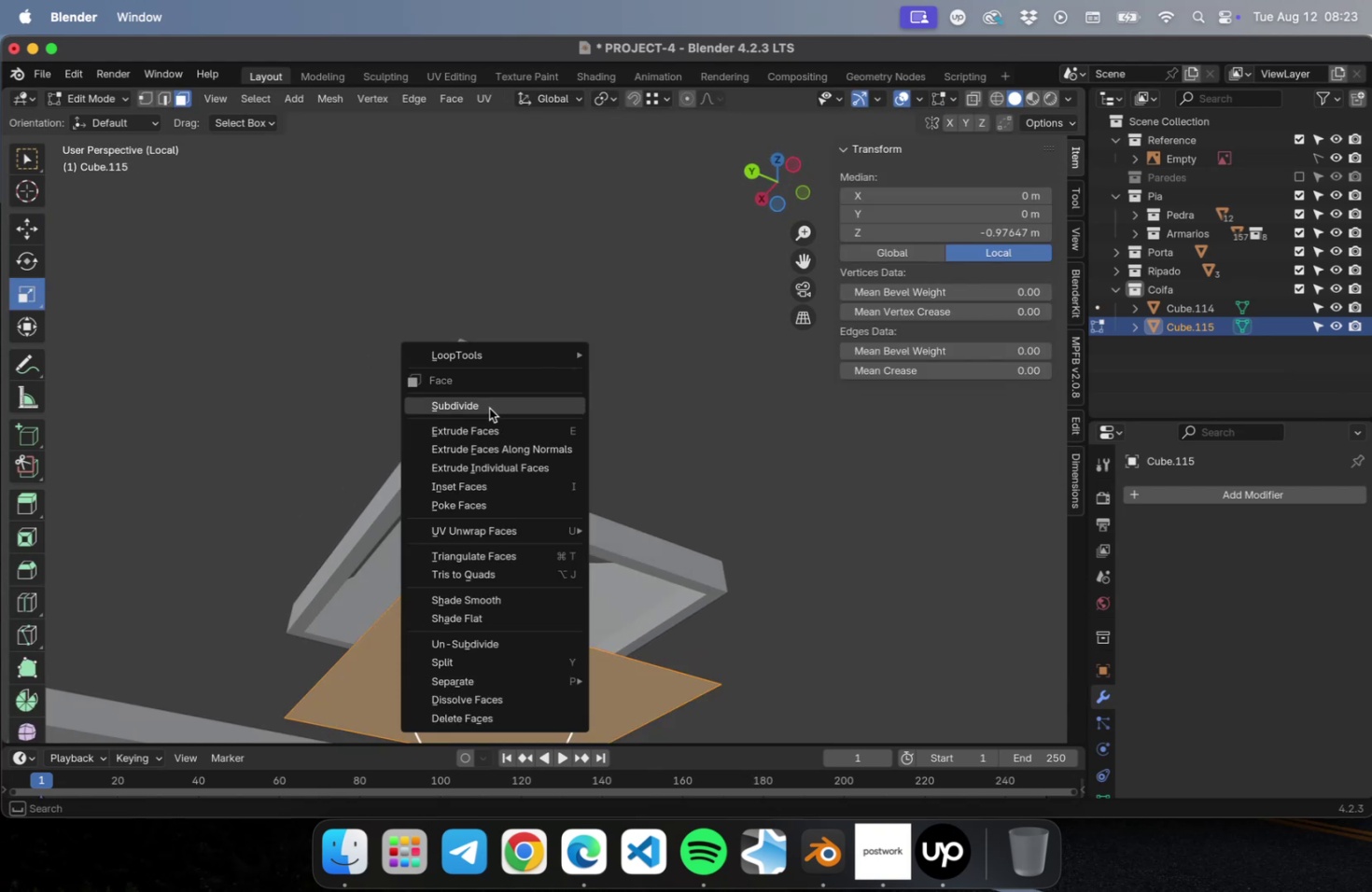 
left_click([489, 408])
 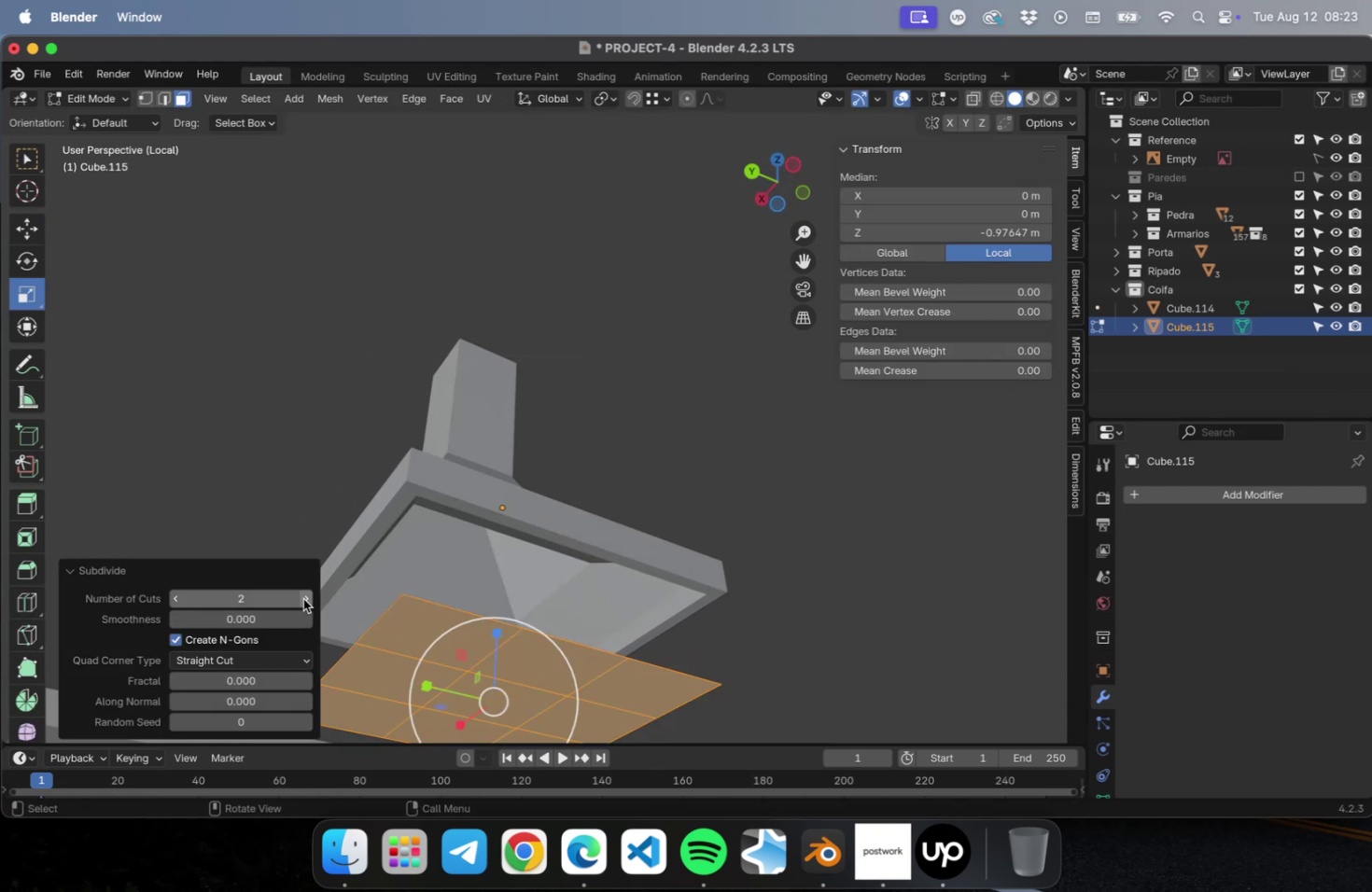 
triple_click([302, 598])
 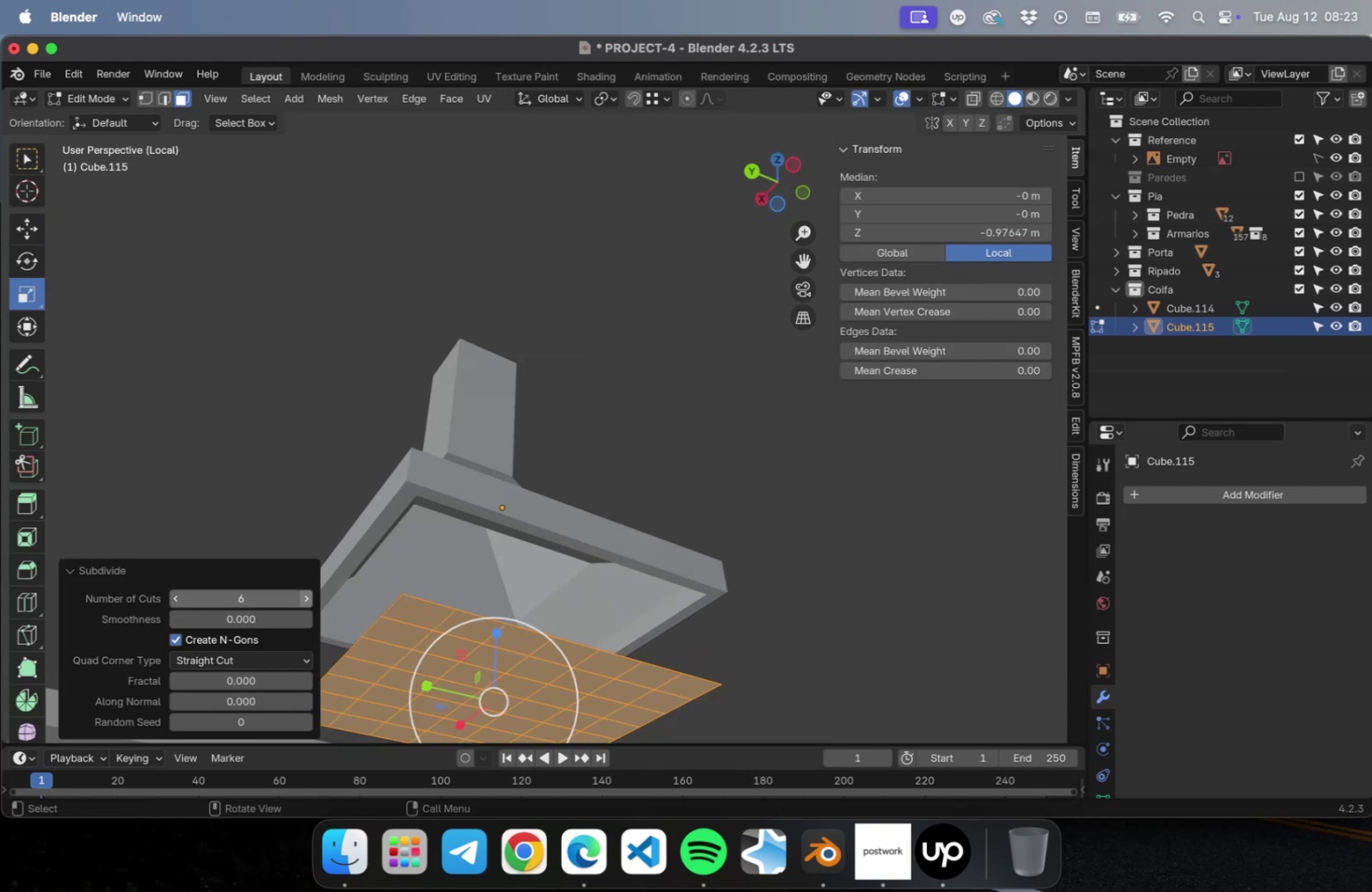 
triple_click([301, 598])
 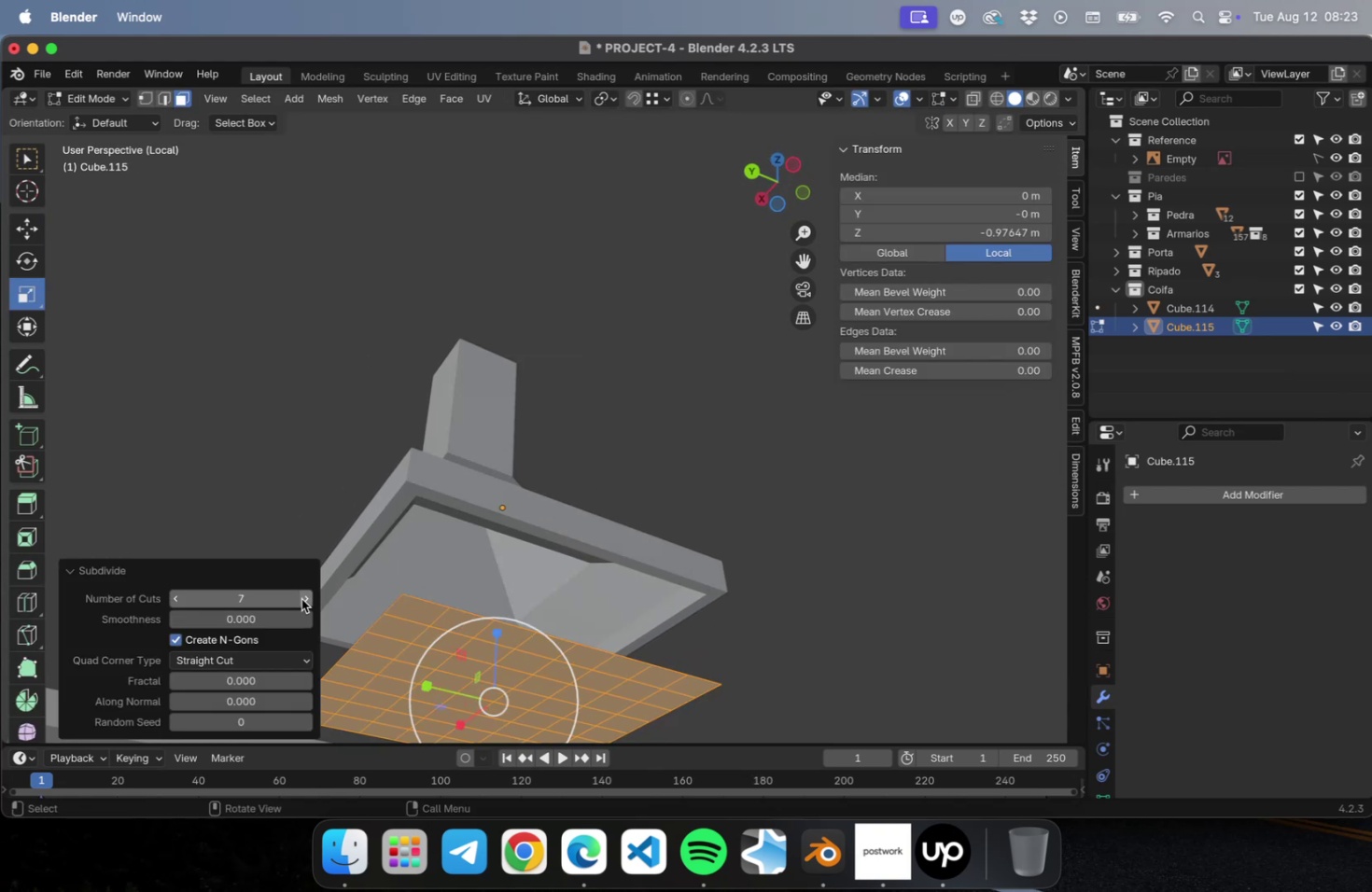 
triple_click([301, 598])
 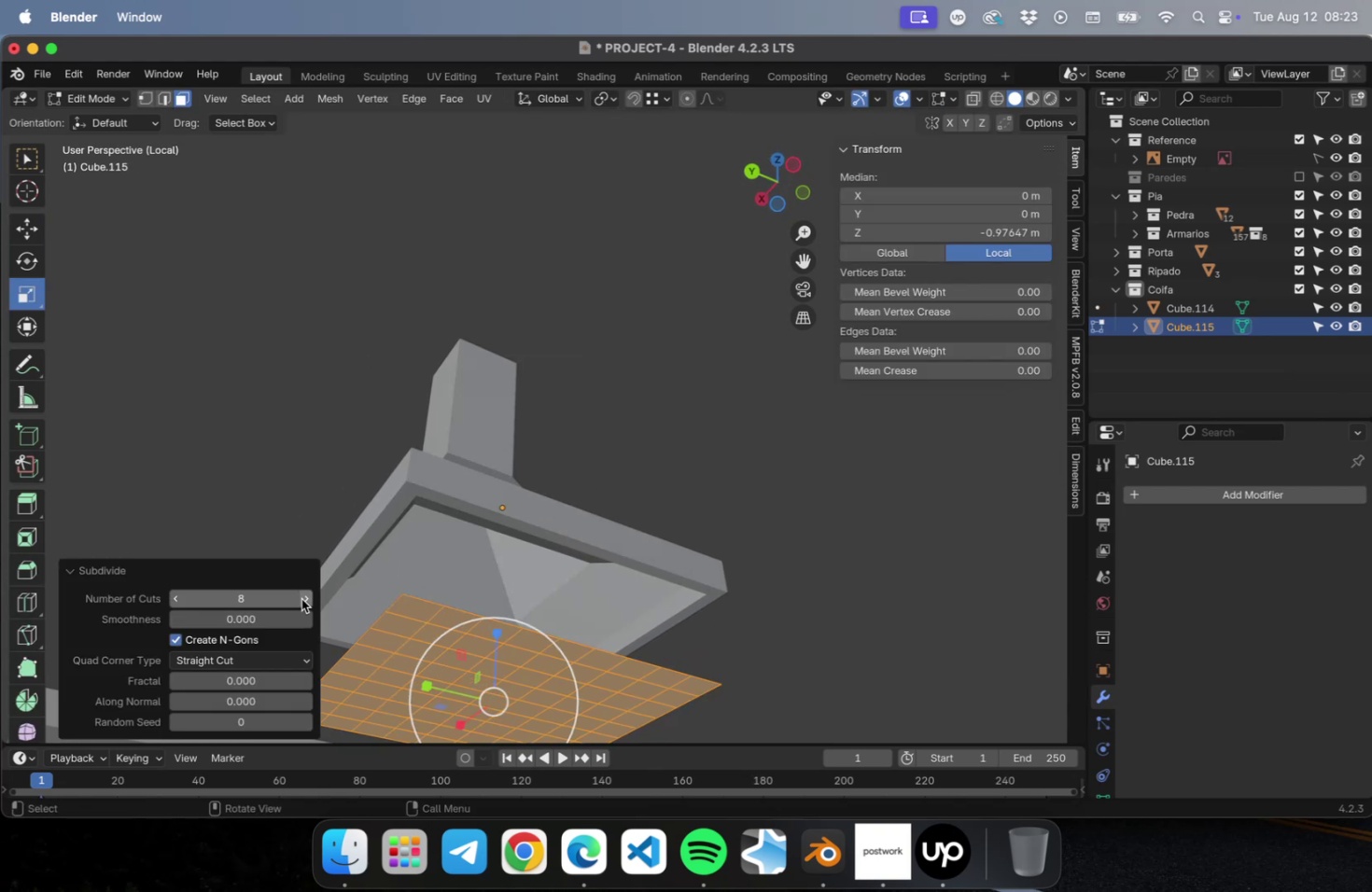 
triple_click([301, 598])
 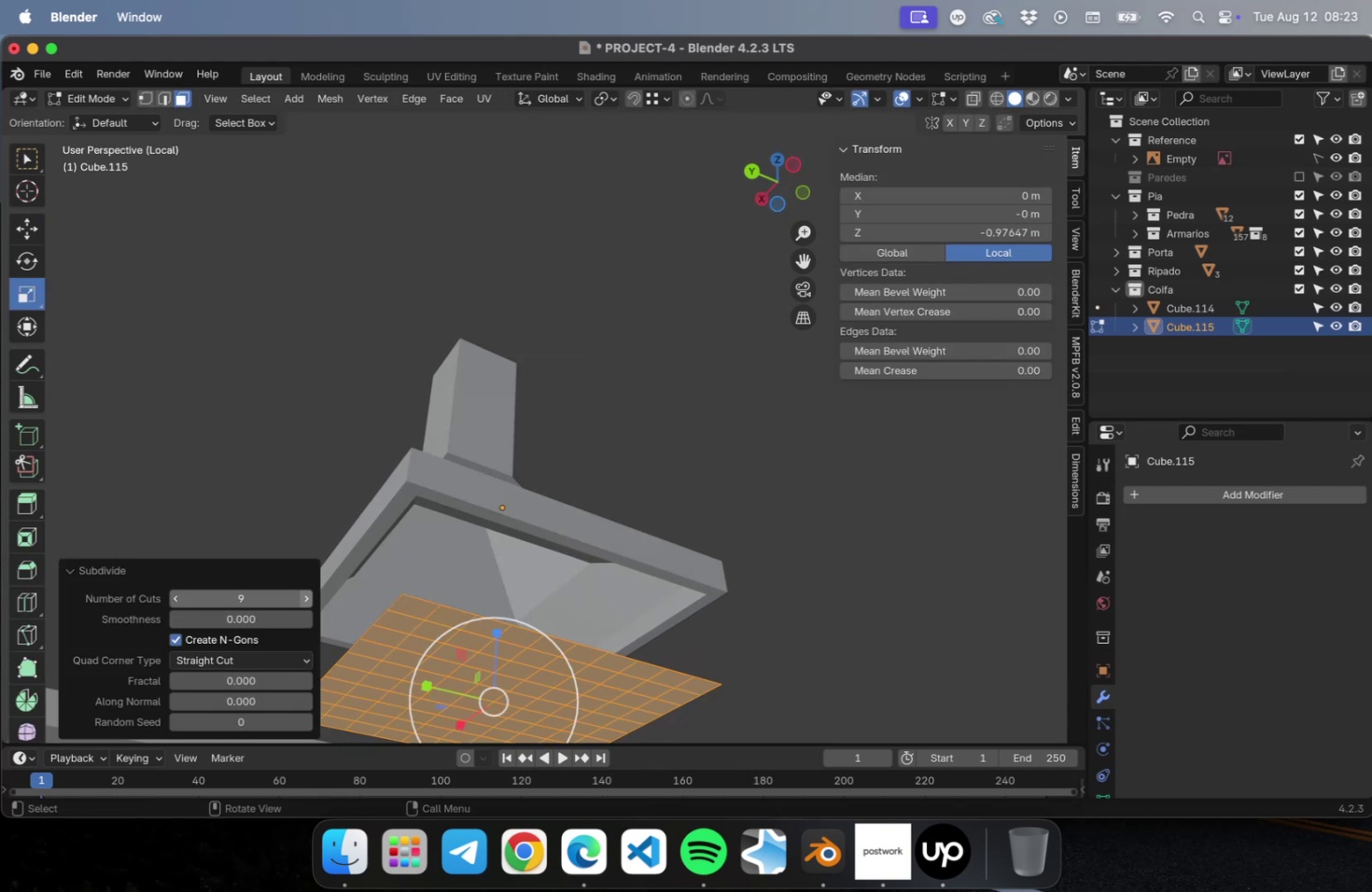 
triple_click([301, 598])
 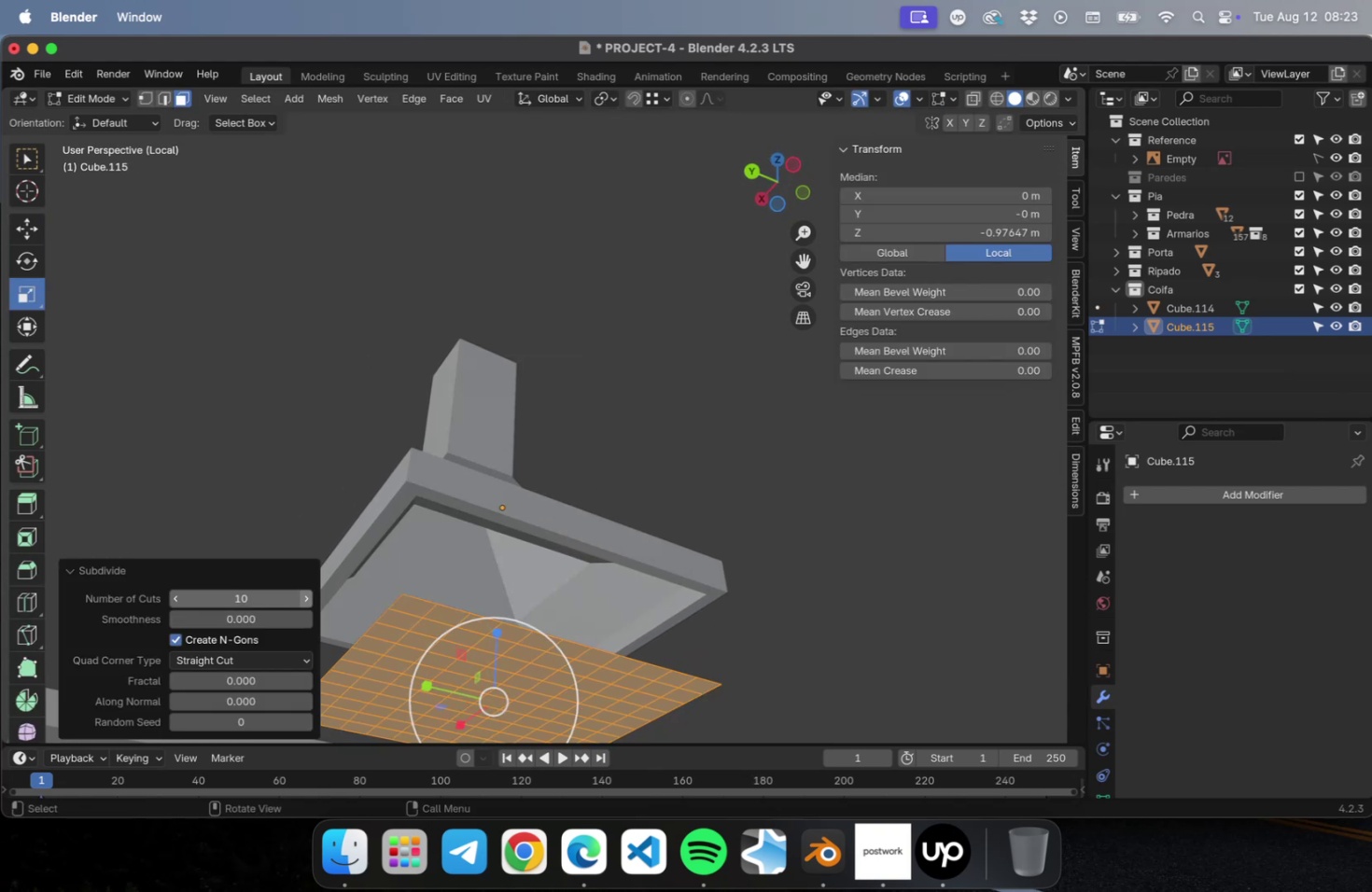 
triple_click([301, 598])
 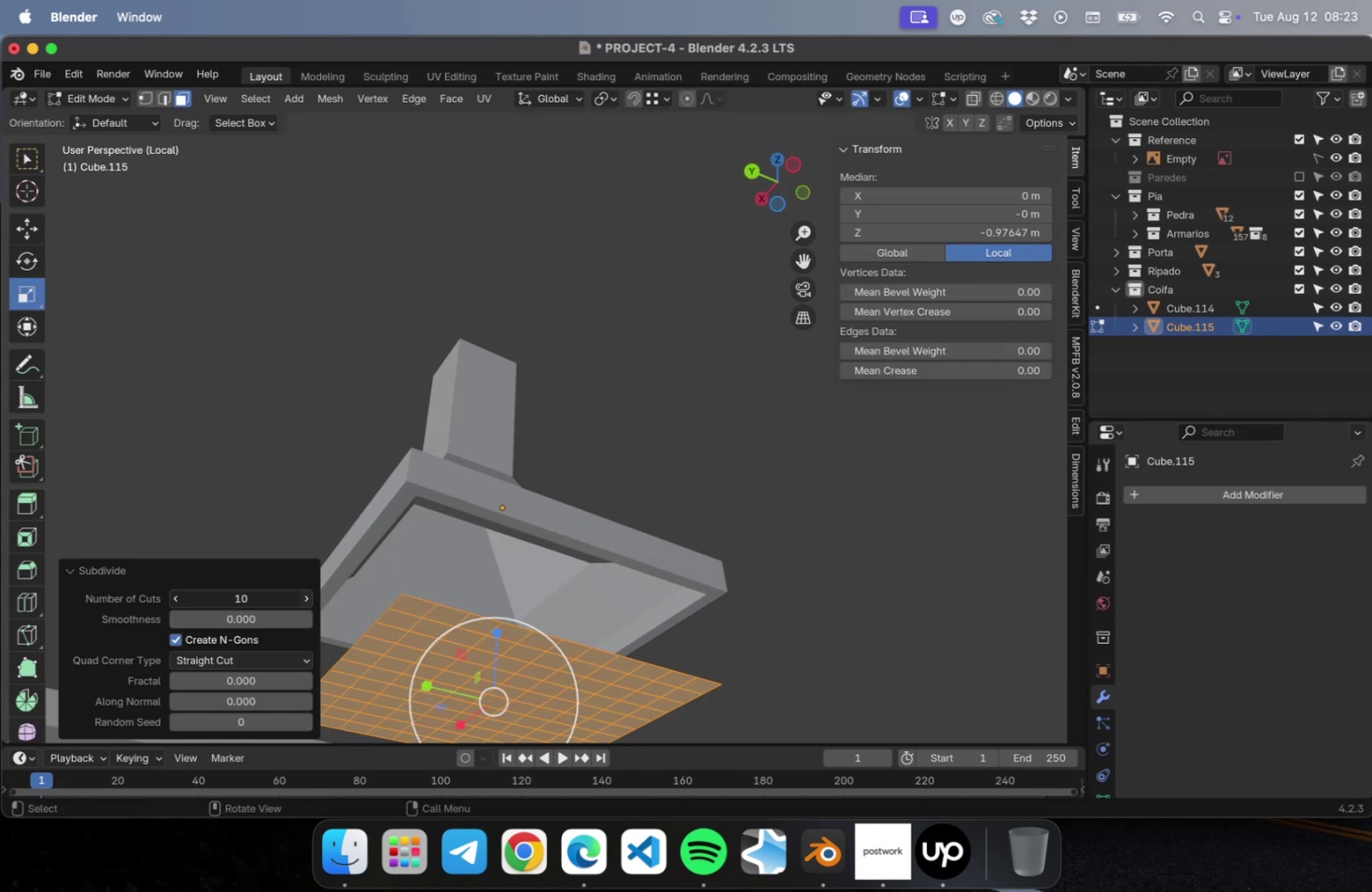 
triple_click([301, 598])
 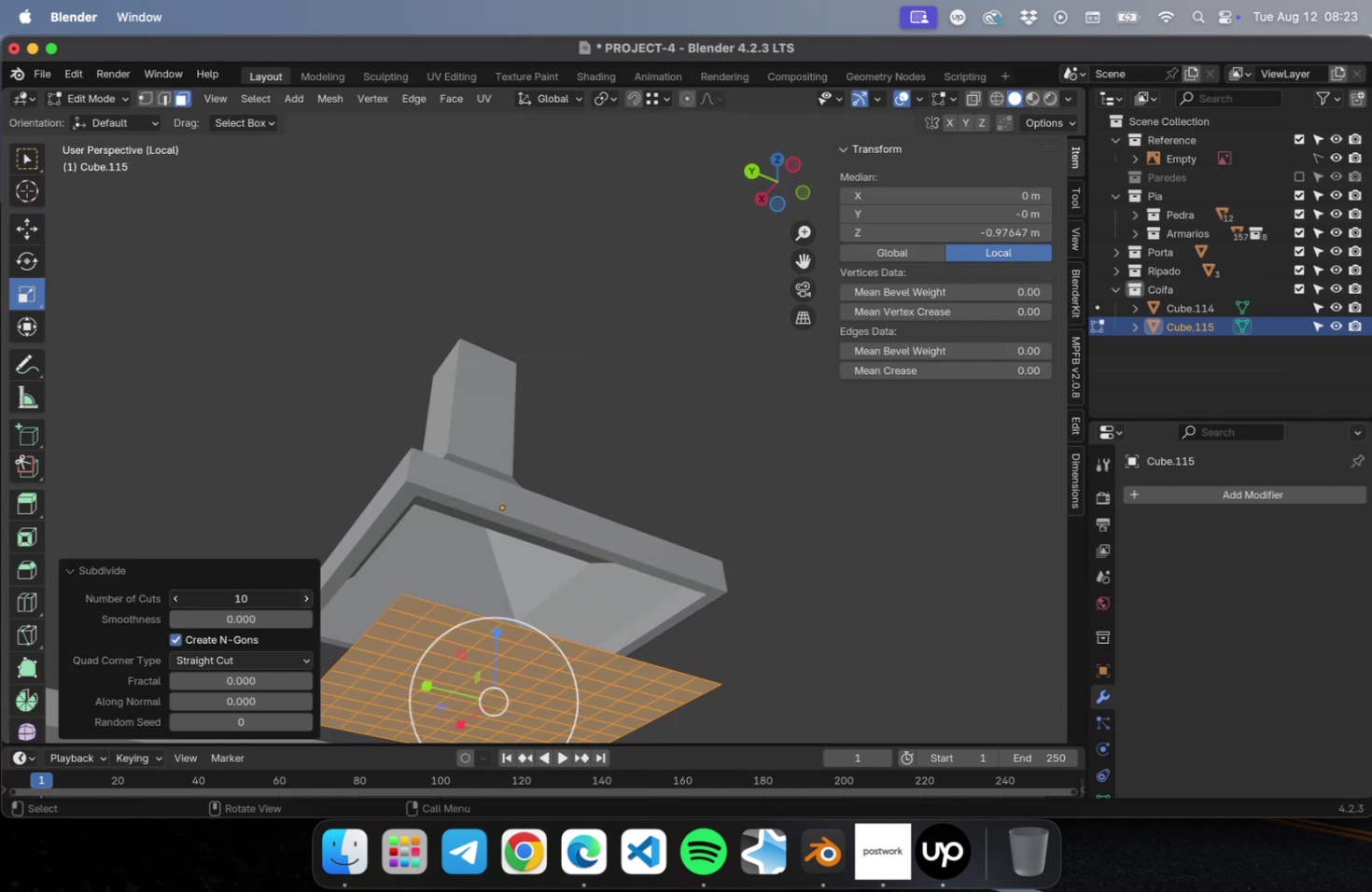 
triple_click([301, 598])
 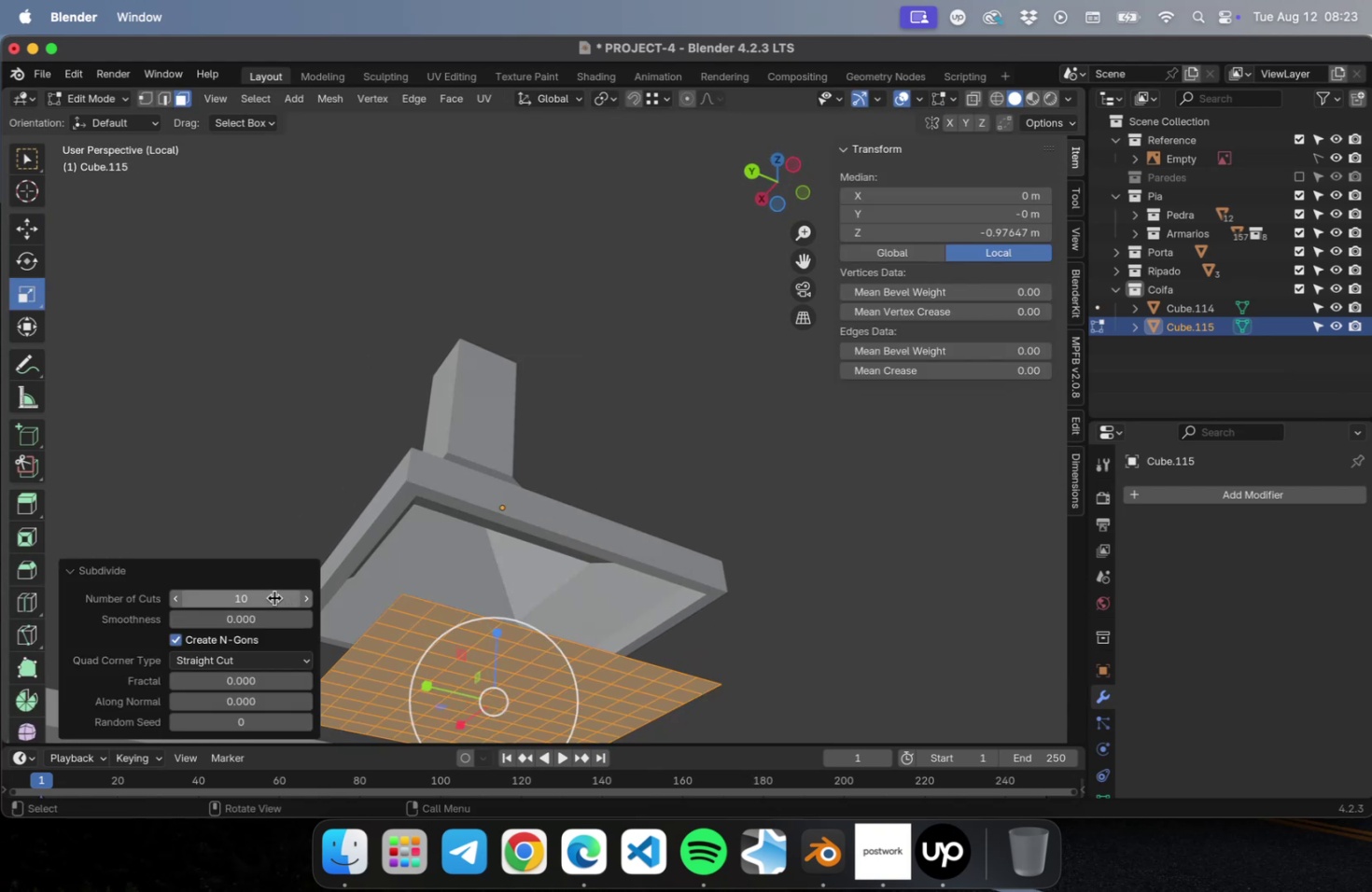 
left_click([274, 597])
 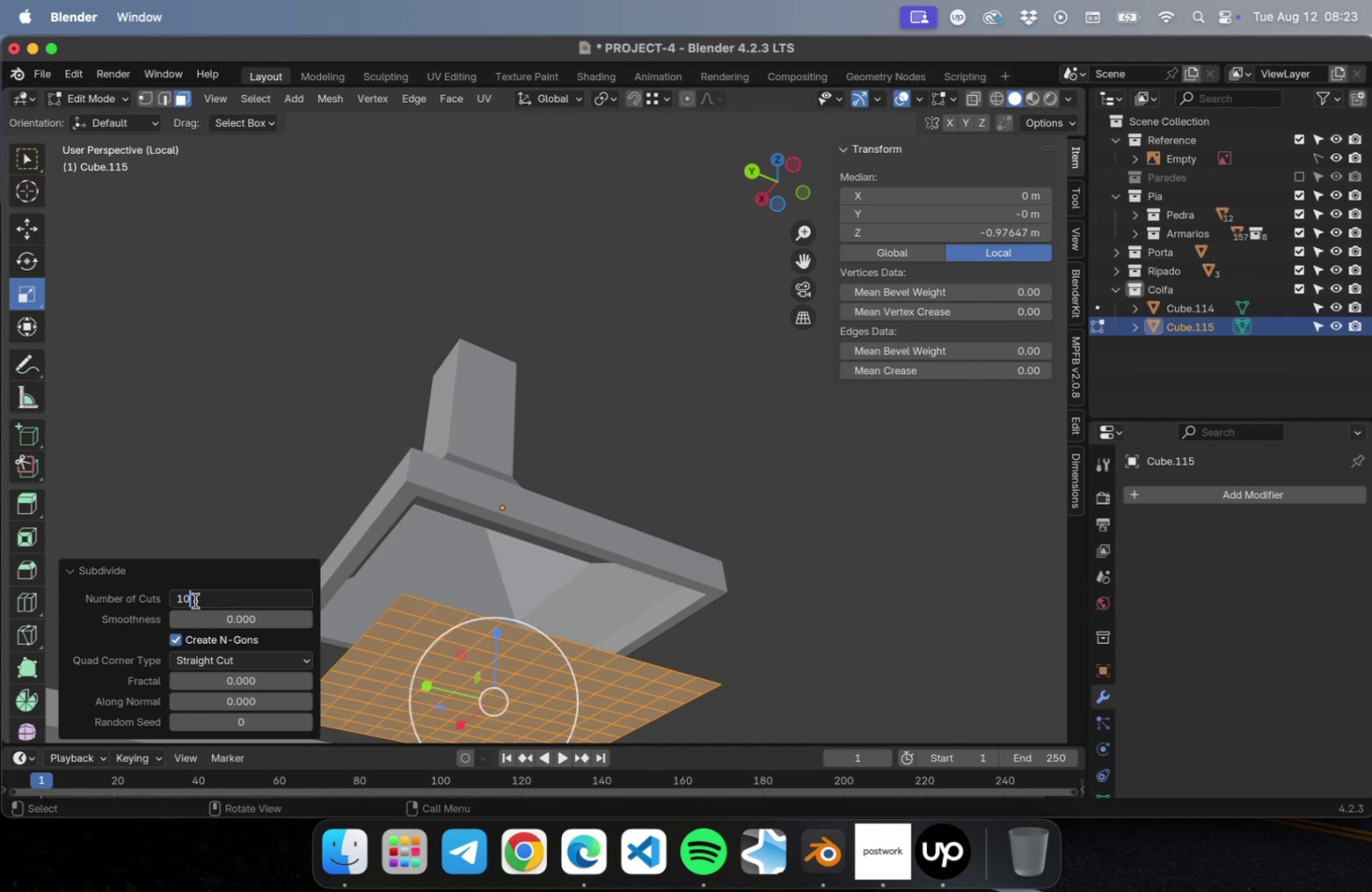 
left_click_drag(start_coordinate=[182, 600], to_coordinate=[197, 599])
 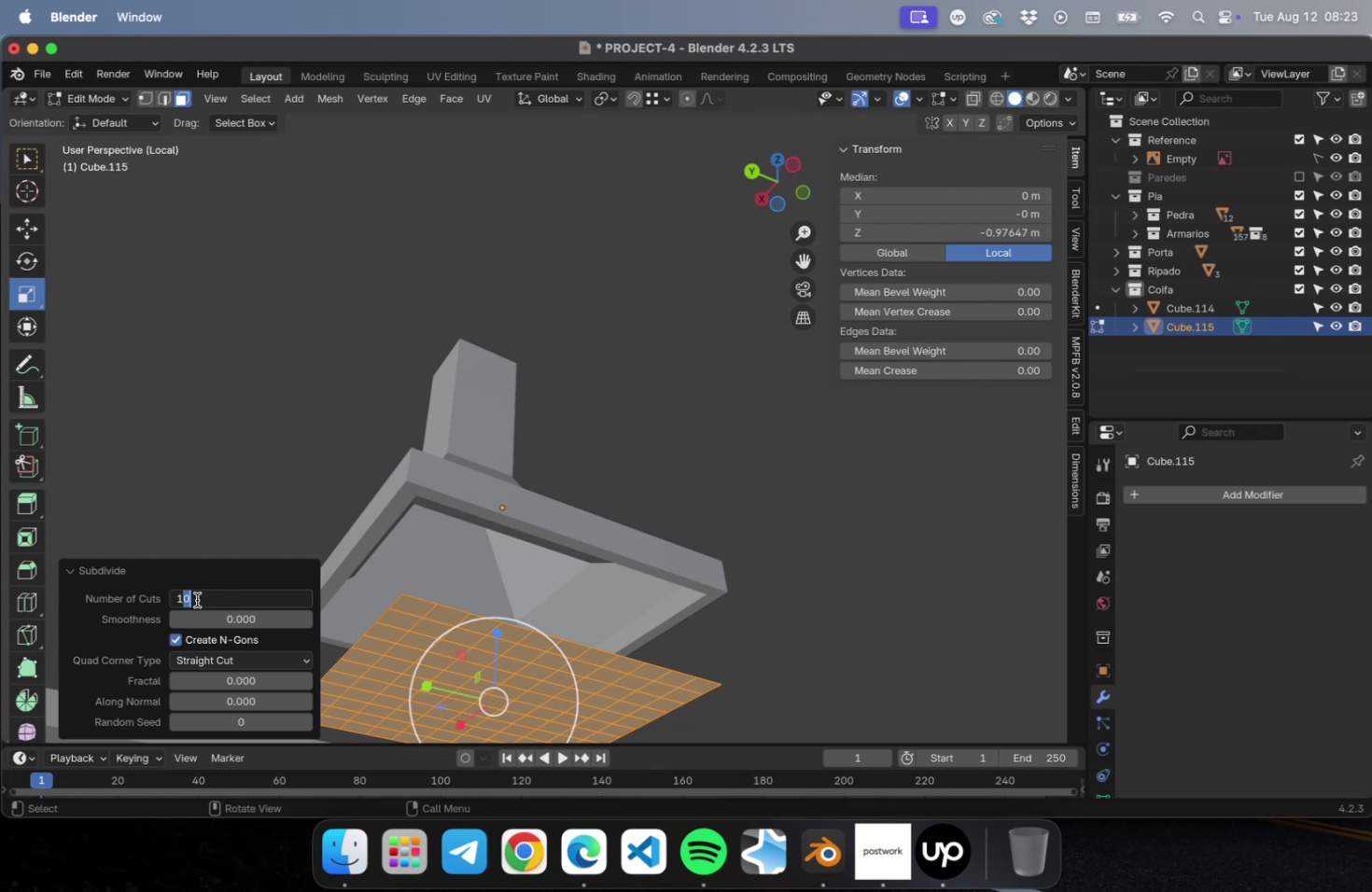 
key(5)
 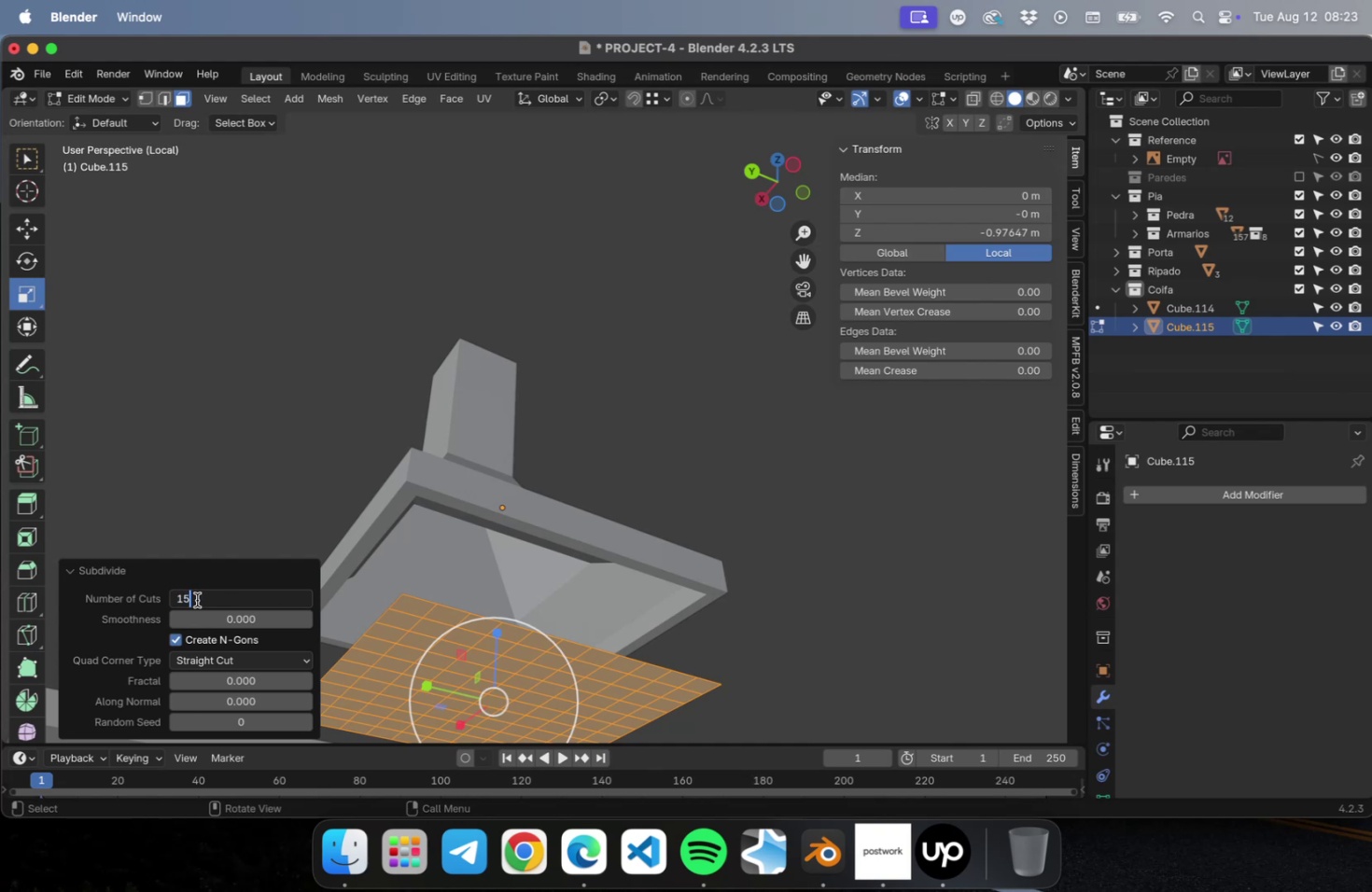 
key(Tab)
 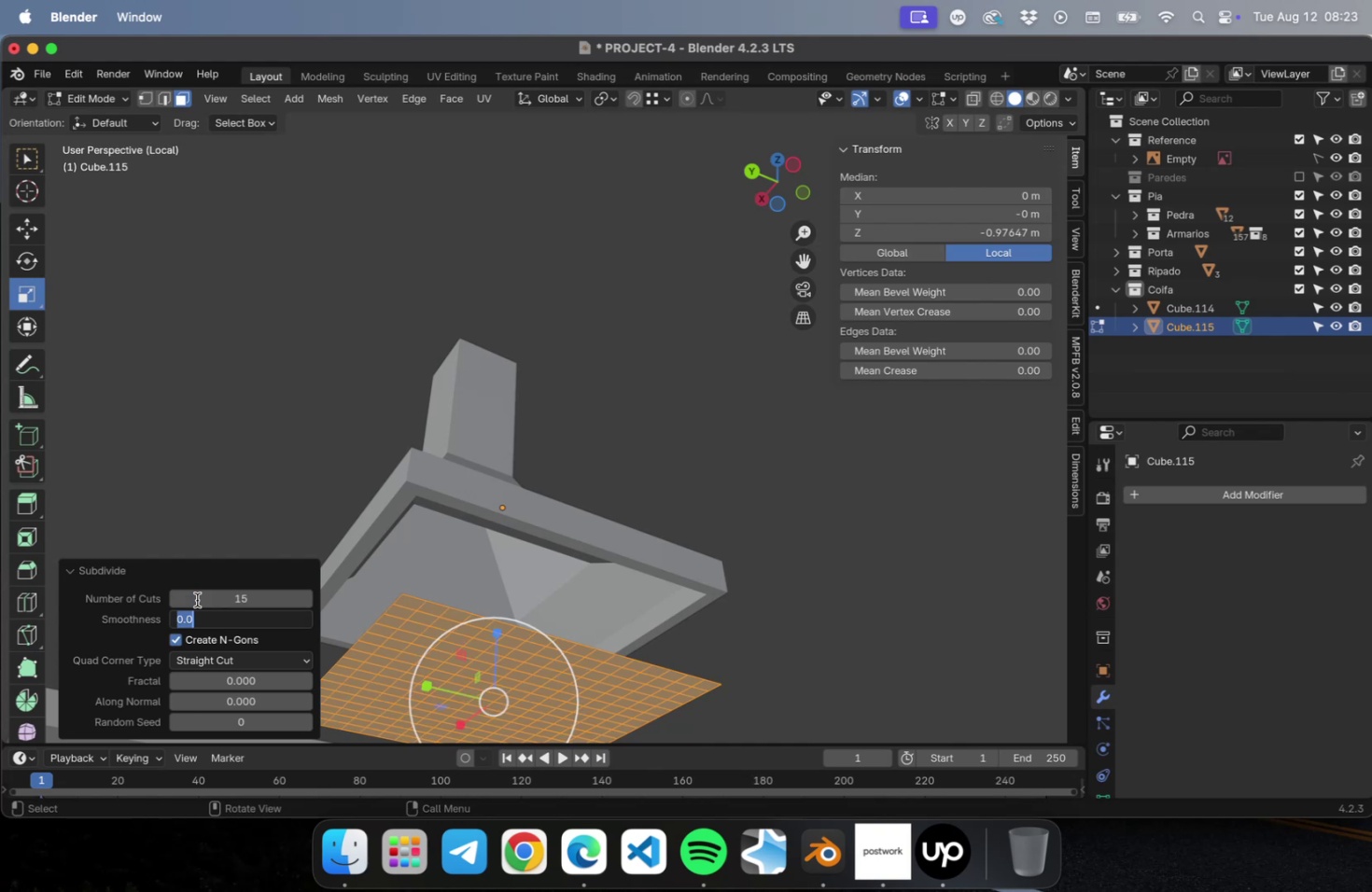 
left_click([197, 599])
 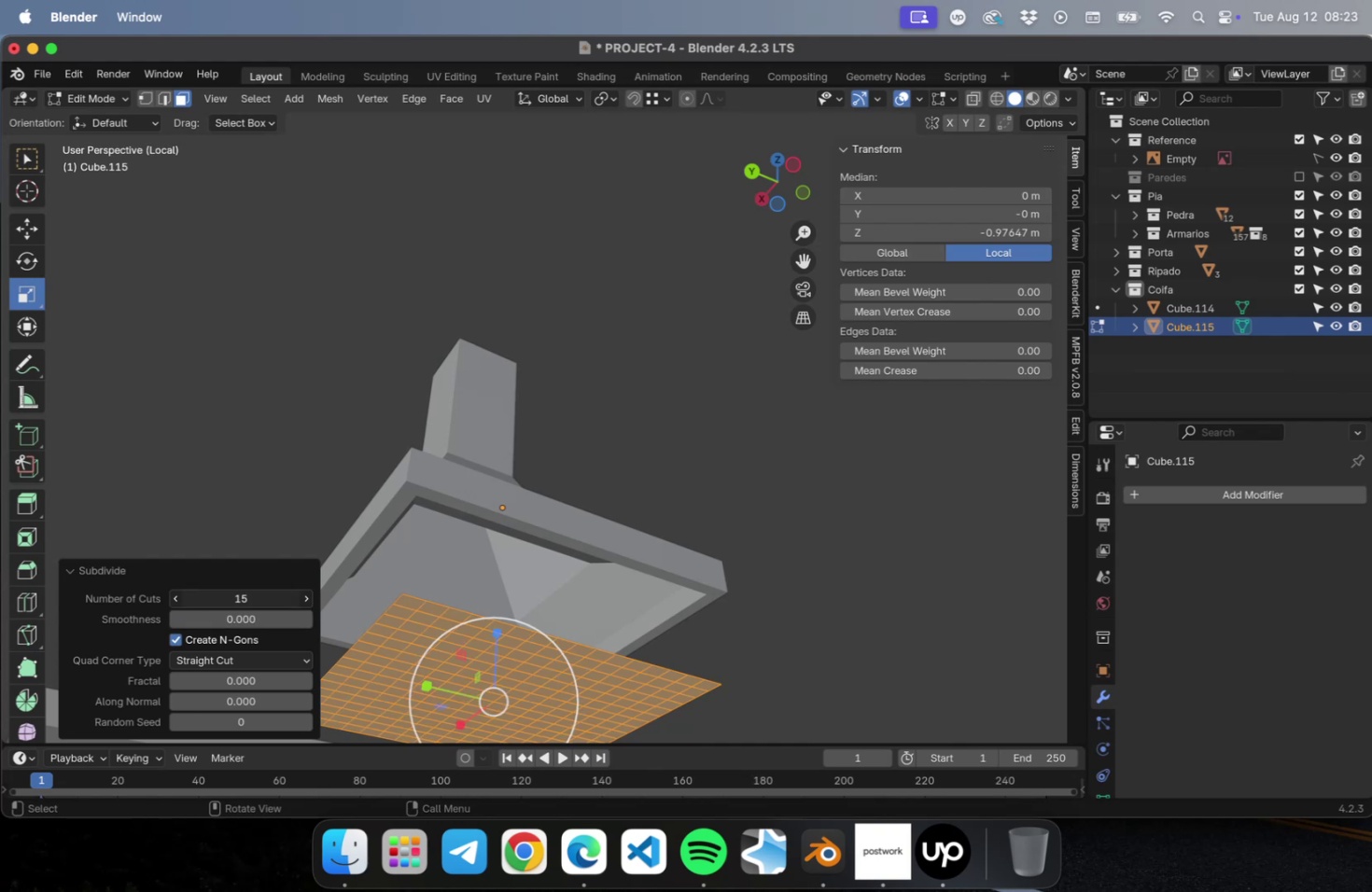 
double_click([229, 596])
 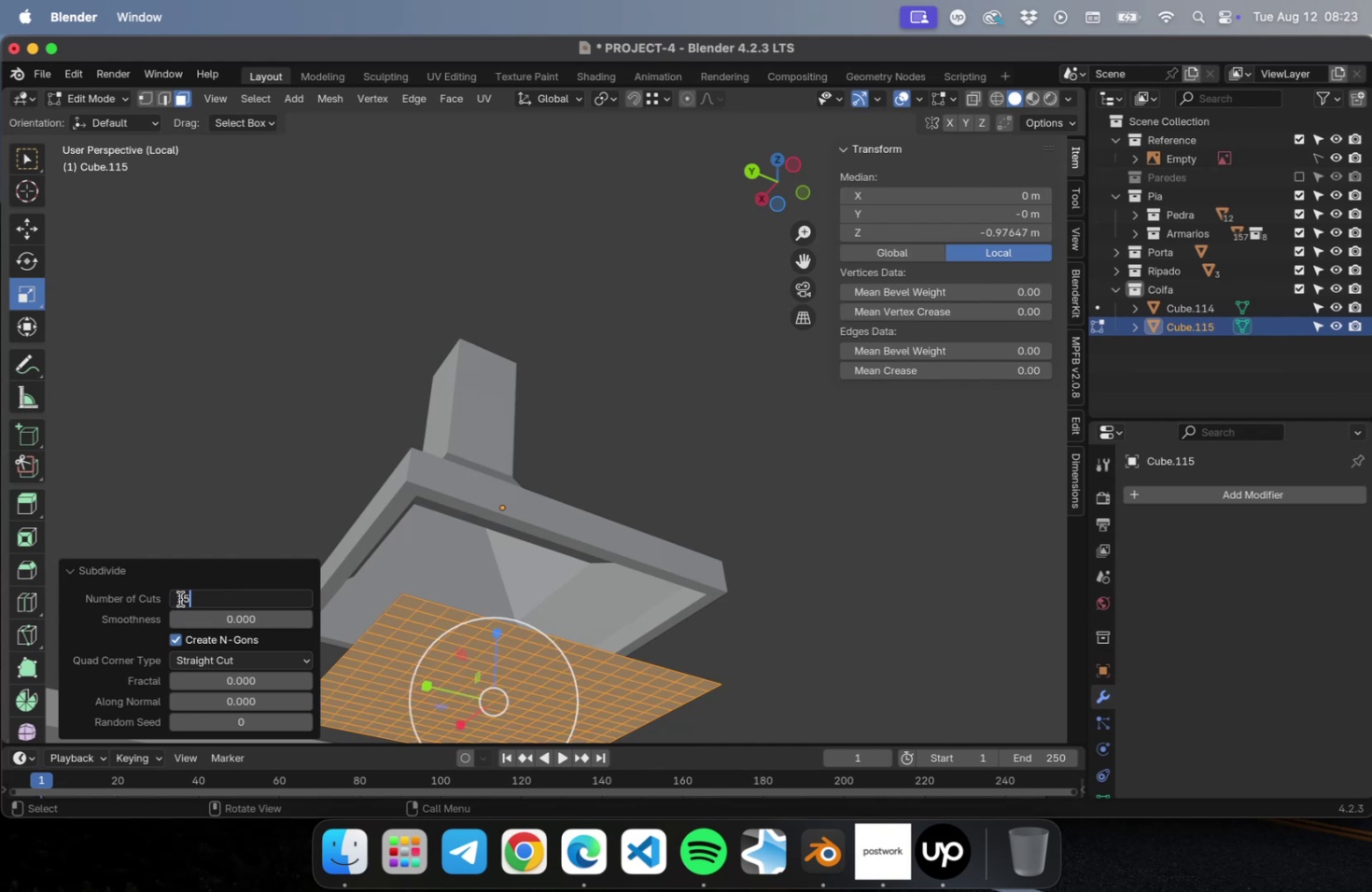 
left_click_drag(start_coordinate=[184, 598], to_coordinate=[168, 600])
 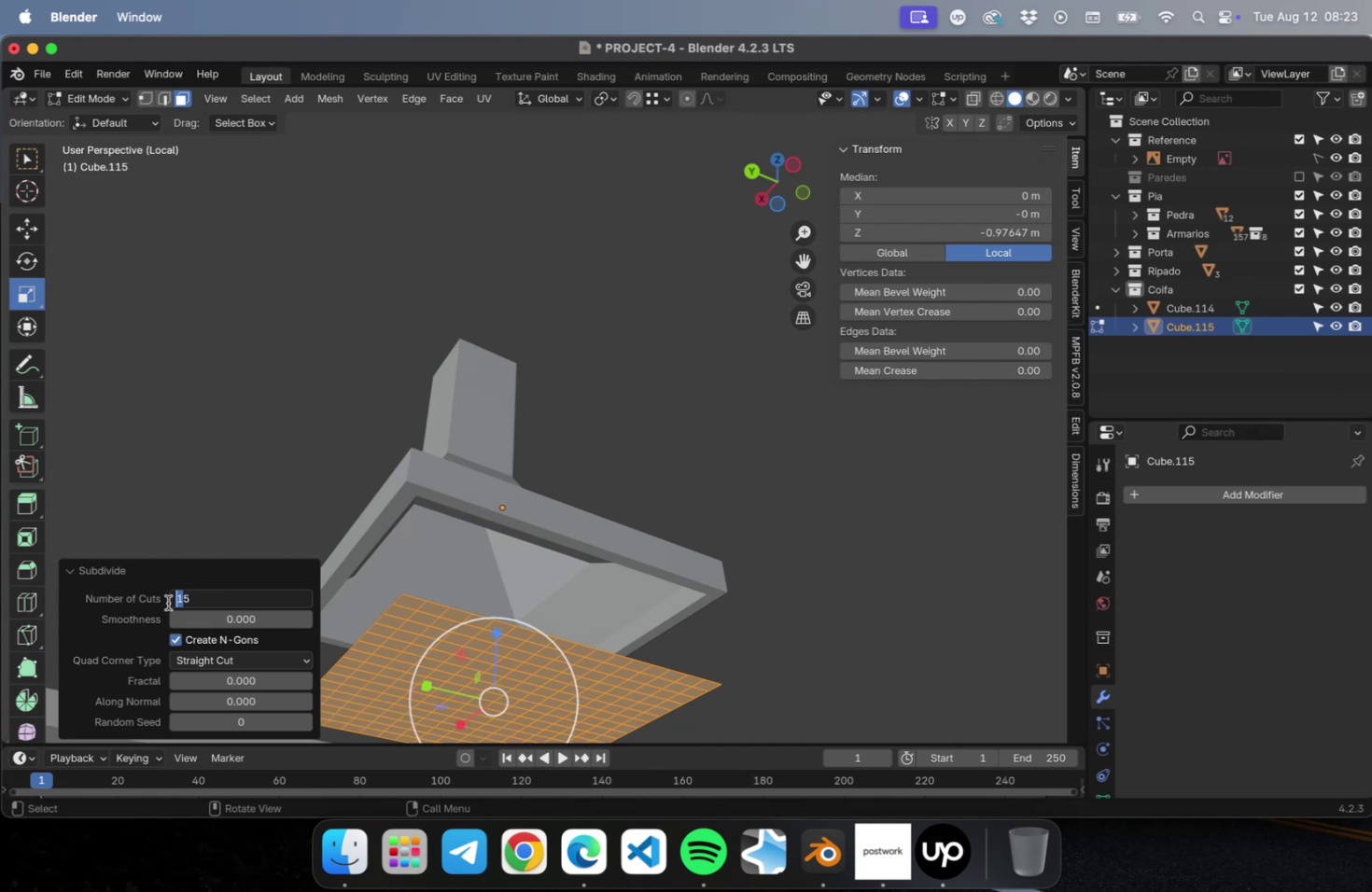 
key(2)
 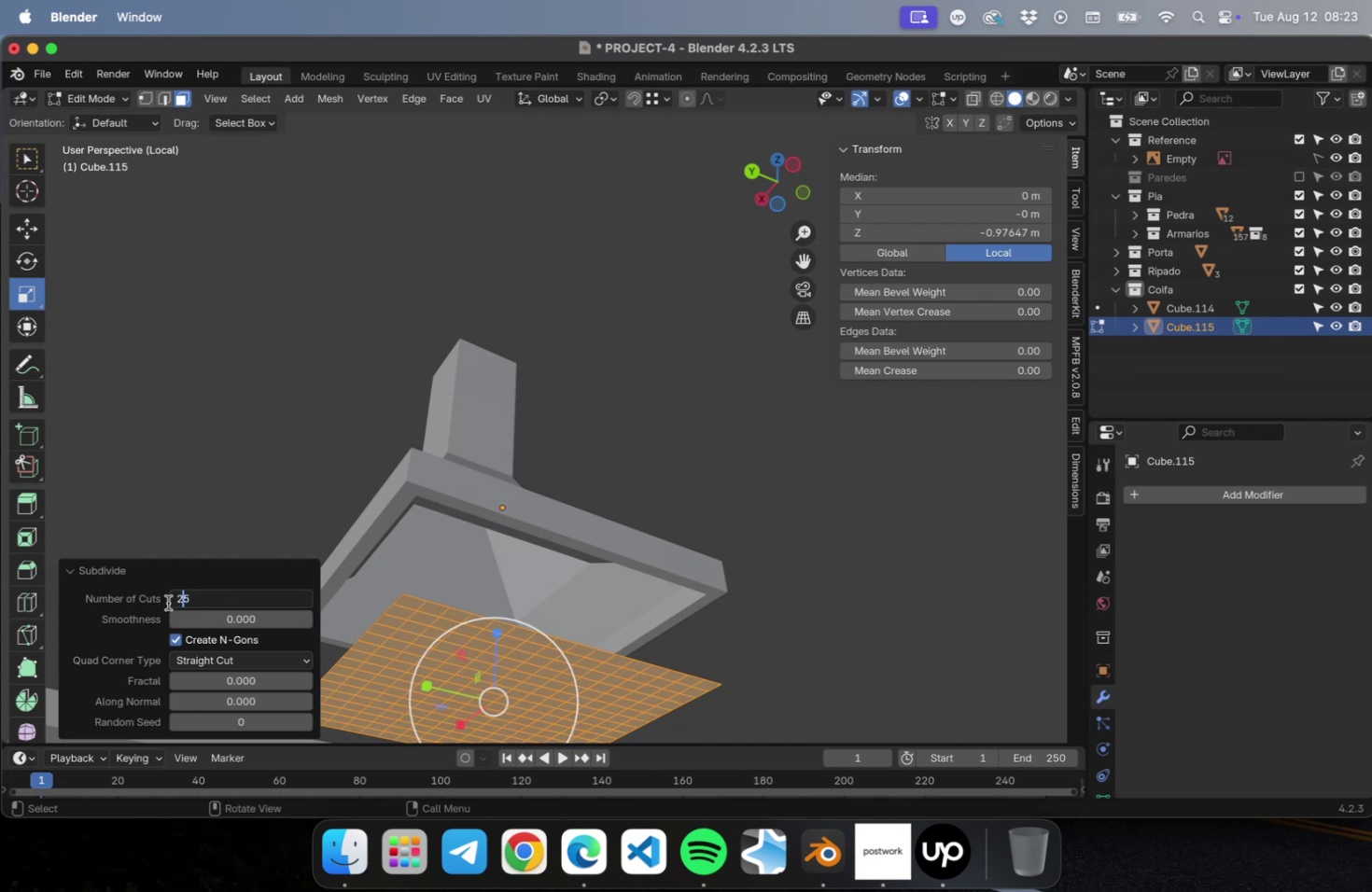 
key(Tab)
 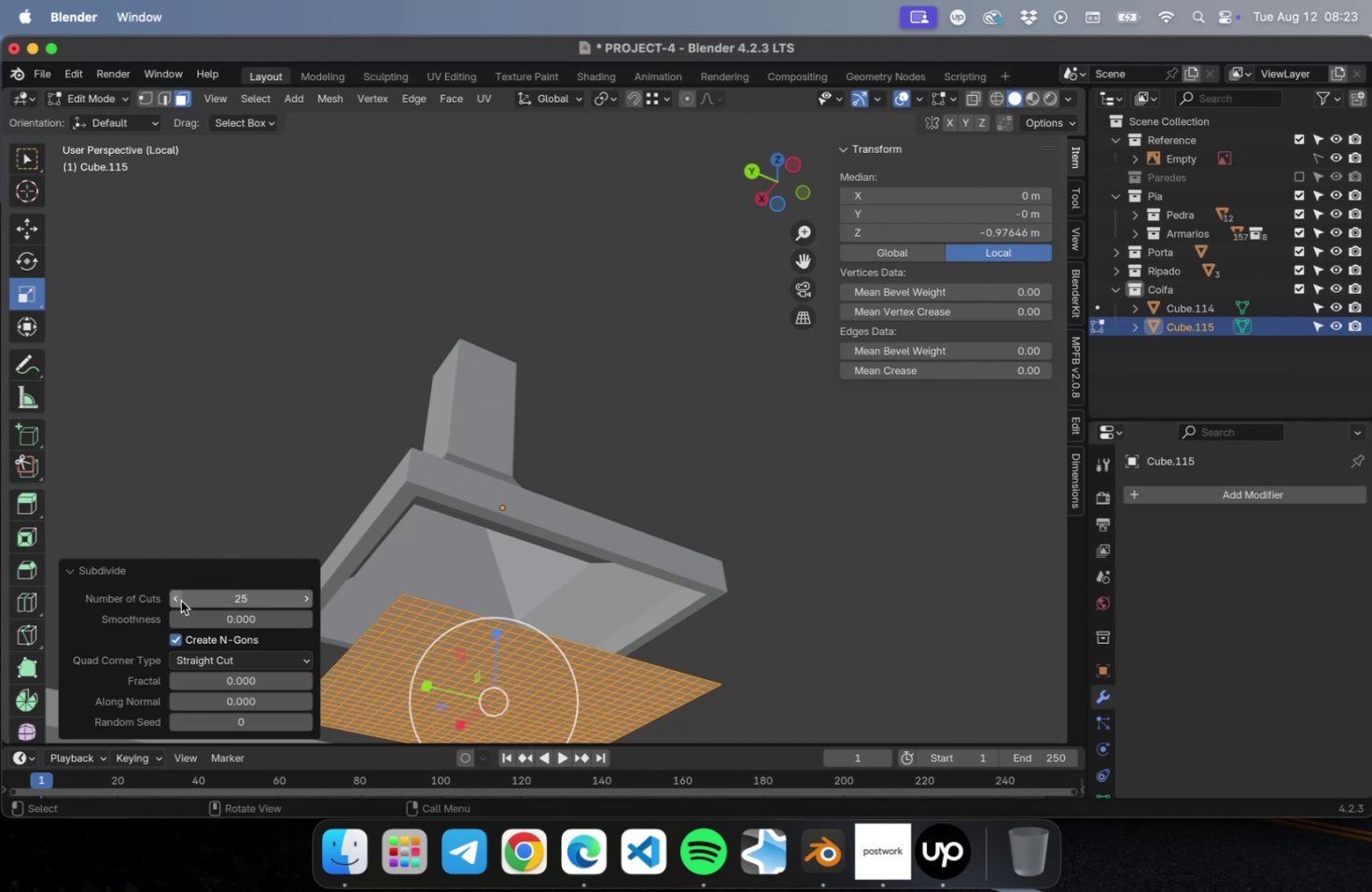 
double_click([193, 600])
 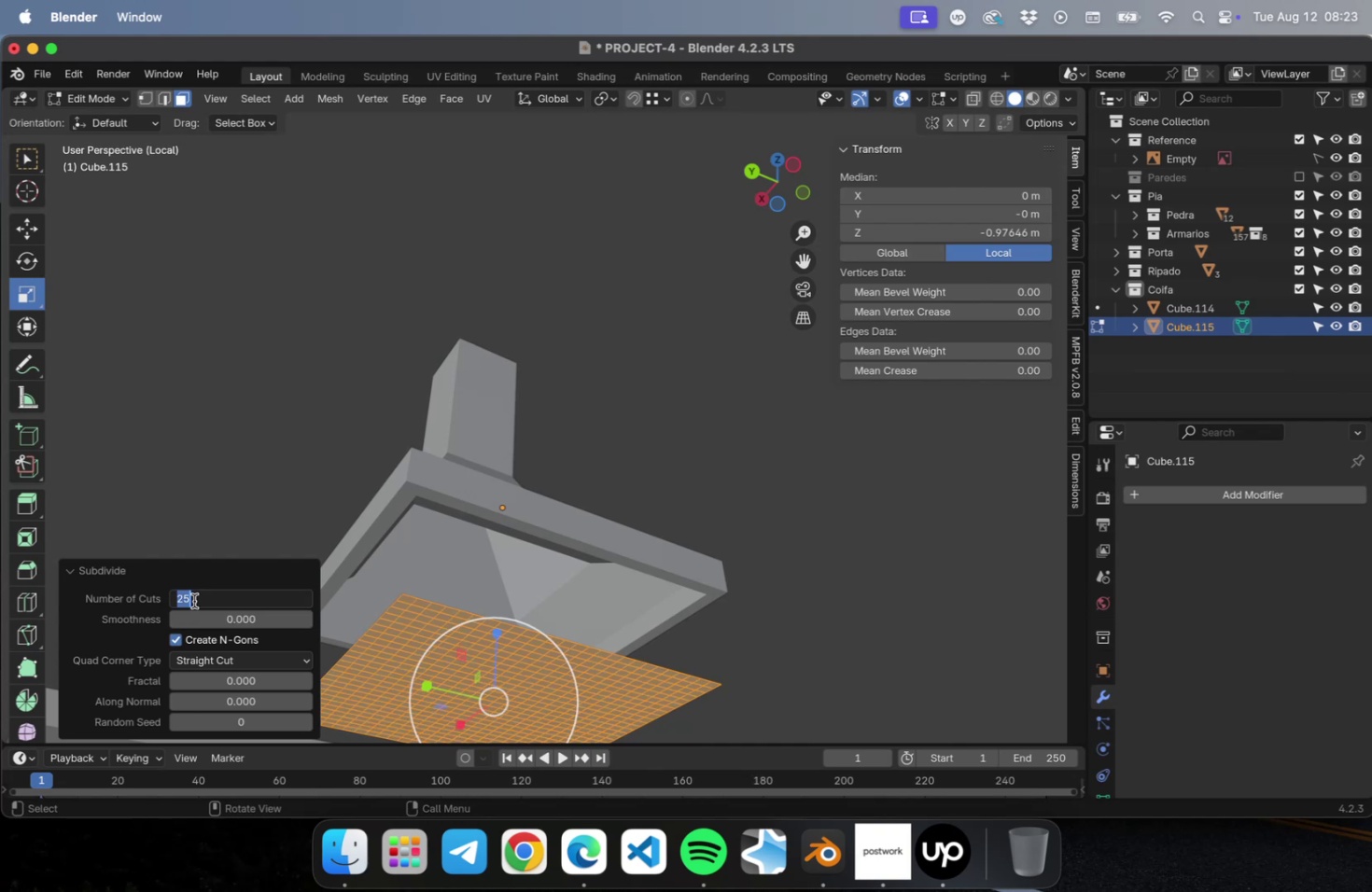 
triple_click([194, 600])
 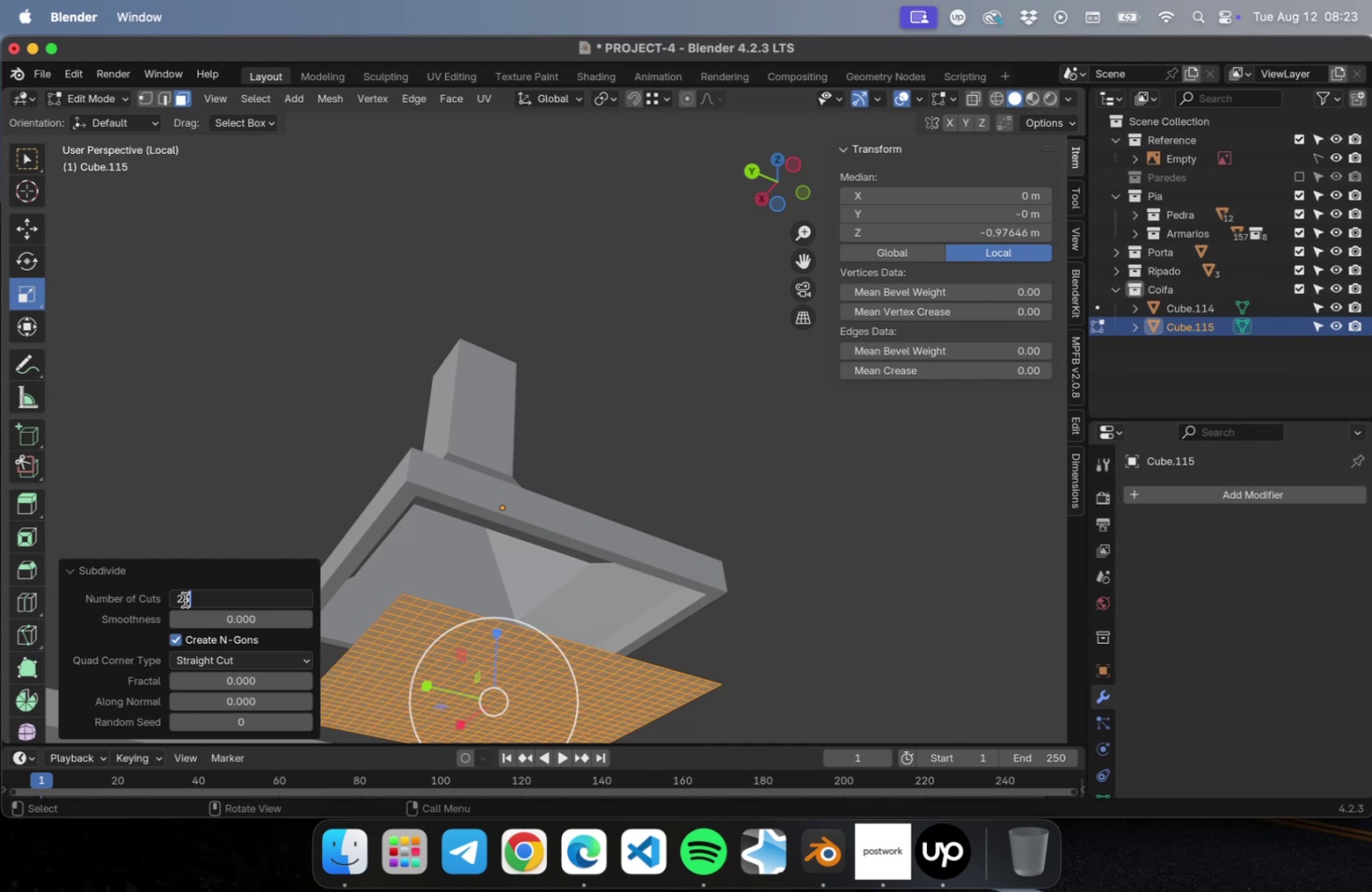 
left_click_drag(start_coordinate=[183, 599], to_coordinate=[171, 600])
 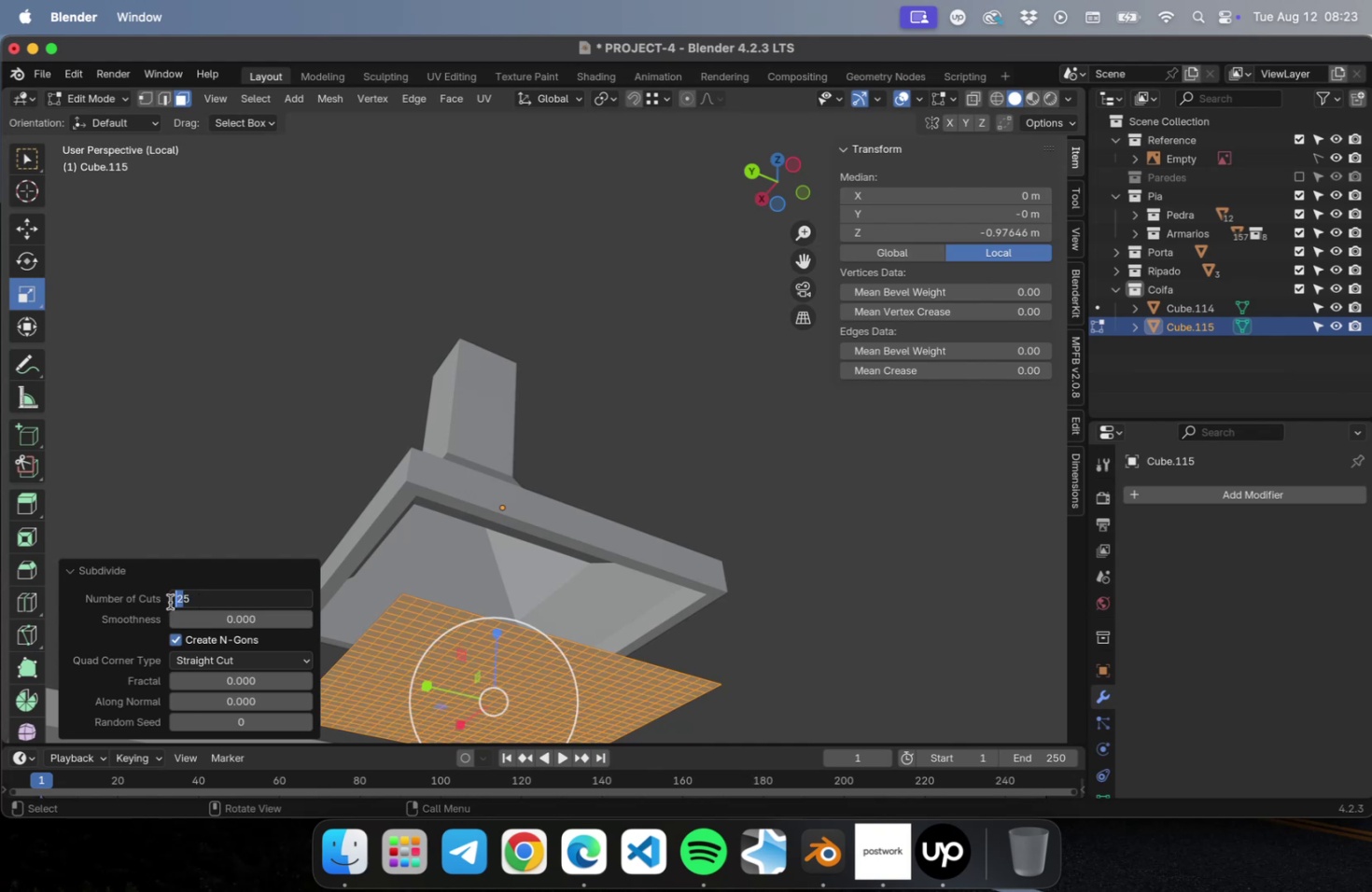 
key(4)
 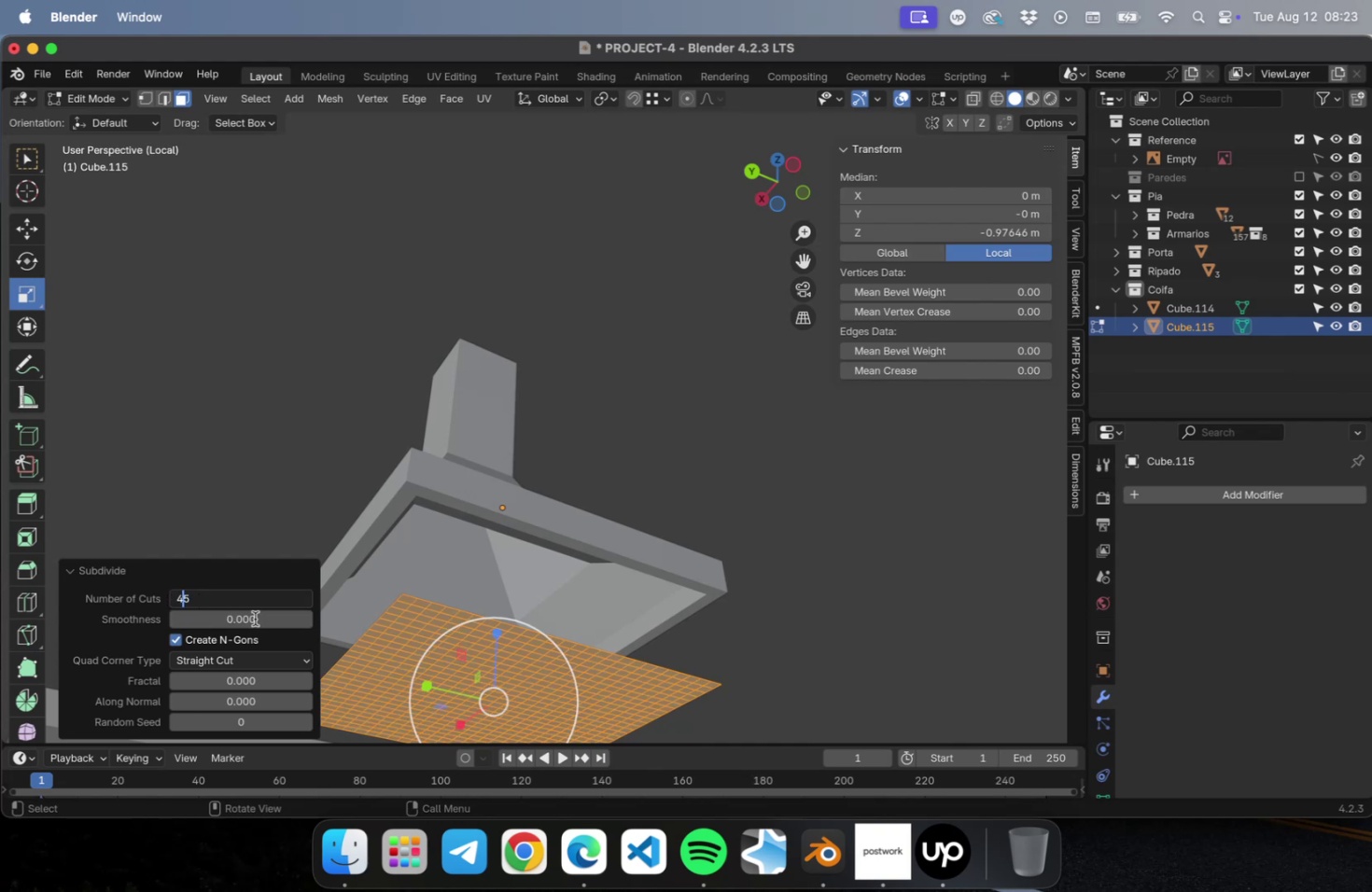 
key(Tab)
 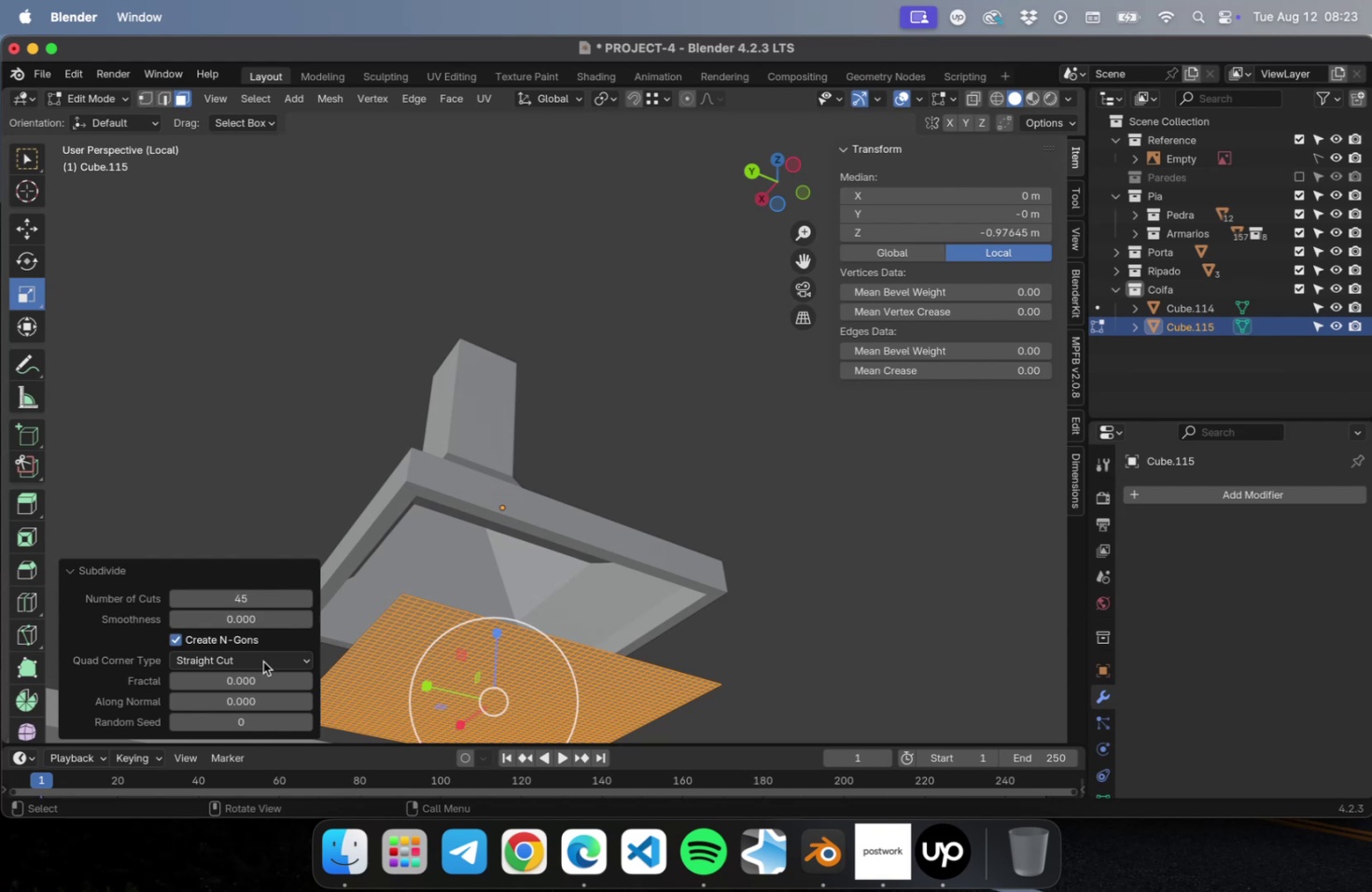 
double_click([262, 661])
 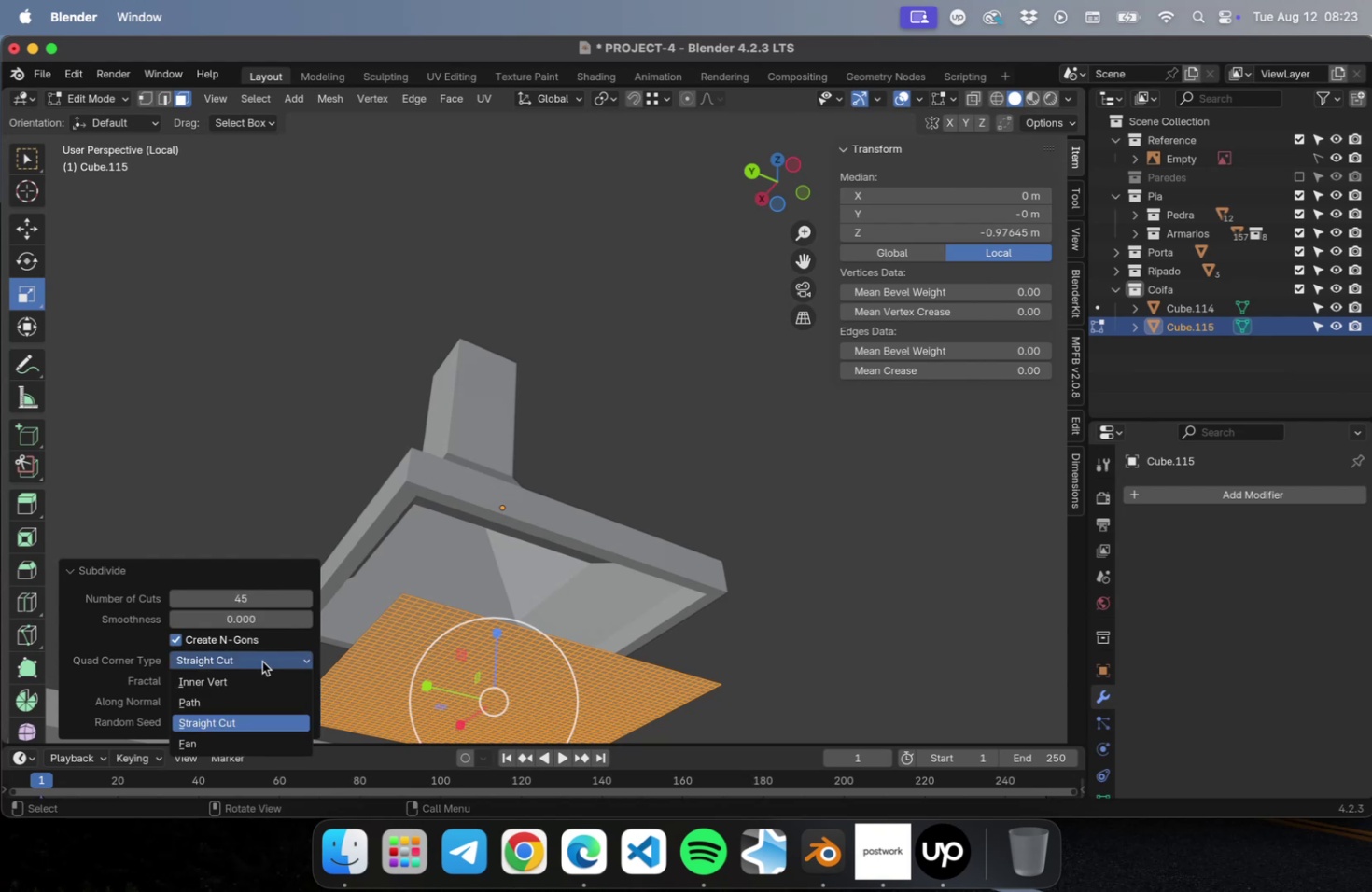 
left_click([262, 661])
 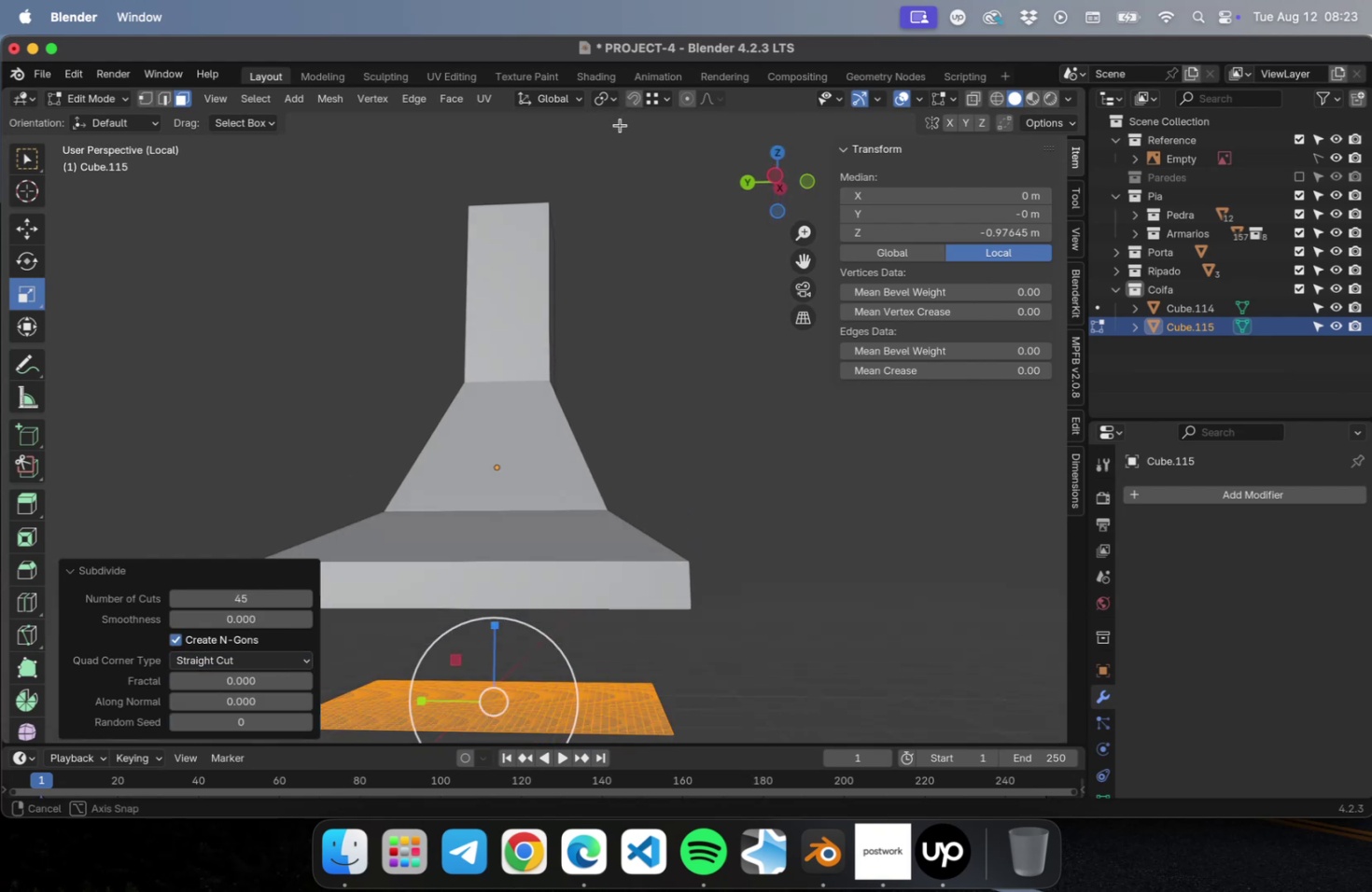 
hold_key(key=ShiftLeft, duration=0.89)
 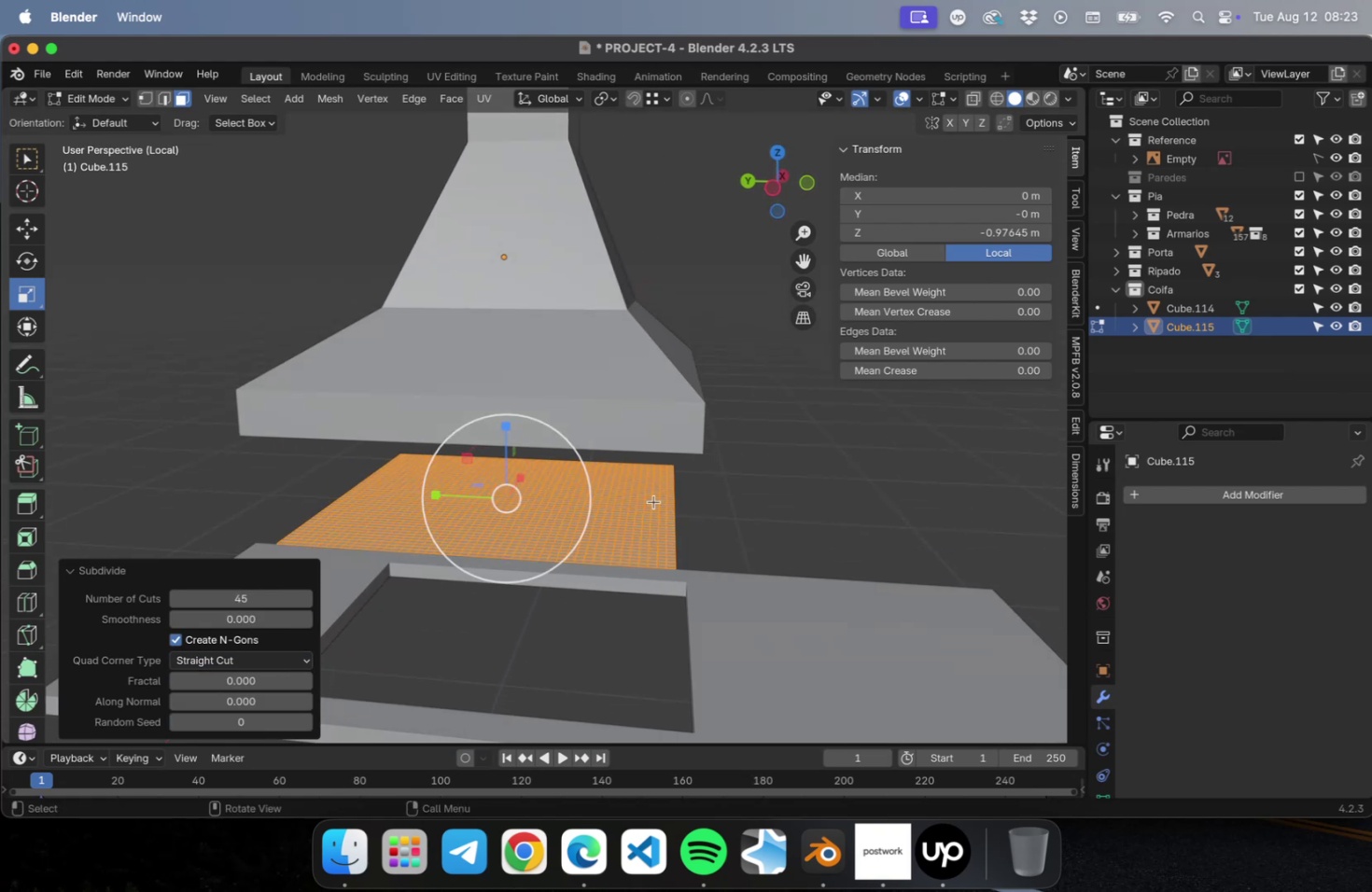 
scroll: coordinate [643, 510], scroll_direction: up, amount: 5.0
 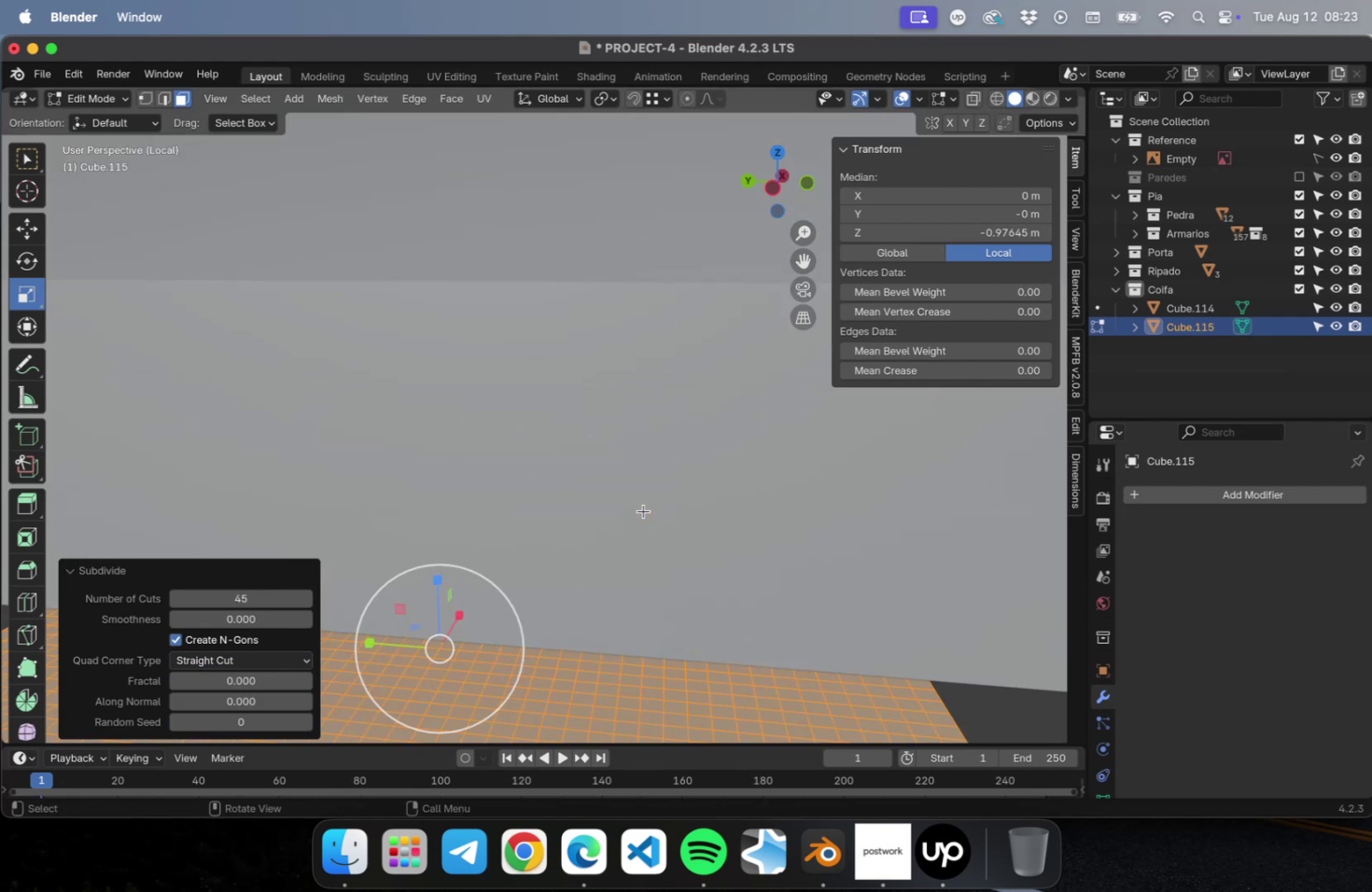 
hold_key(key=ShiftLeft, duration=0.69)
 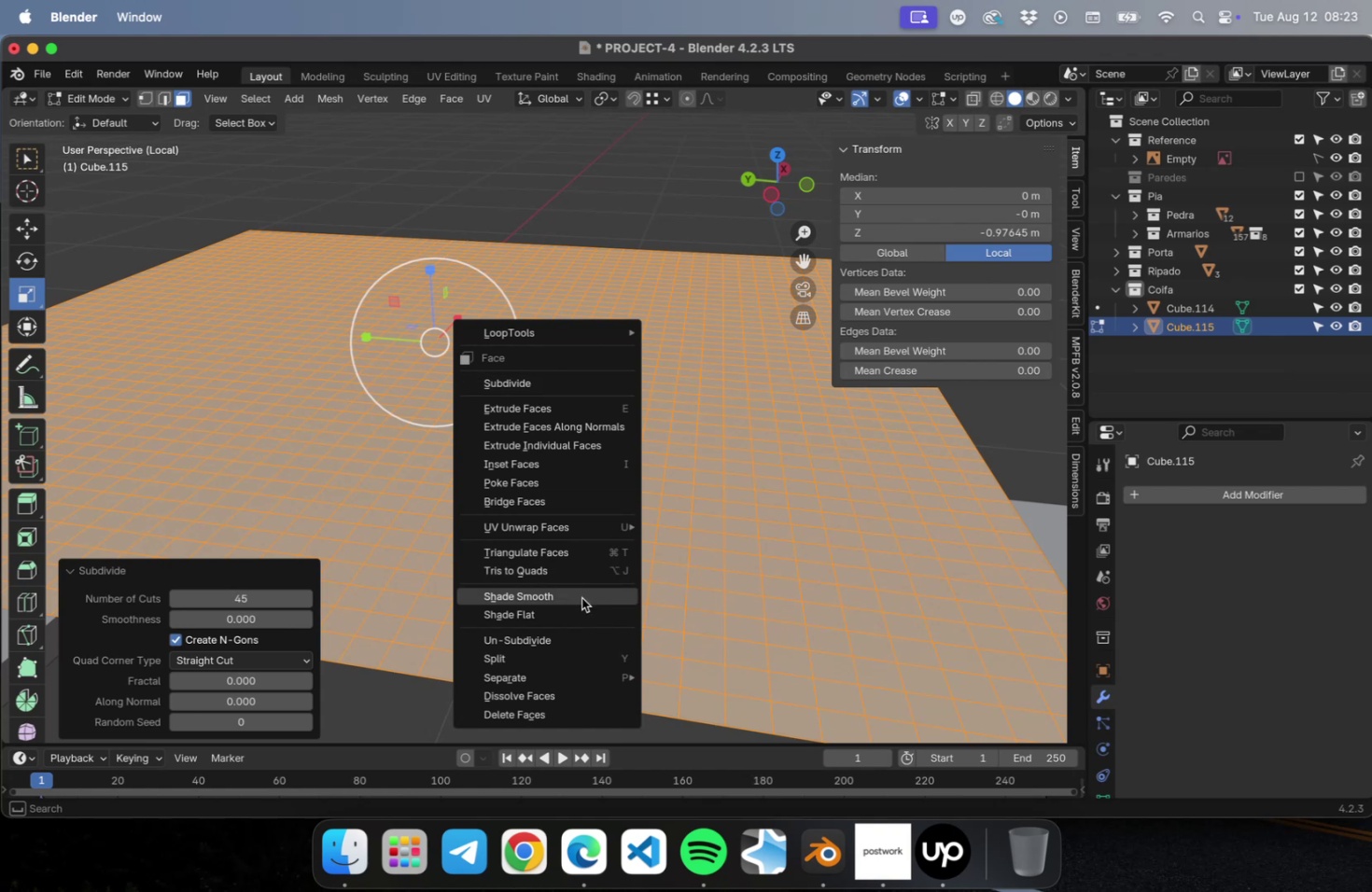 
wait(6.19)
 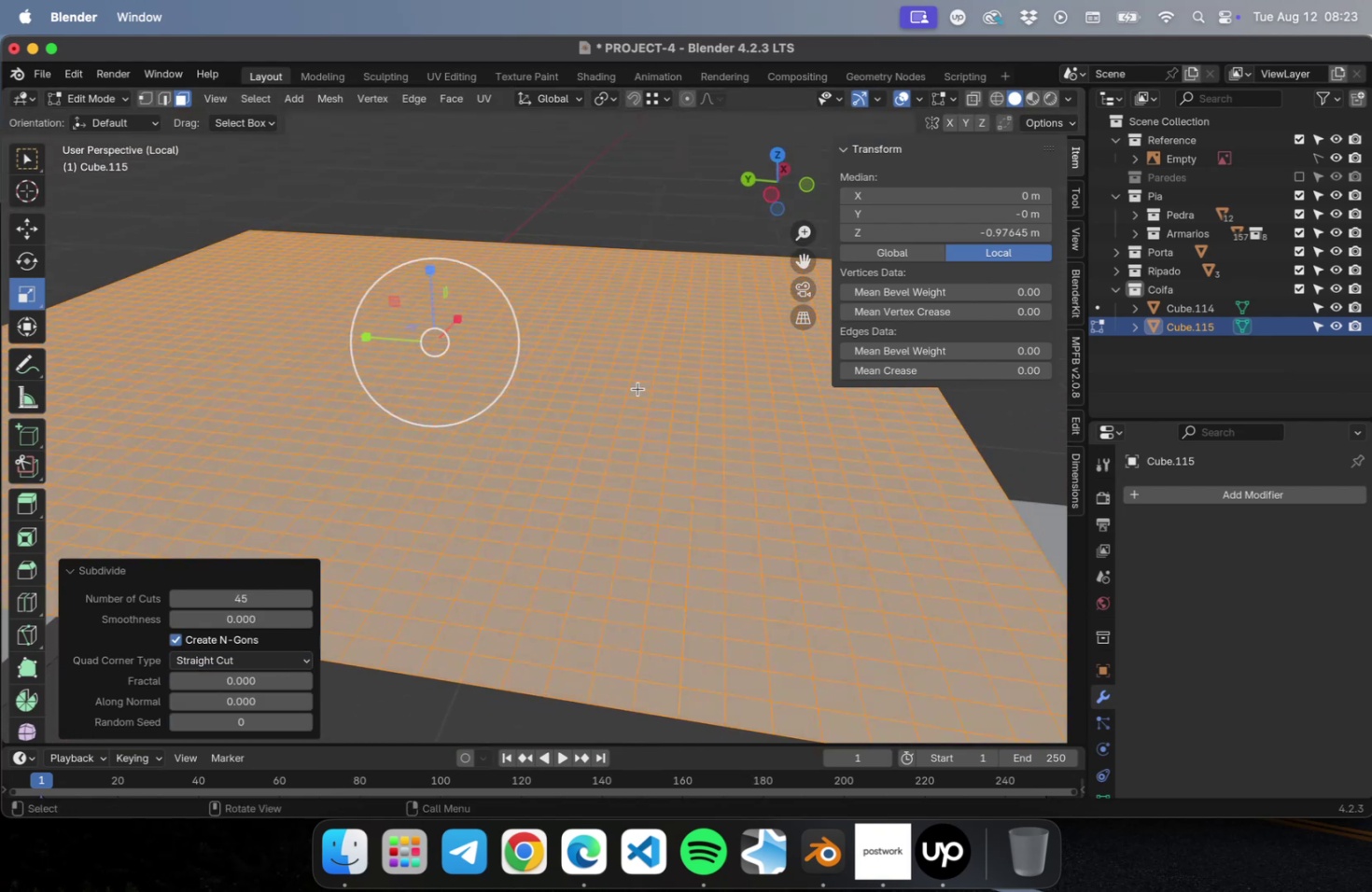 
left_click([583, 479])
 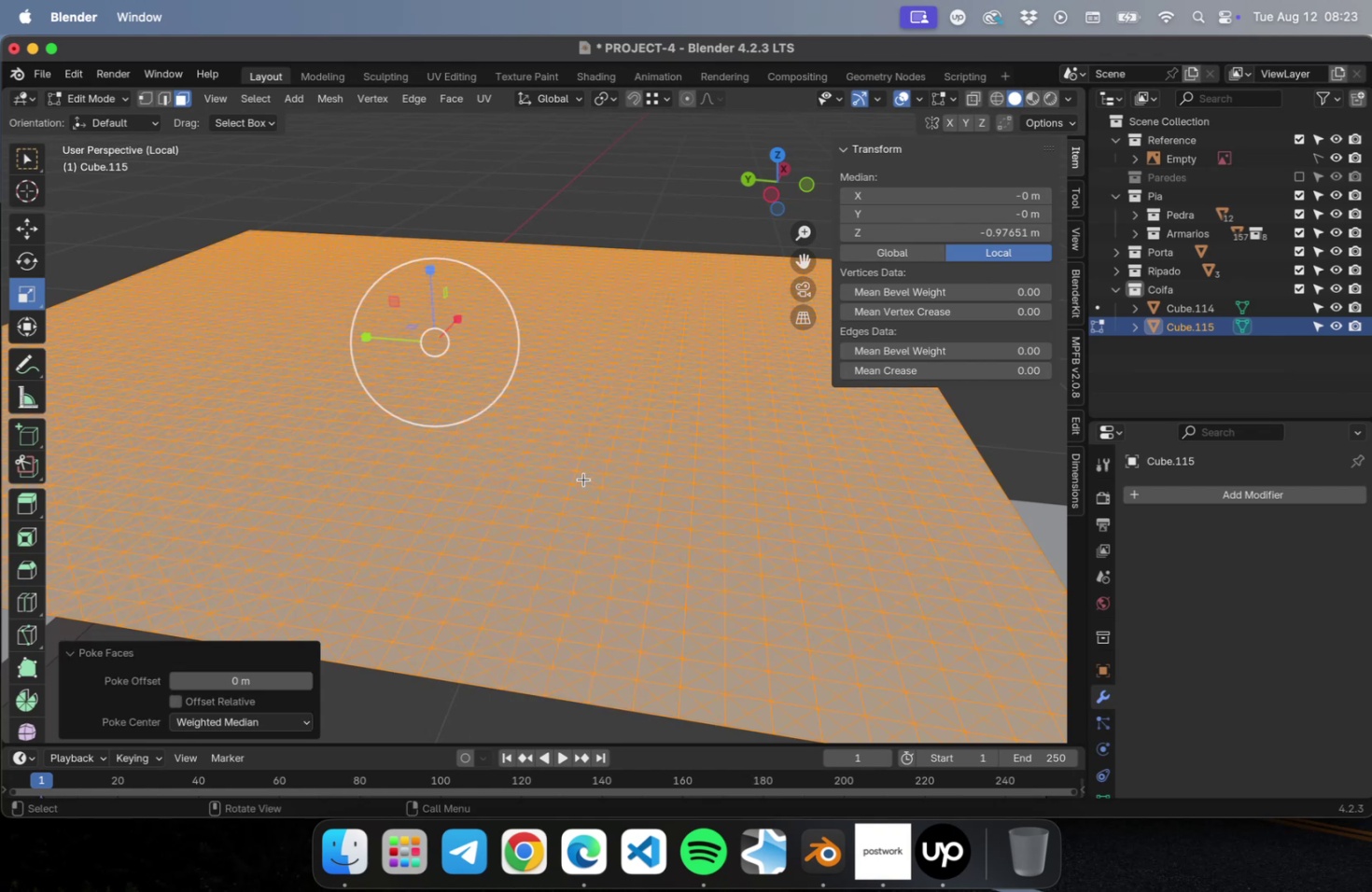 
wait(9.89)
 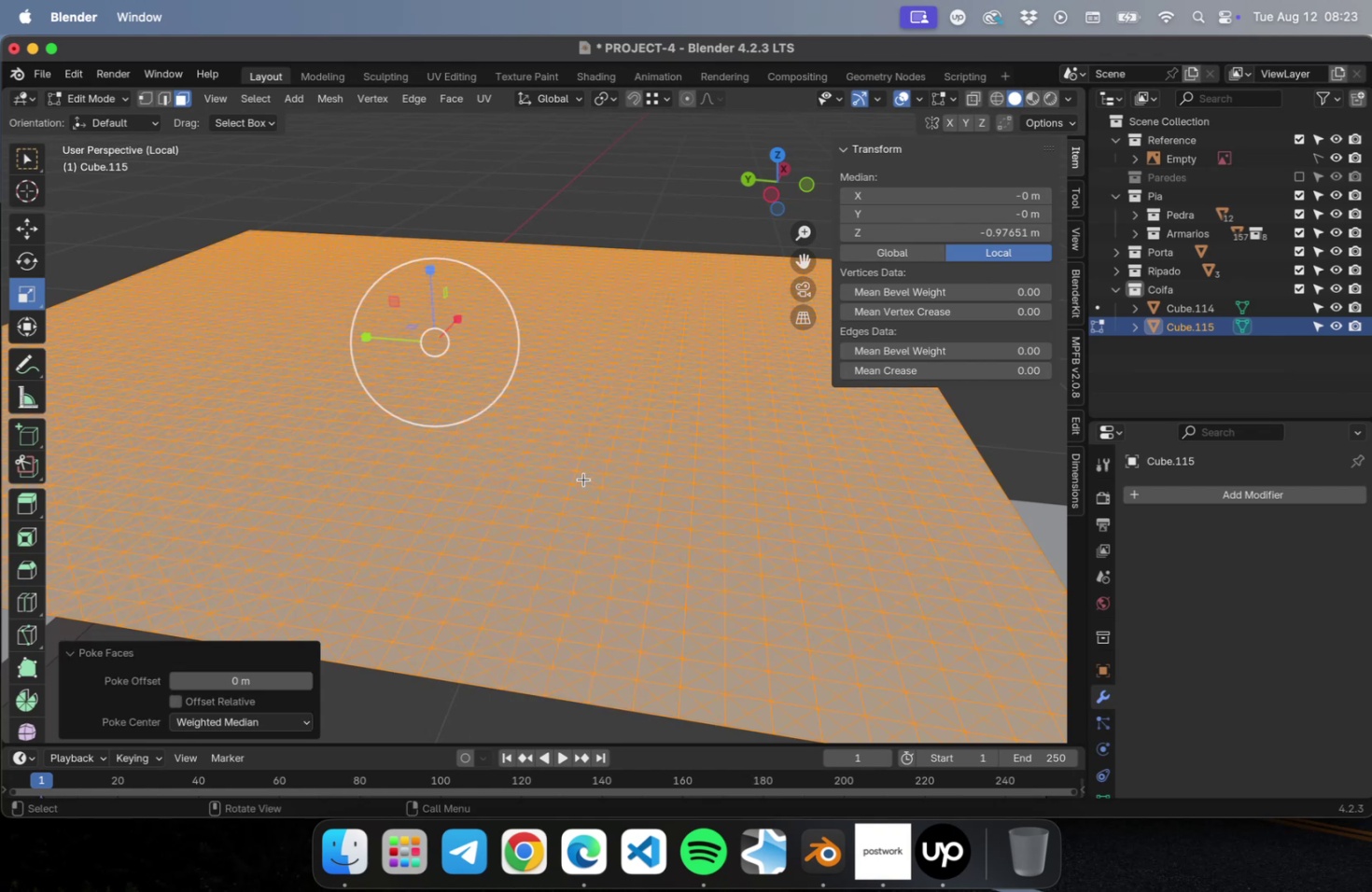 
left_click([128, 128])
 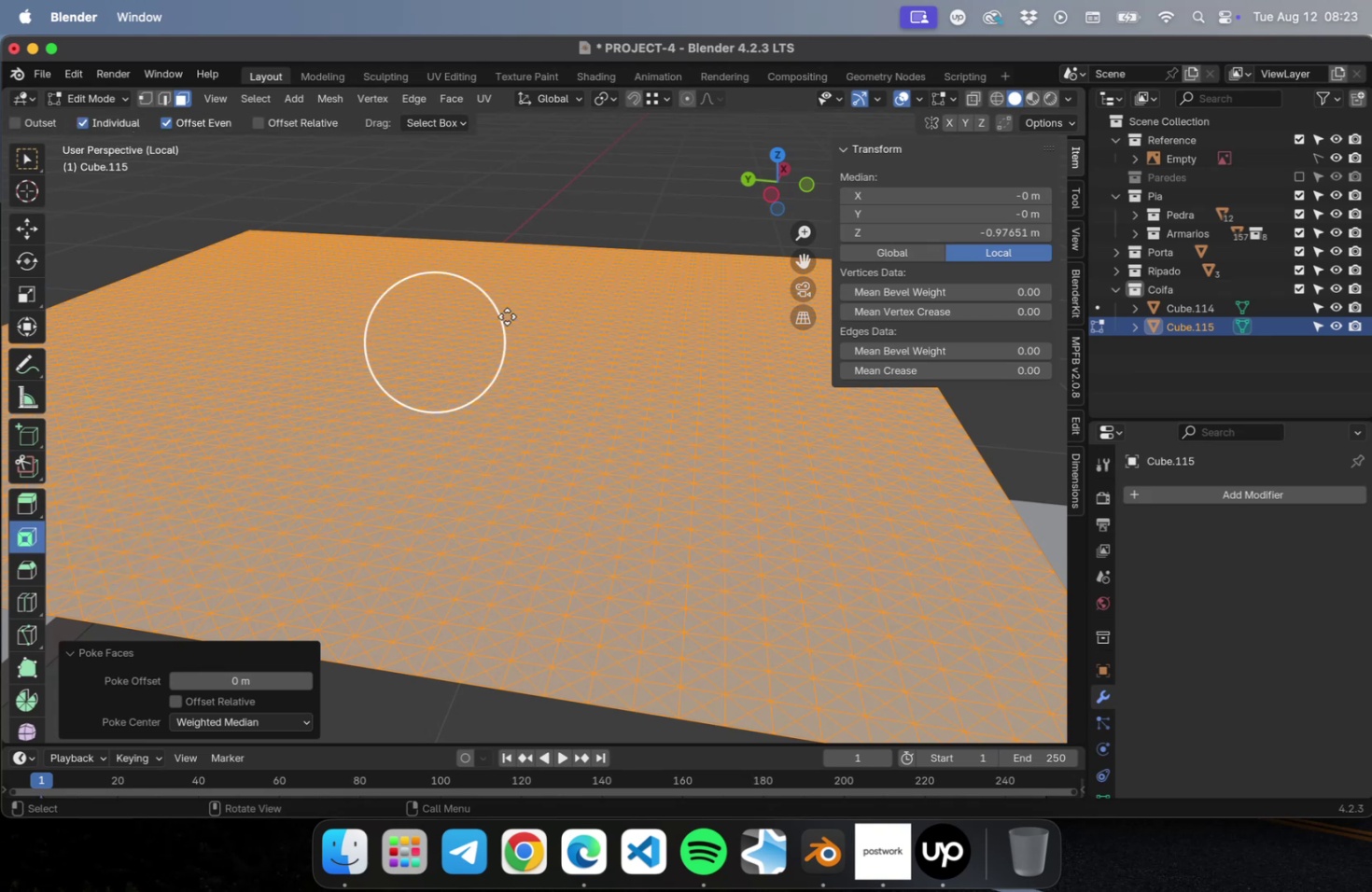 
left_click_drag(start_coordinate=[504, 316], to_coordinate=[499, 318])
 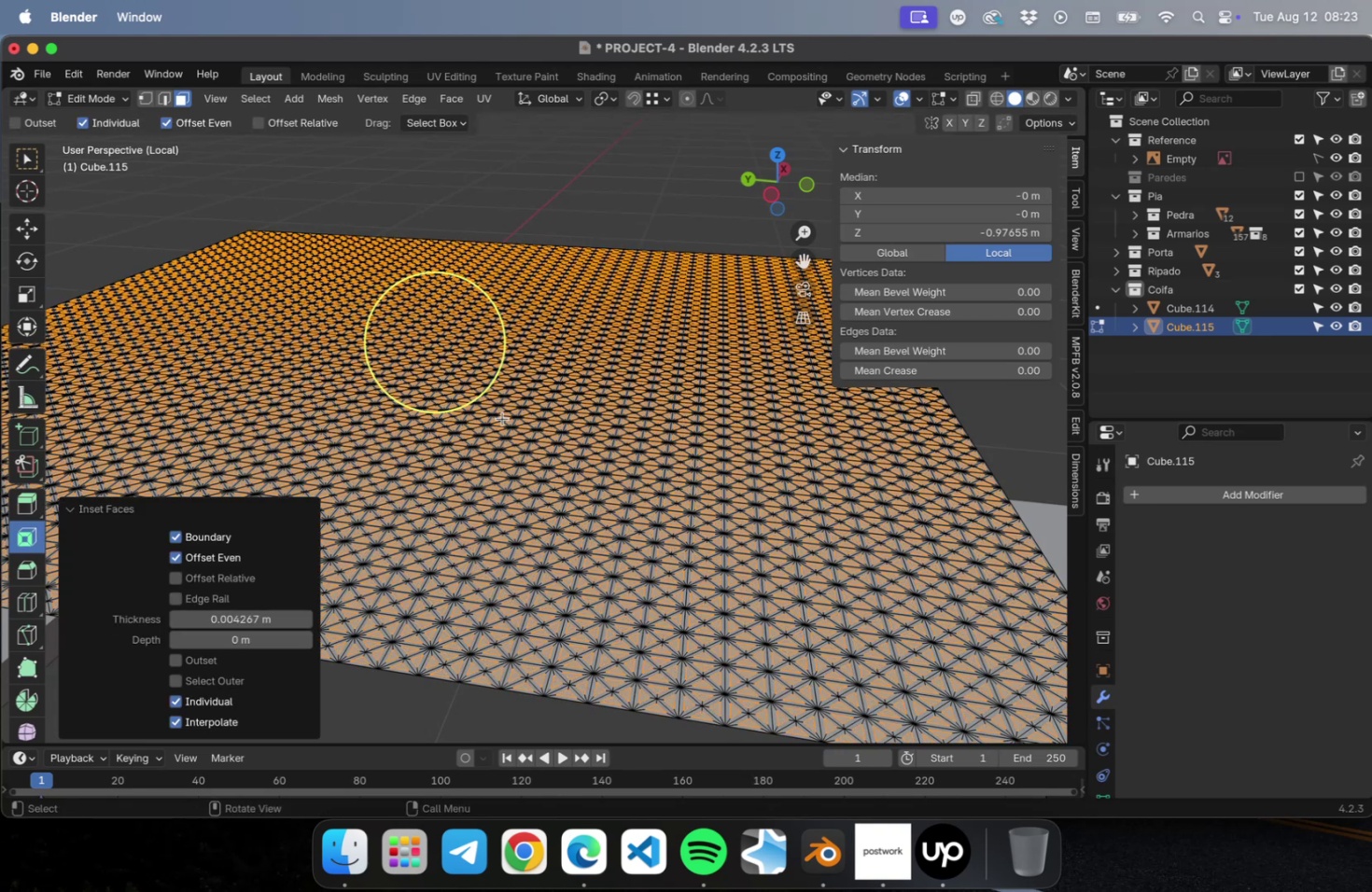 
key(E)
 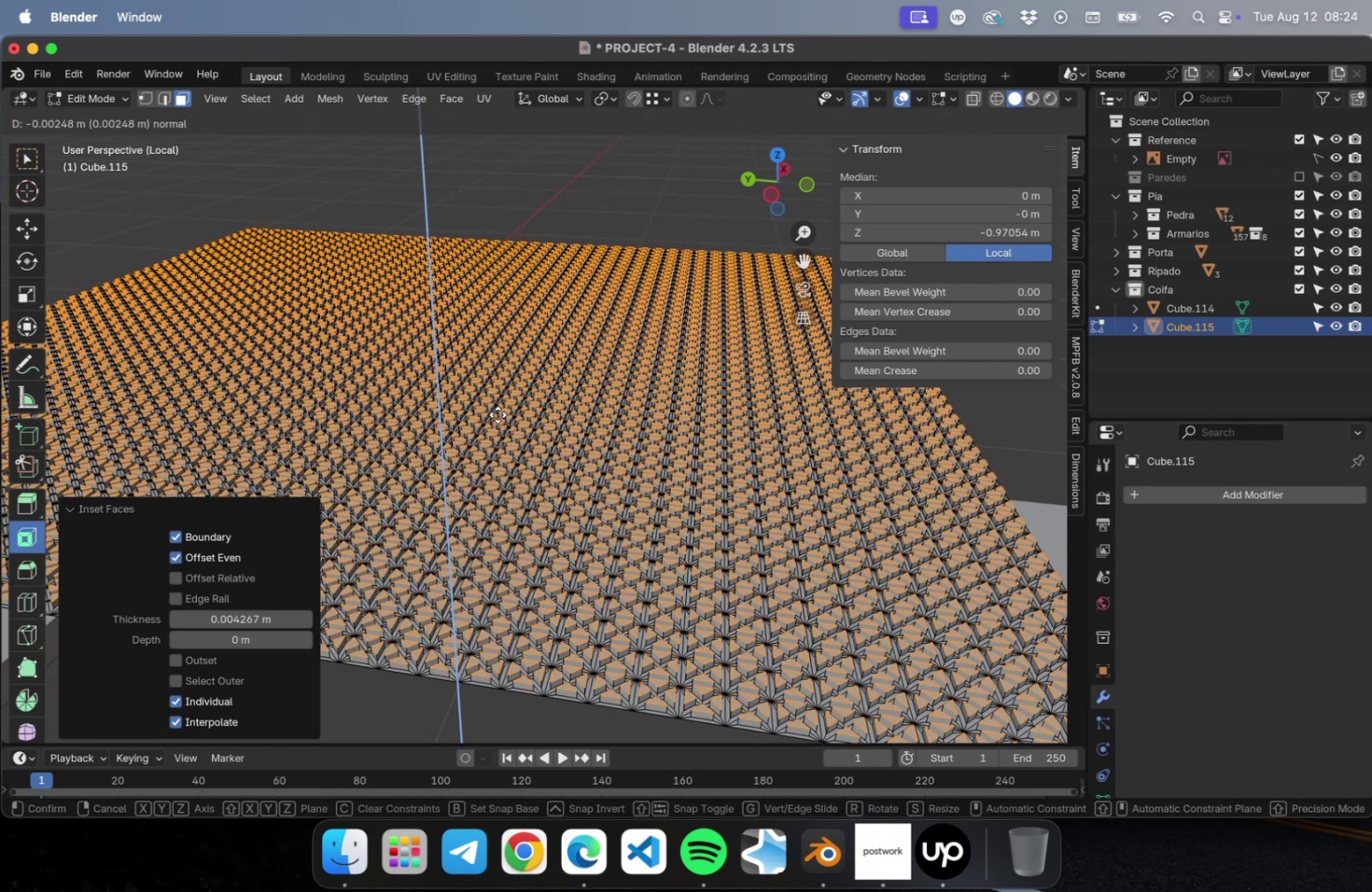 
left_click([497, 415])
 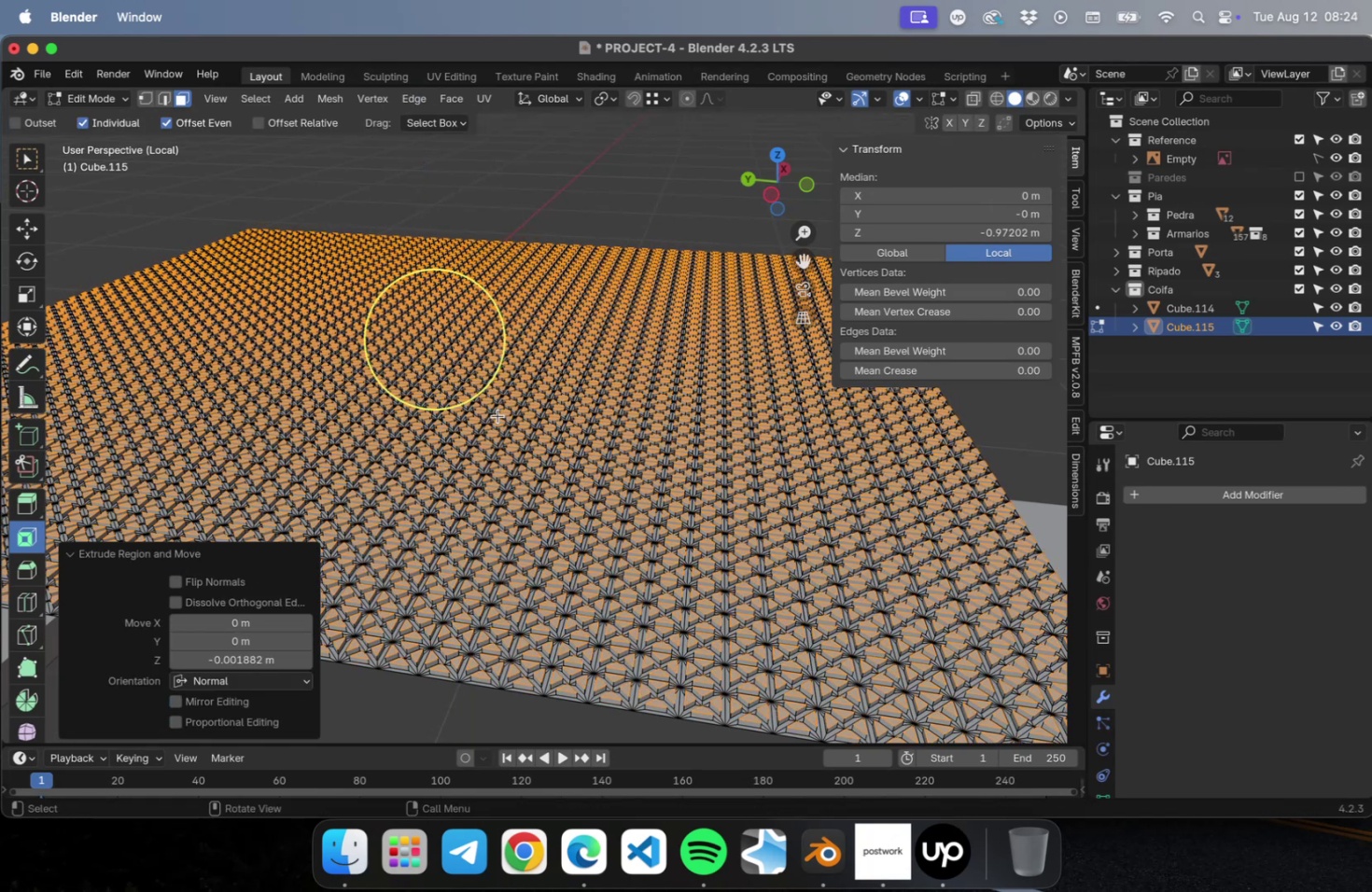 
key(Delete)
 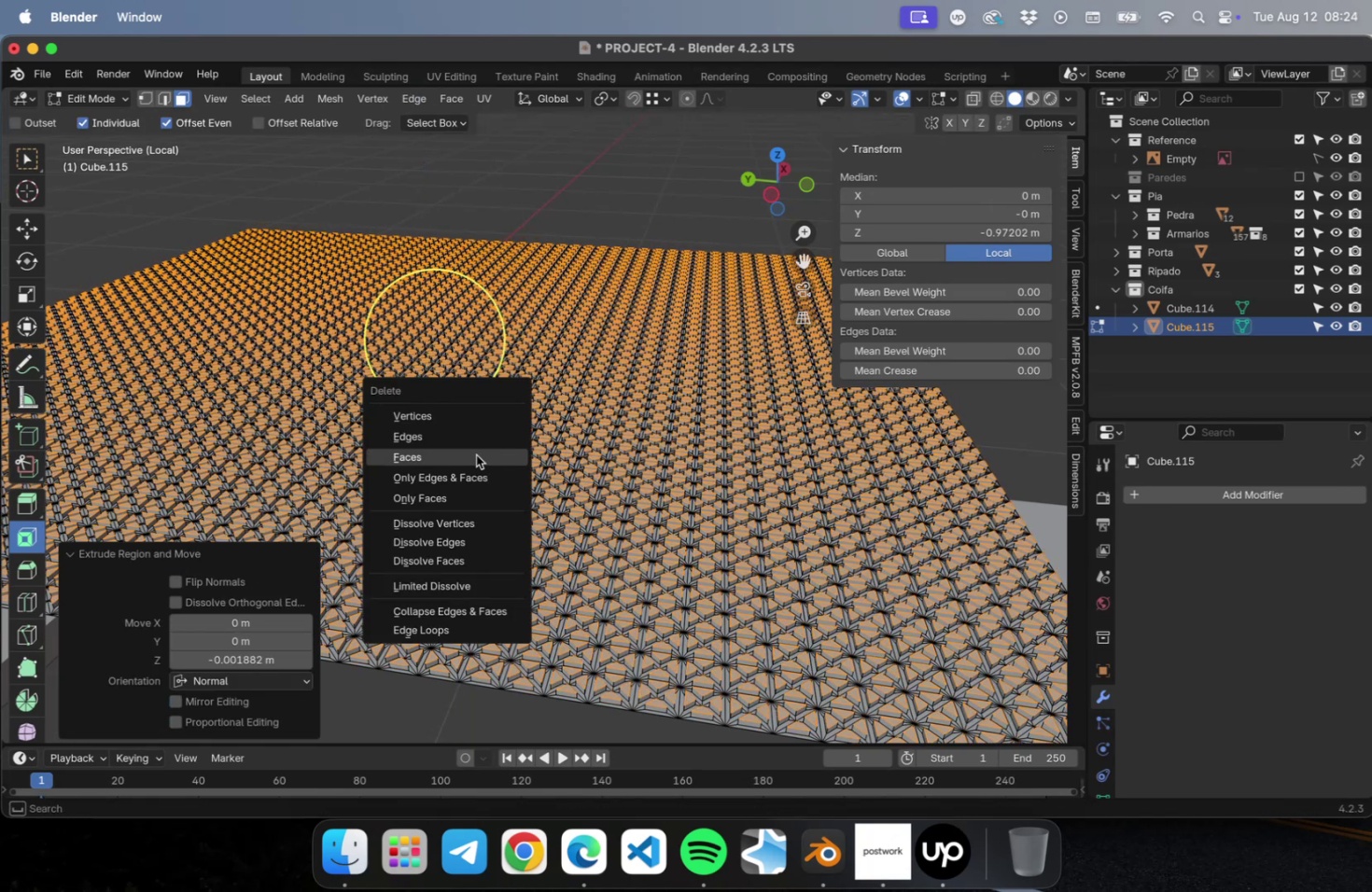 
left_click([476, 454])
 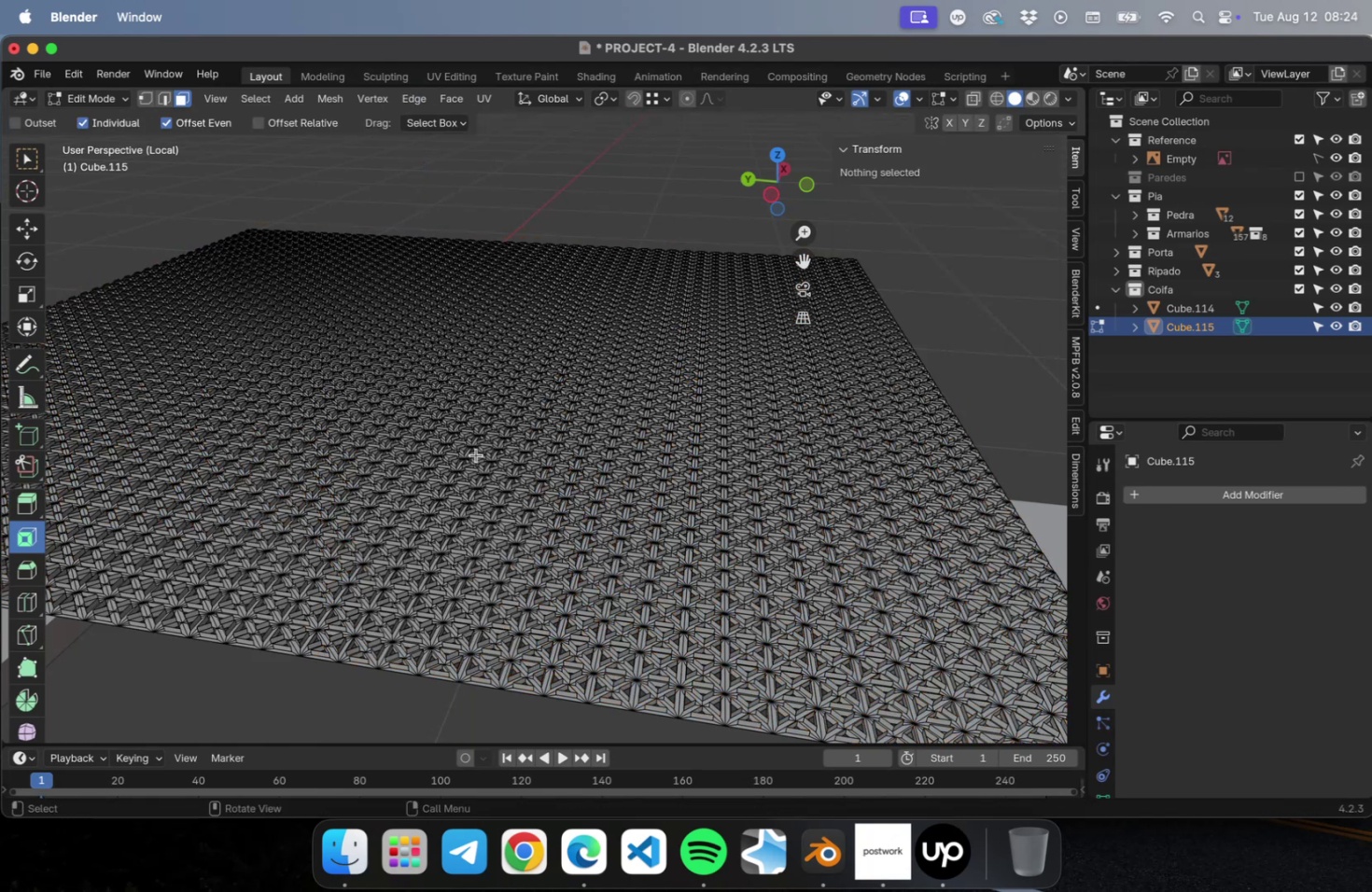 
key(Tab)
 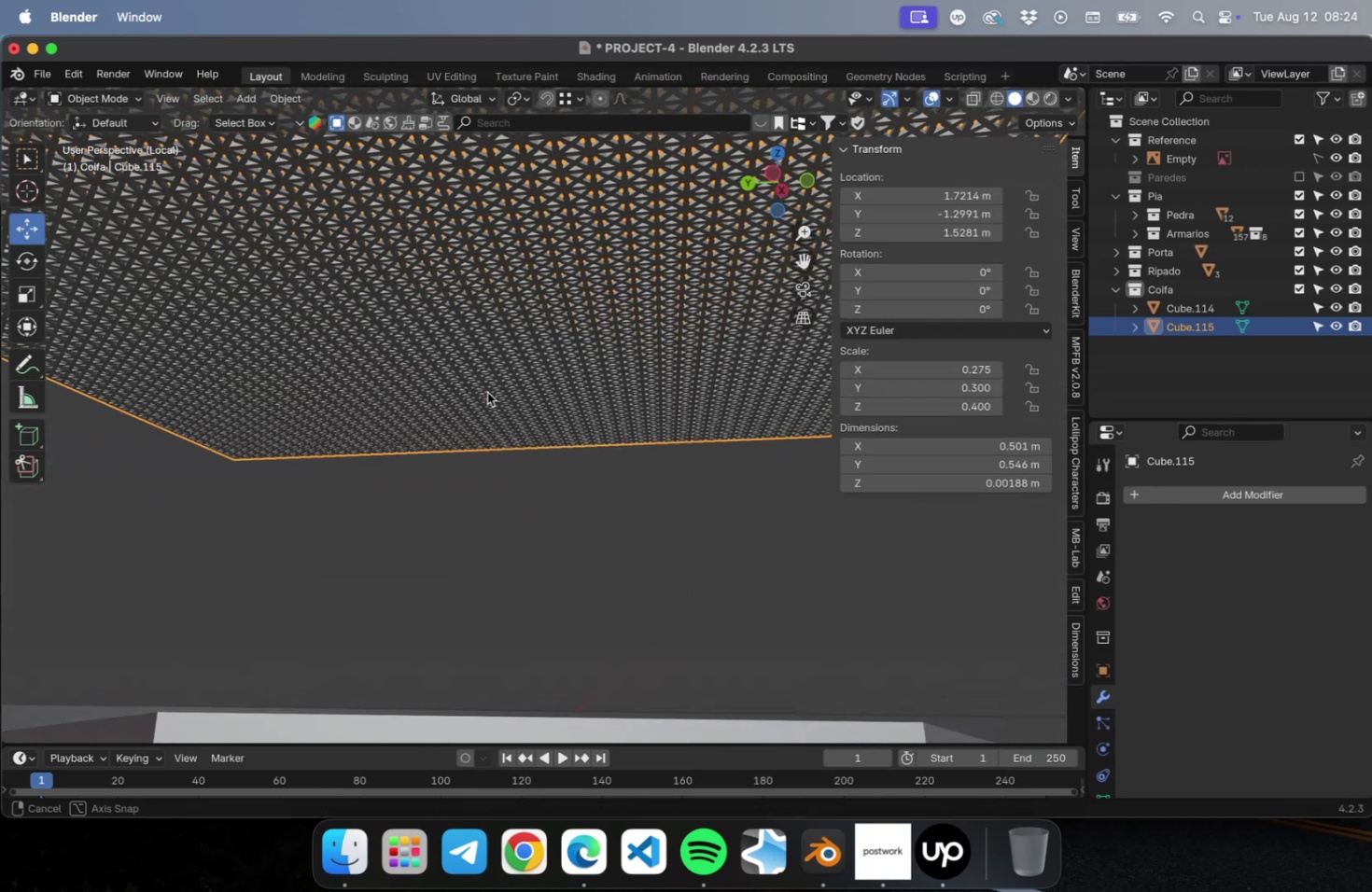 
left_click([538, 517])
 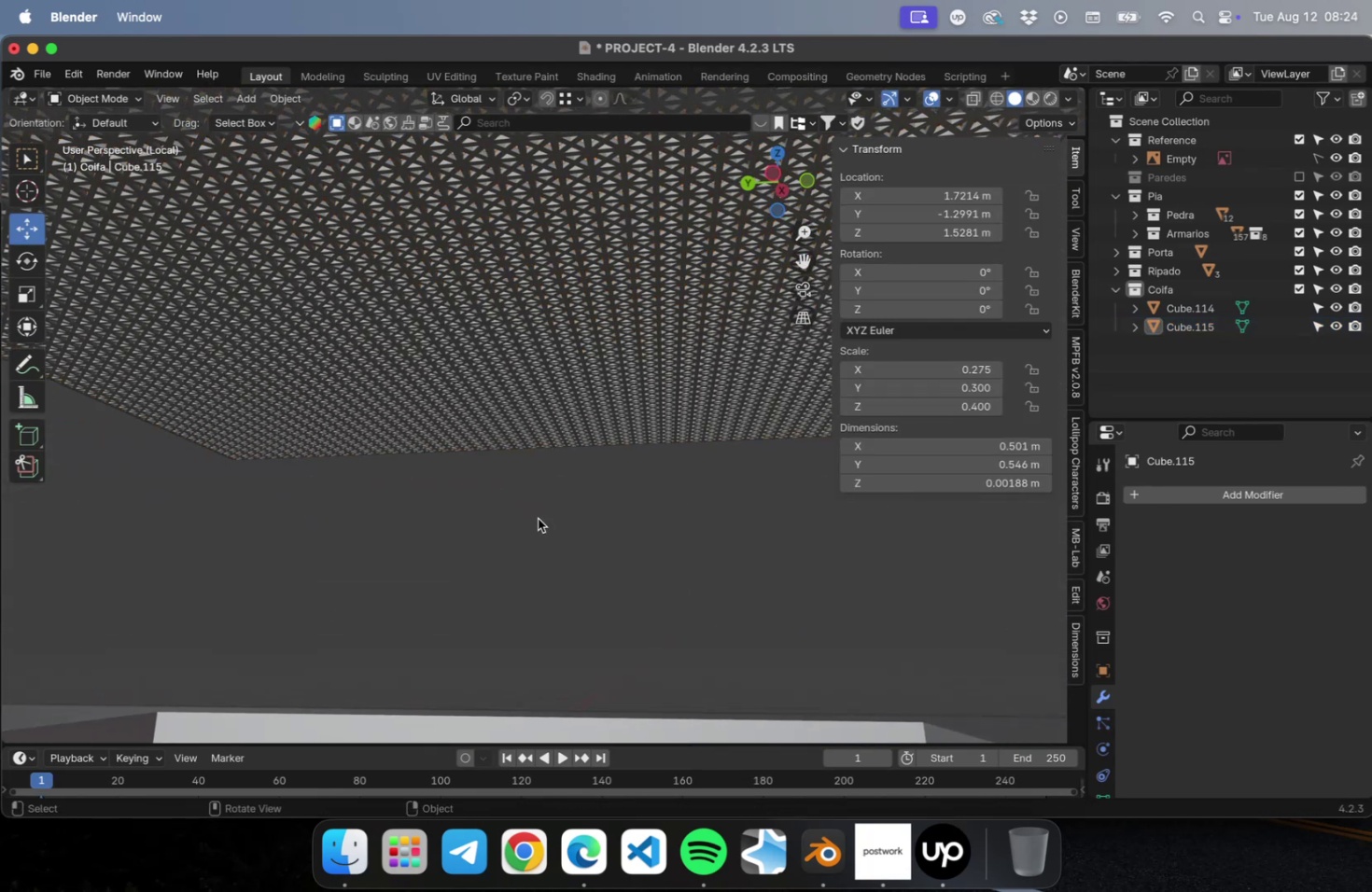 
scroll: coordinate [532, 529], scroll_direction: down, amount: 2.0
 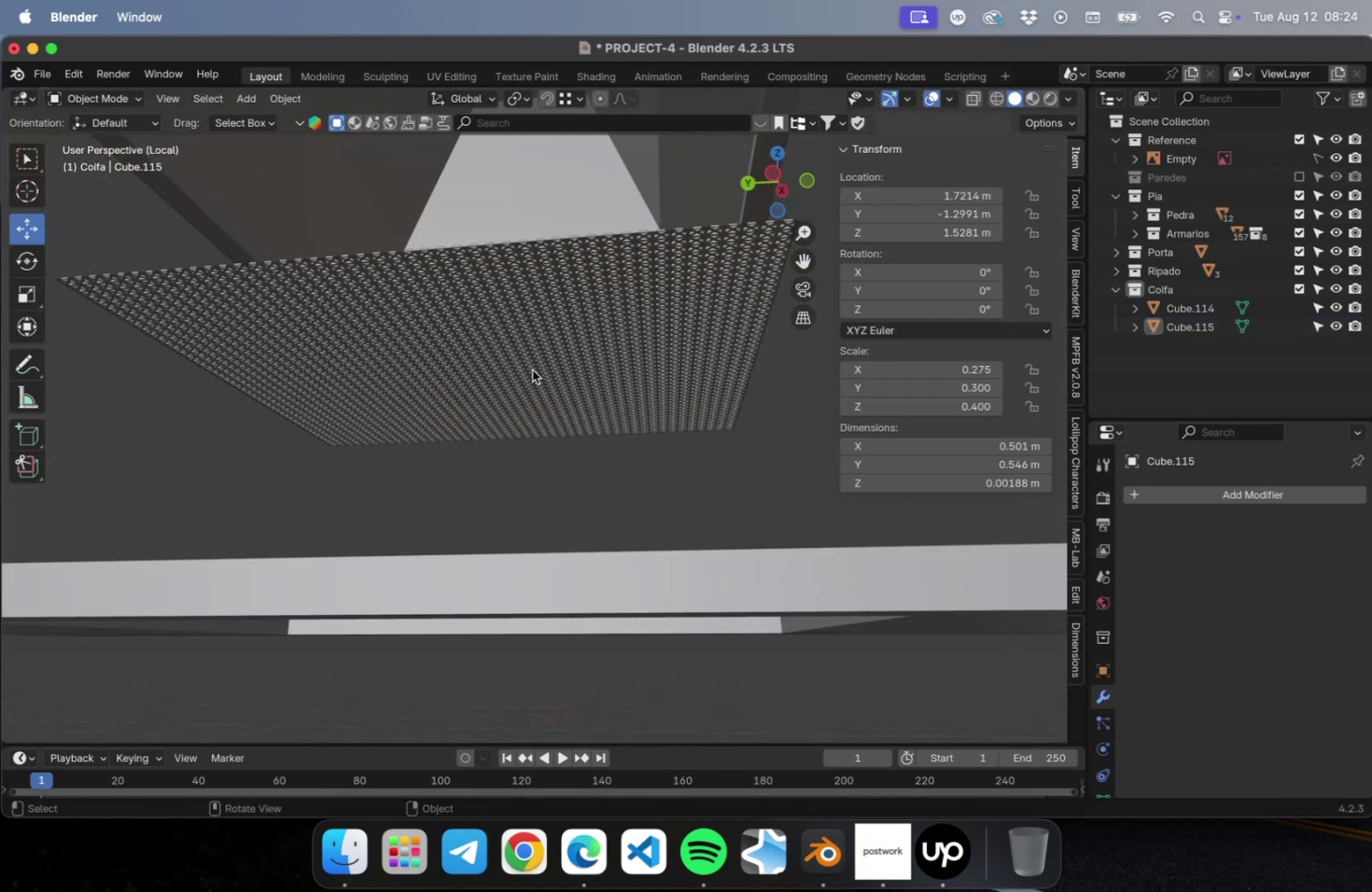 
left_click([532, 369])
 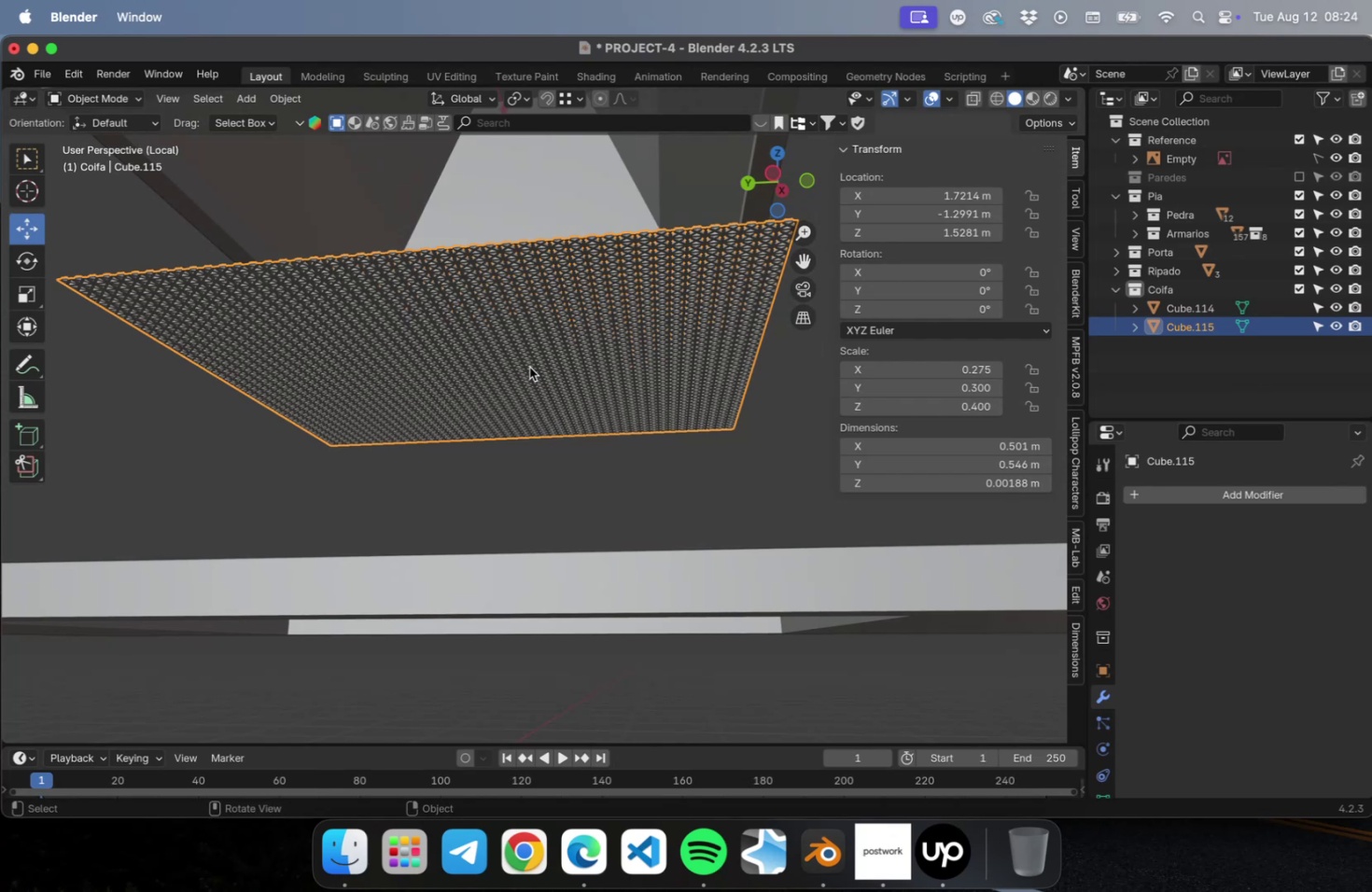 
scroll: coordinate [525, 383], scroll_direction: down, amount: 1.0
 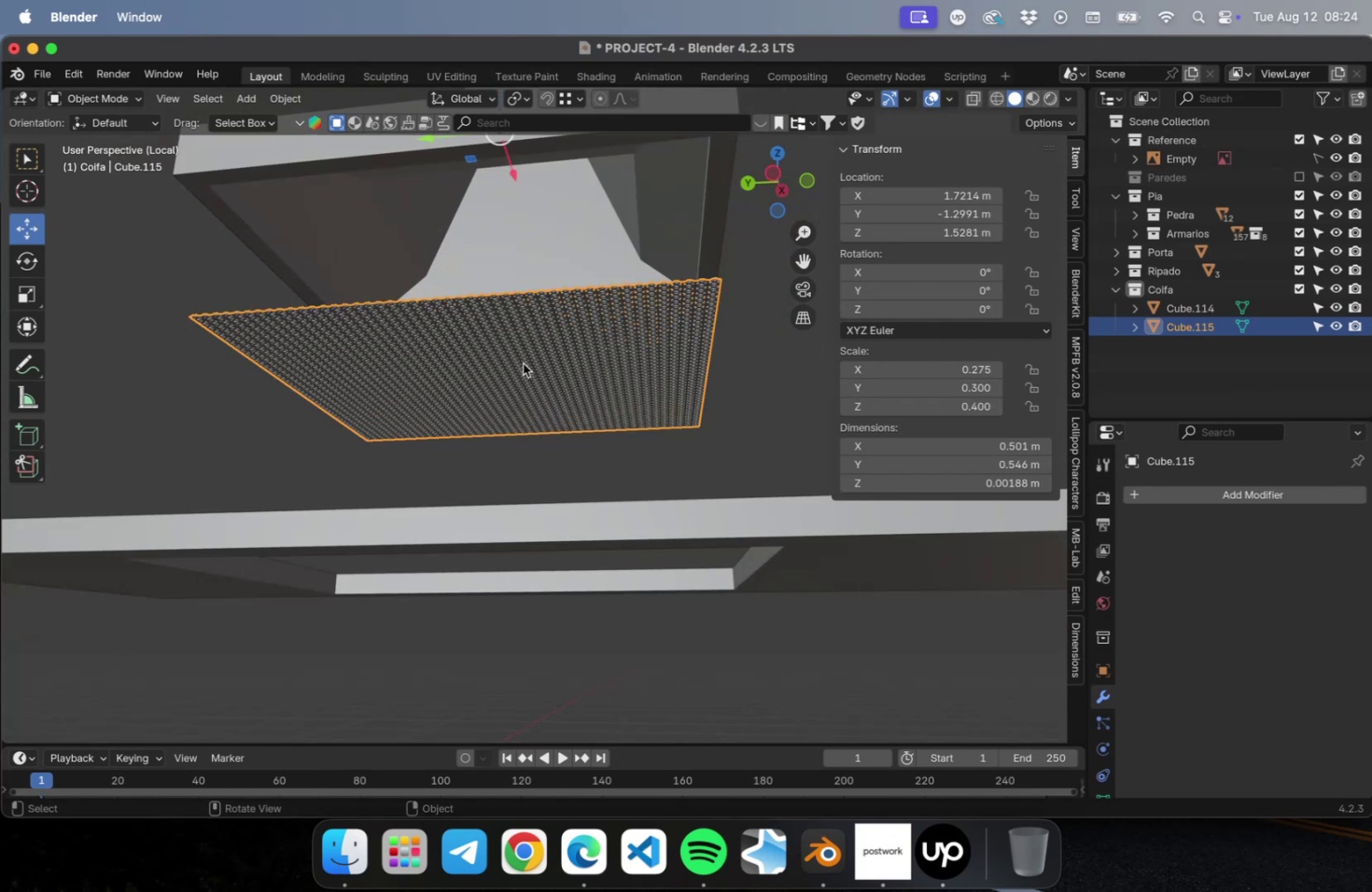 
hold_key(key=ShiftLeft, duration=0.41)
 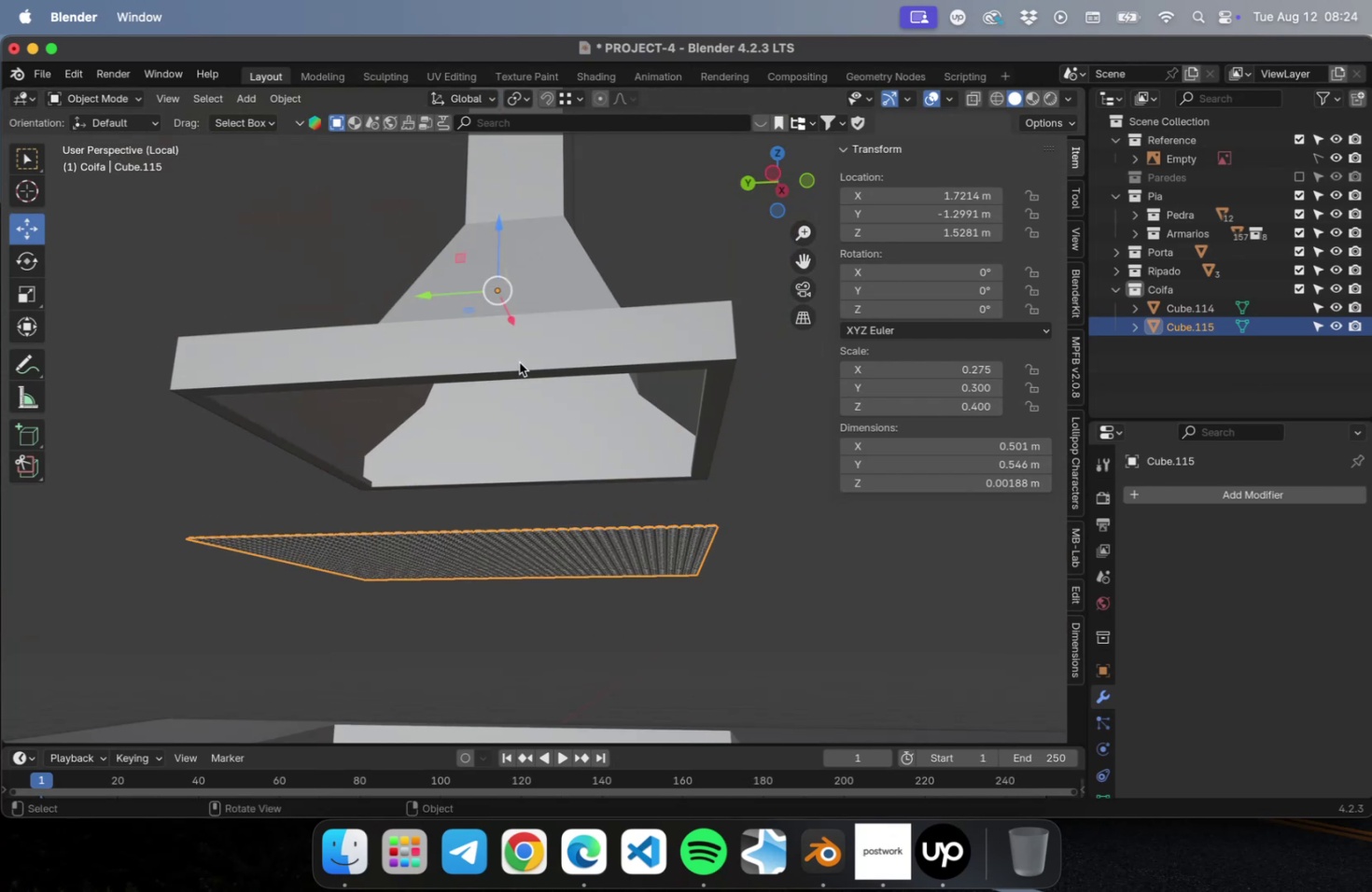 
left_click_drag(start_coordinate=[496, 242], to_coordinate=[488, 140])
 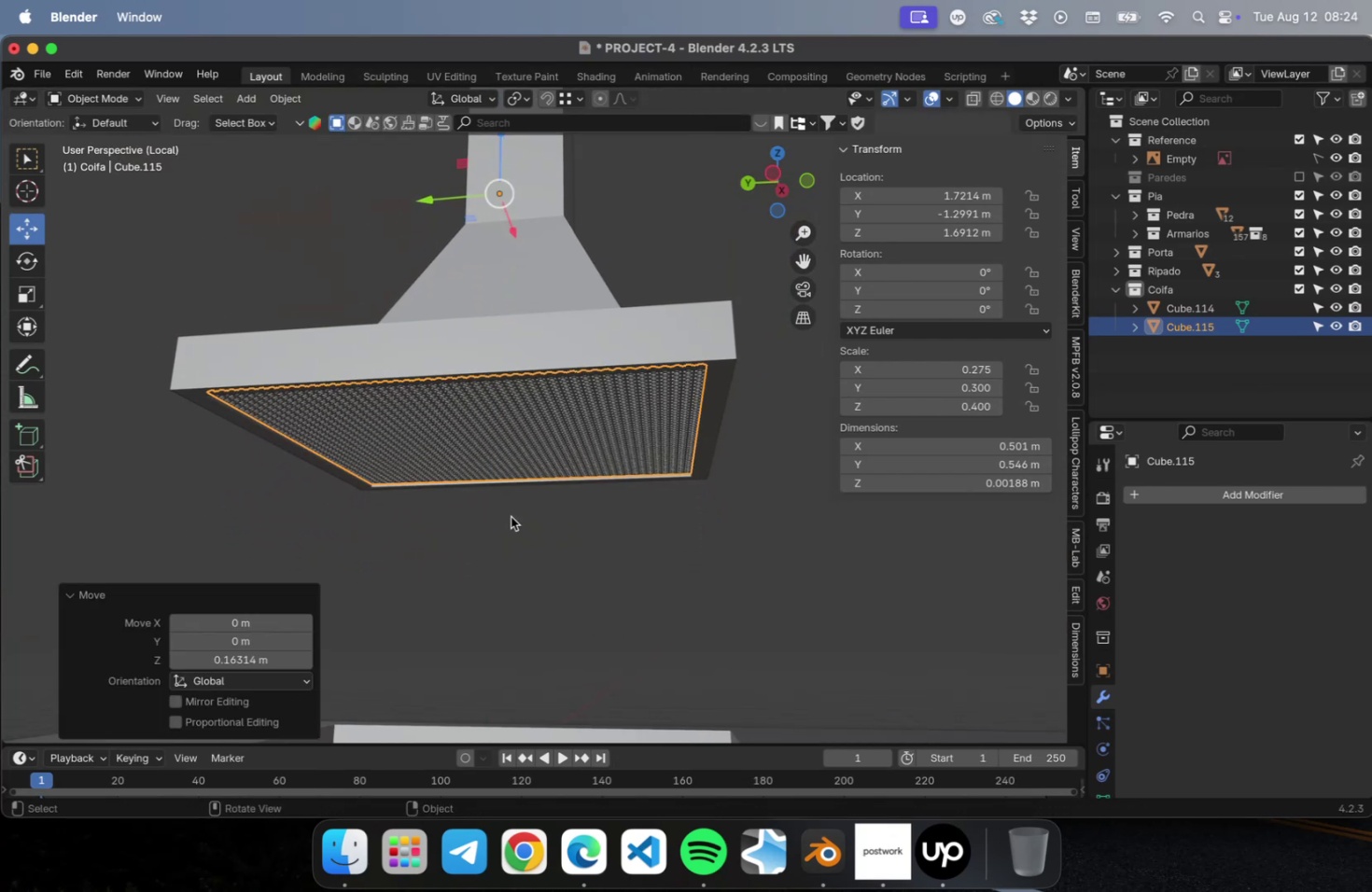 
left_click([506, 556])
 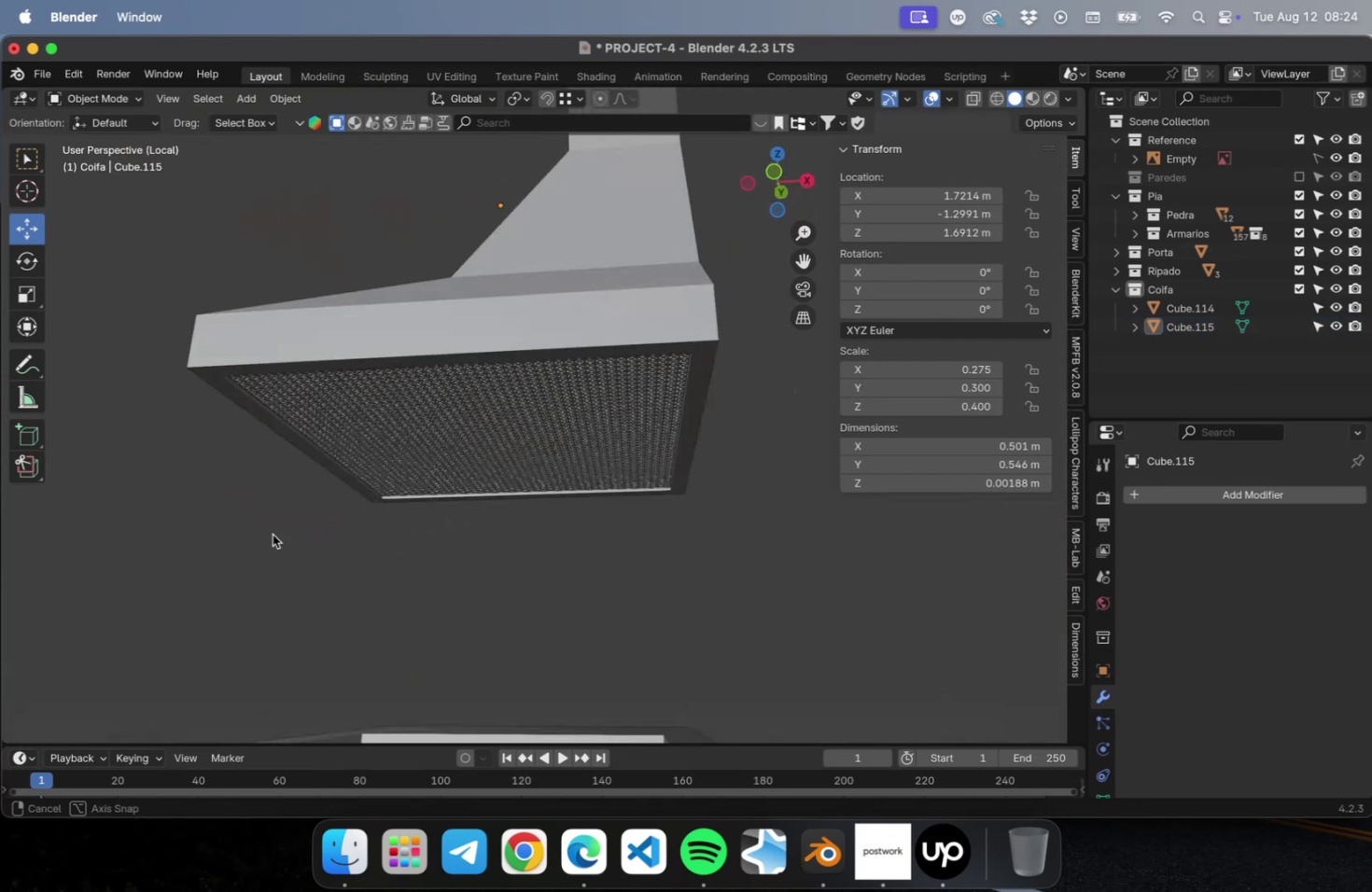 
scroll: coordinate [553, 417], scroll_direction: up, amount: 5.0
 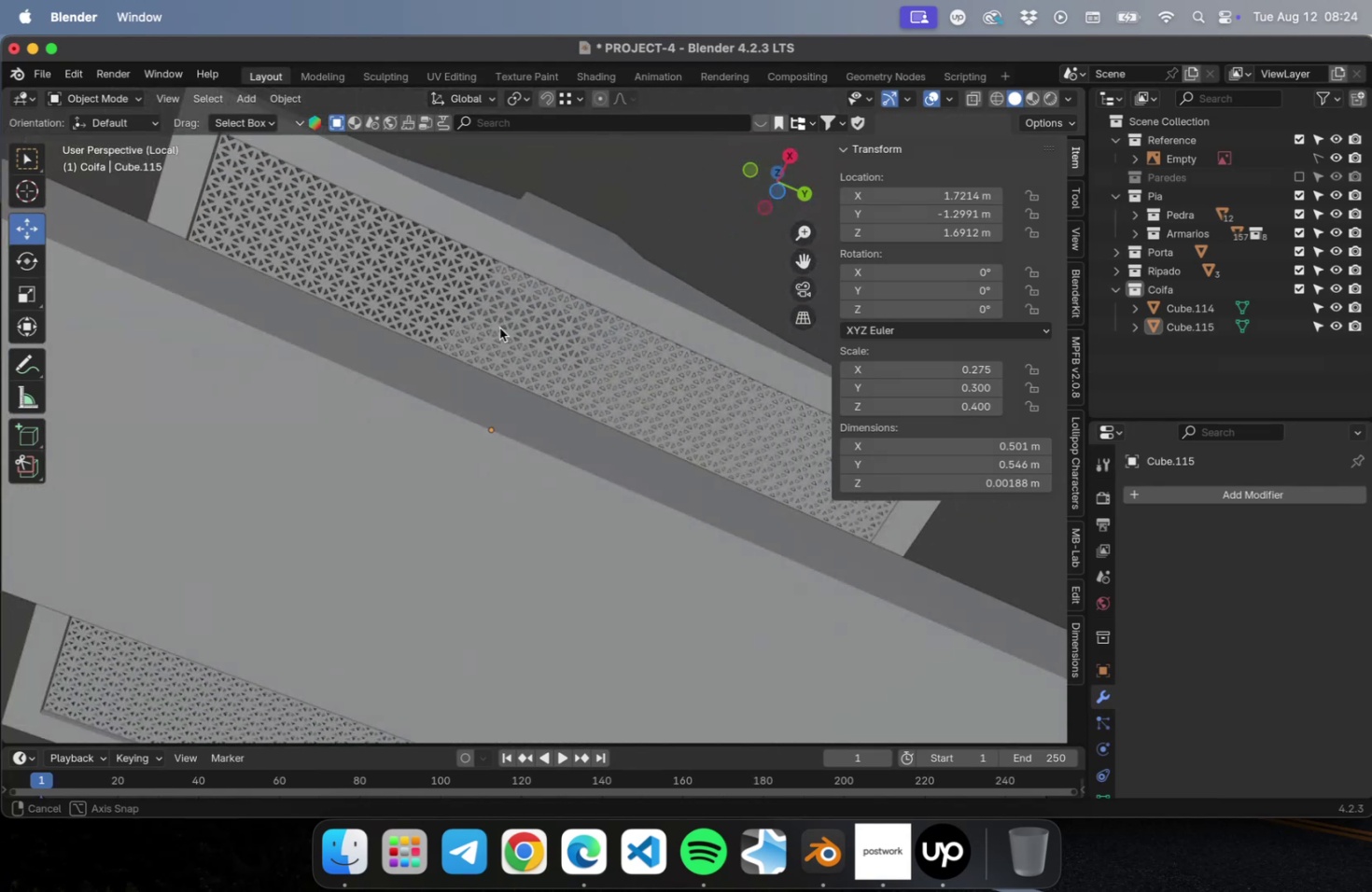 
scroll: coordinate [734, 505], scroll_direction: down, amount: 9.0
 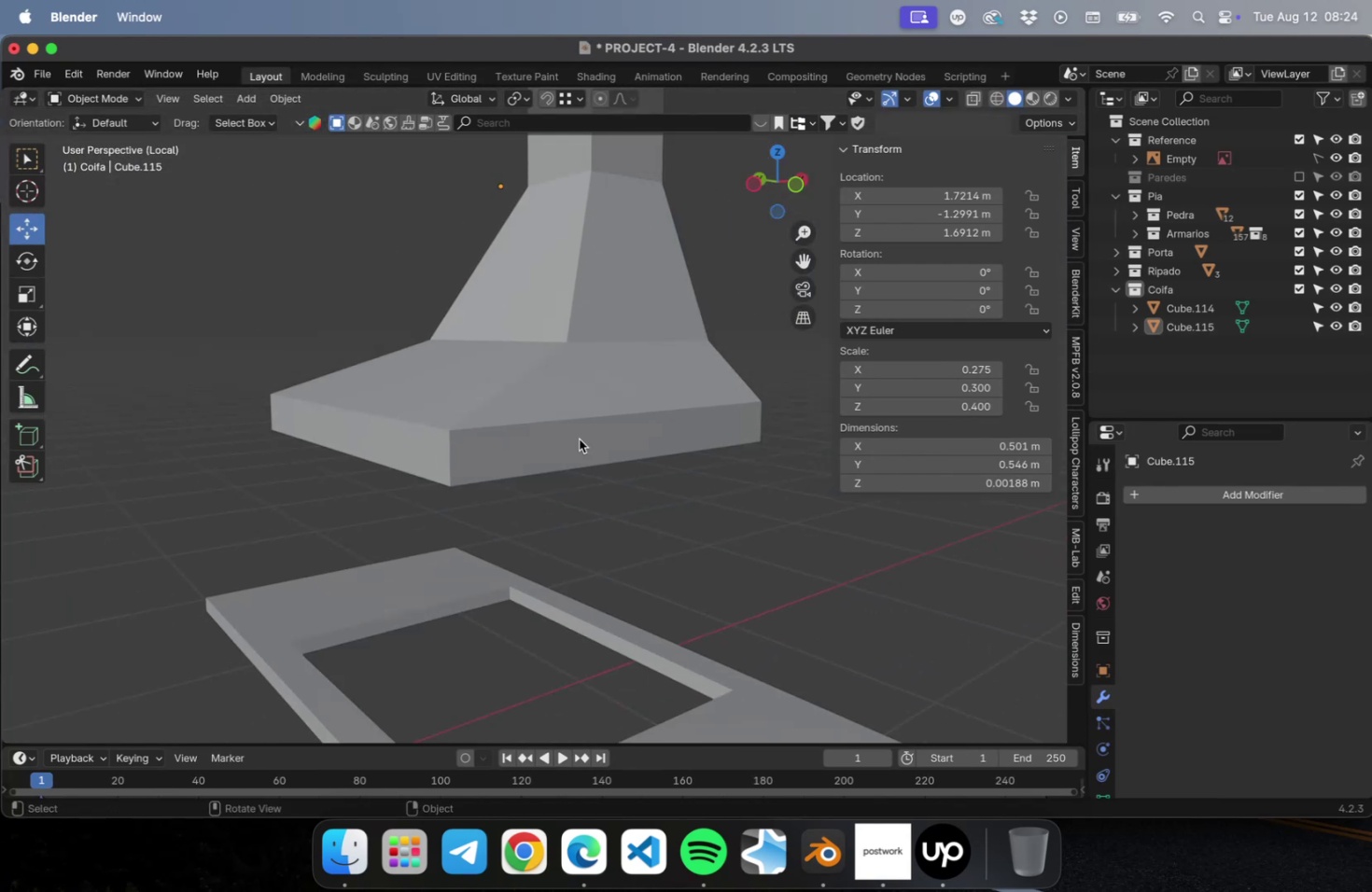 
left_click([567, 431])
 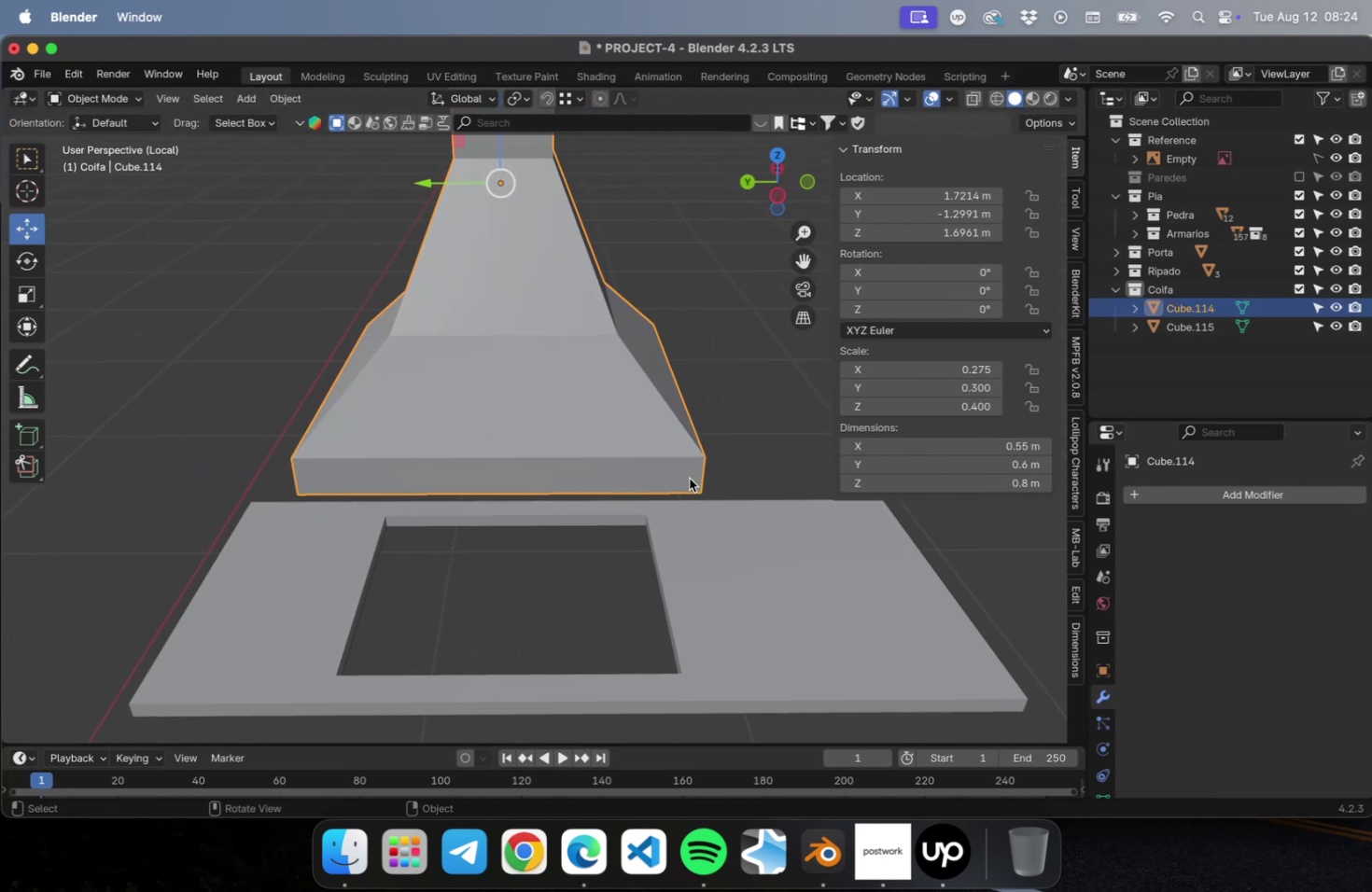 
key(Numpad1)
 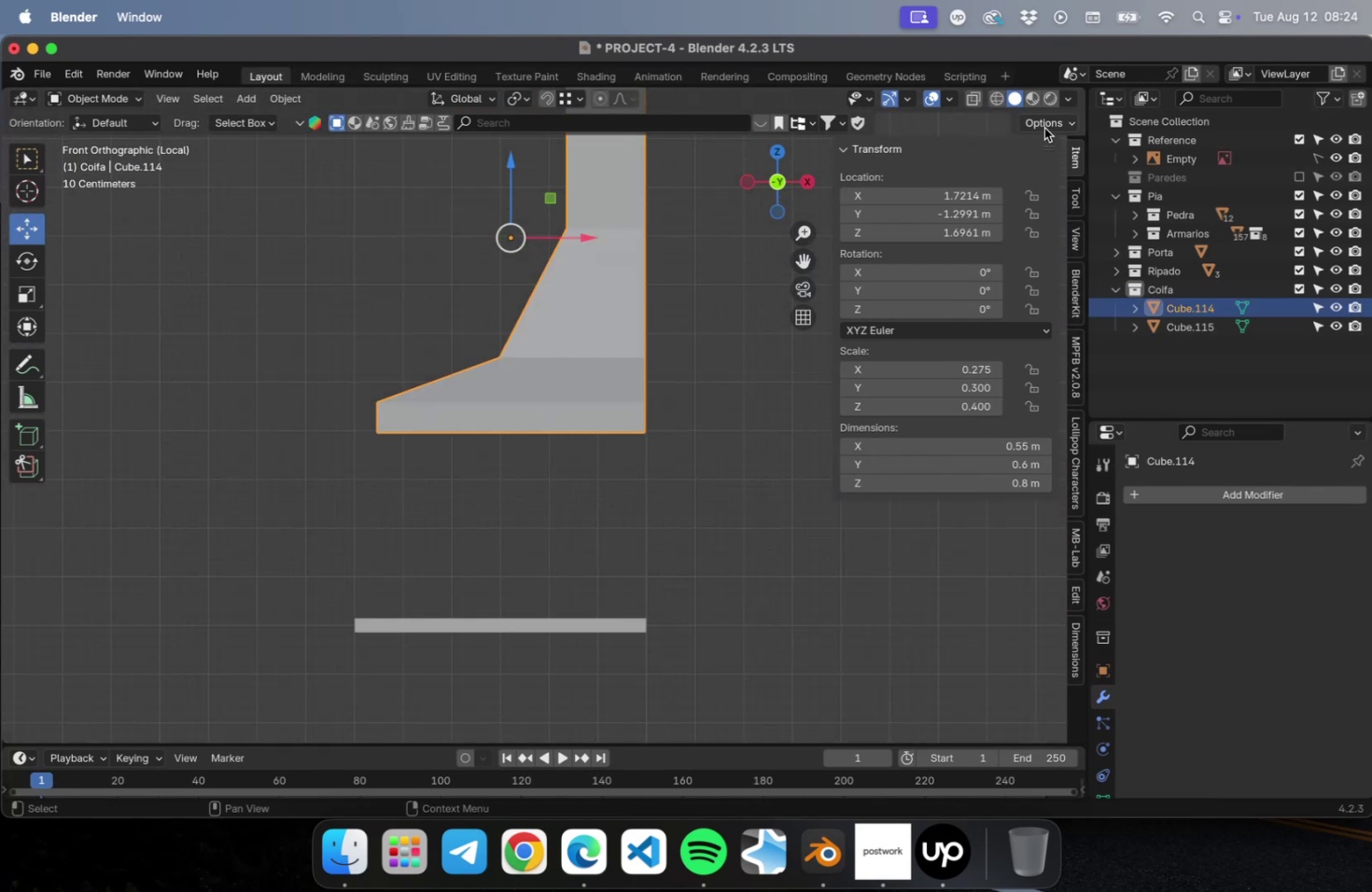 
left_click([1001, 99])
 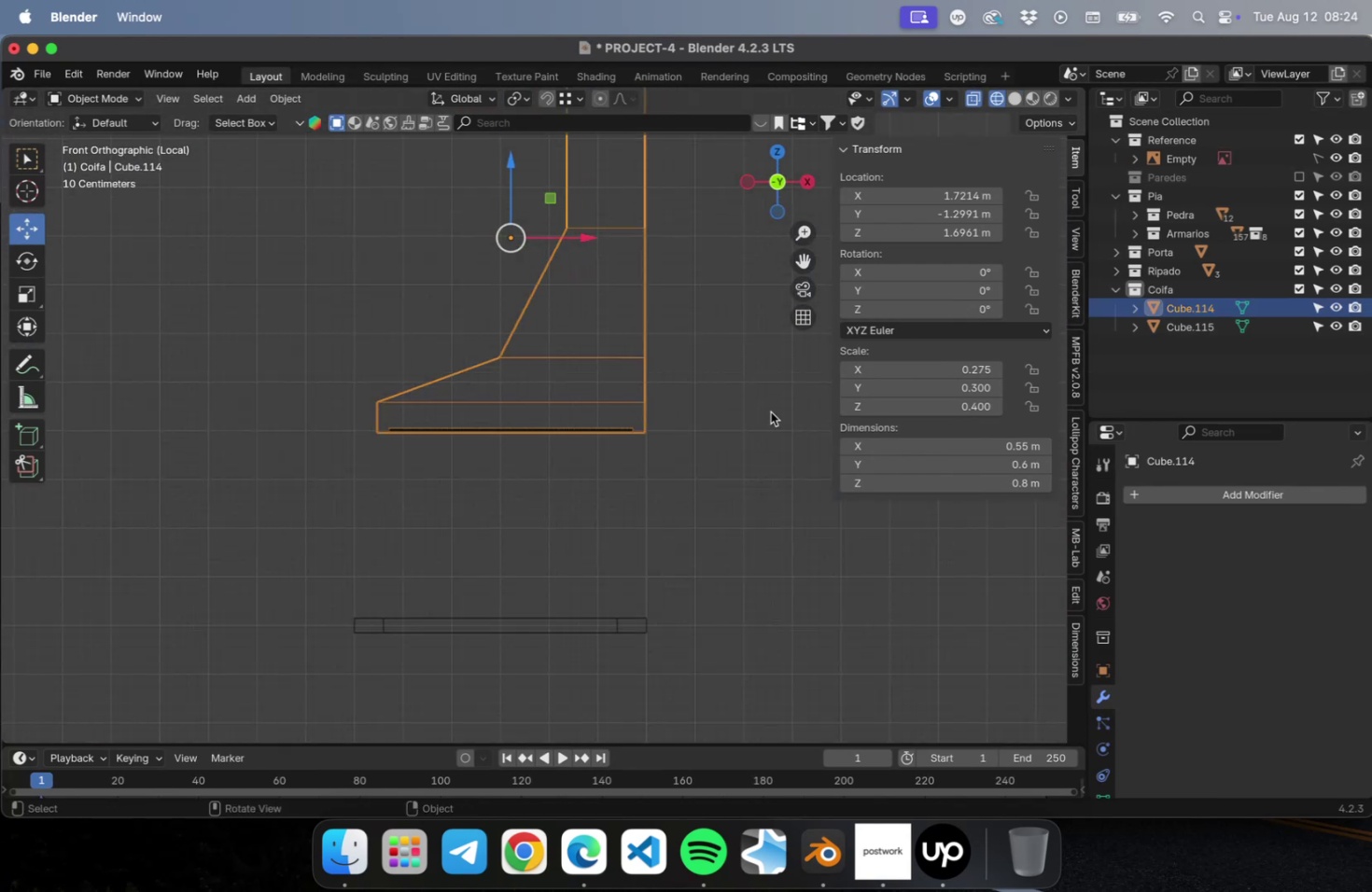 
scroll: coordinate [710, 455], scroll_direction: up, amount: 17.0
 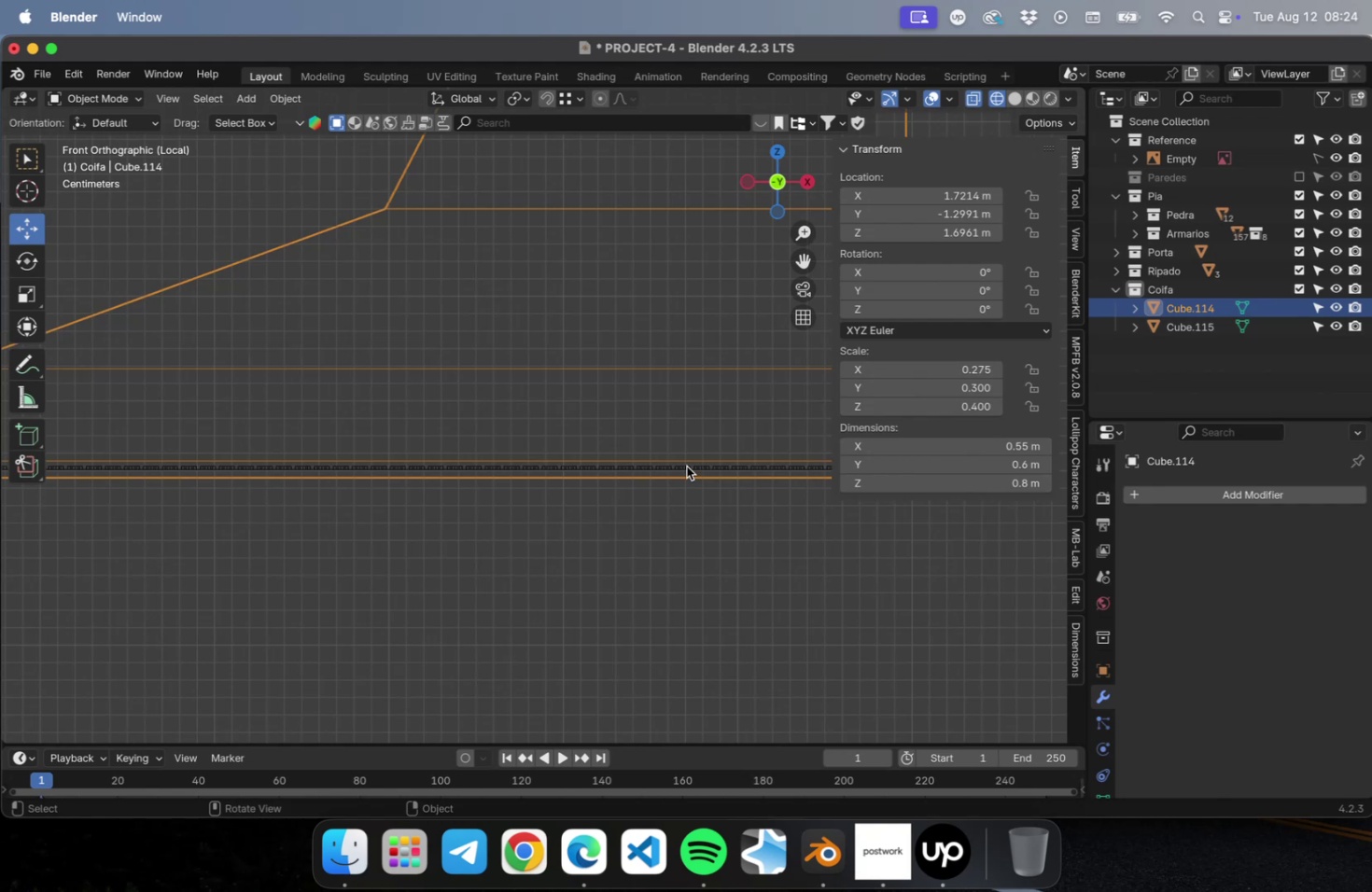 
left_click([685, 466])
 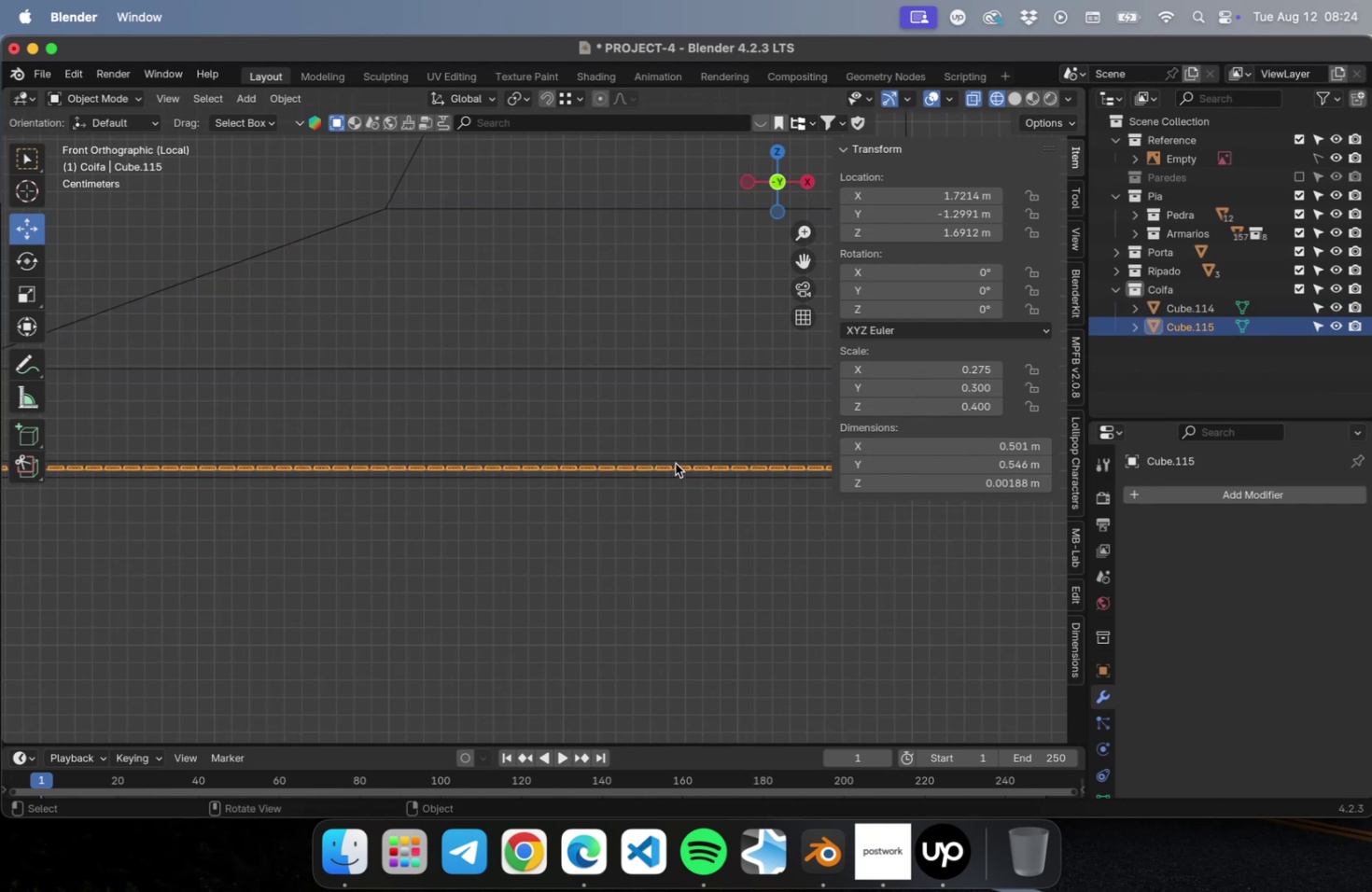 
left_click([674, 462])
 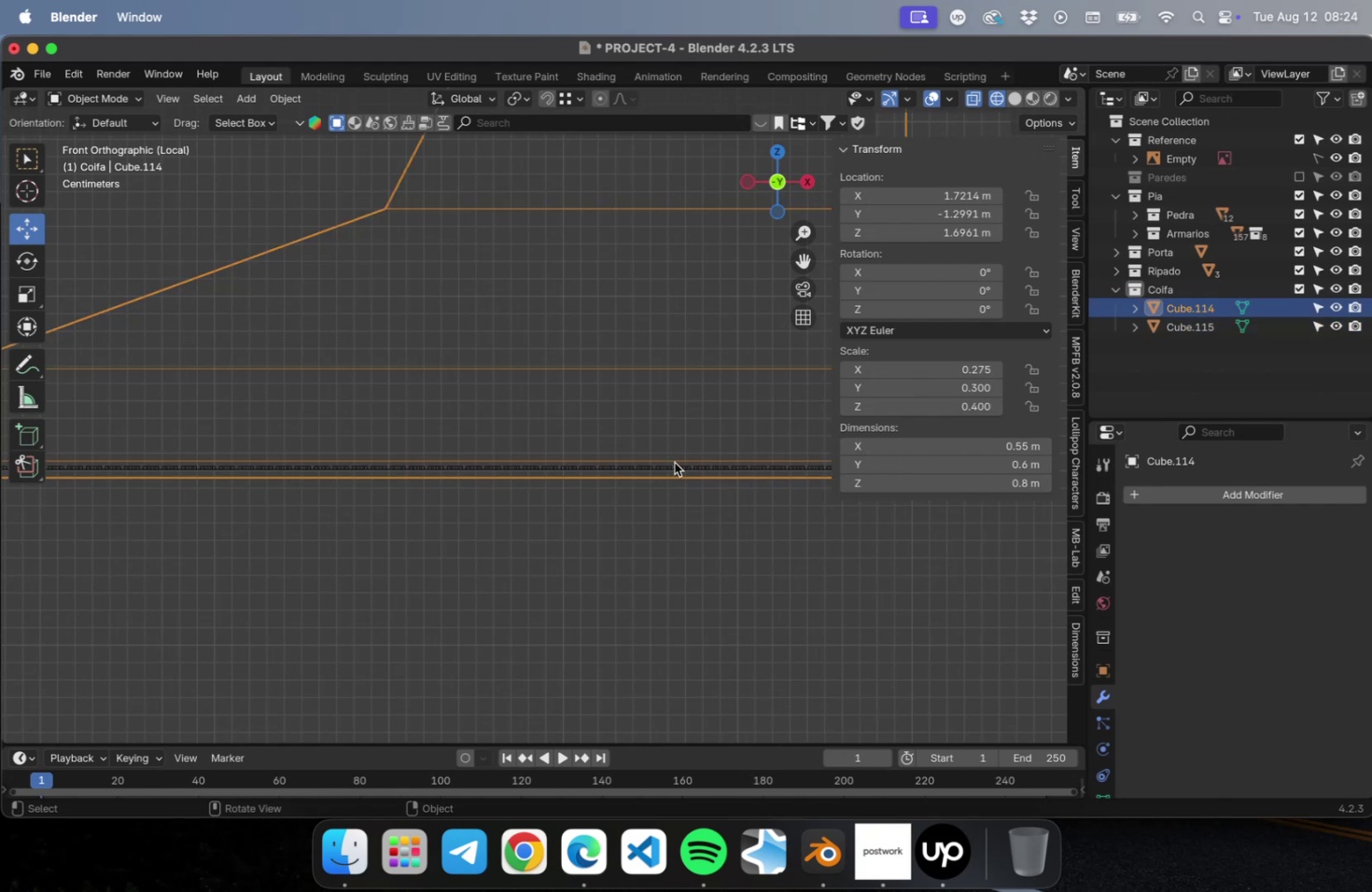 
key(Tab)
 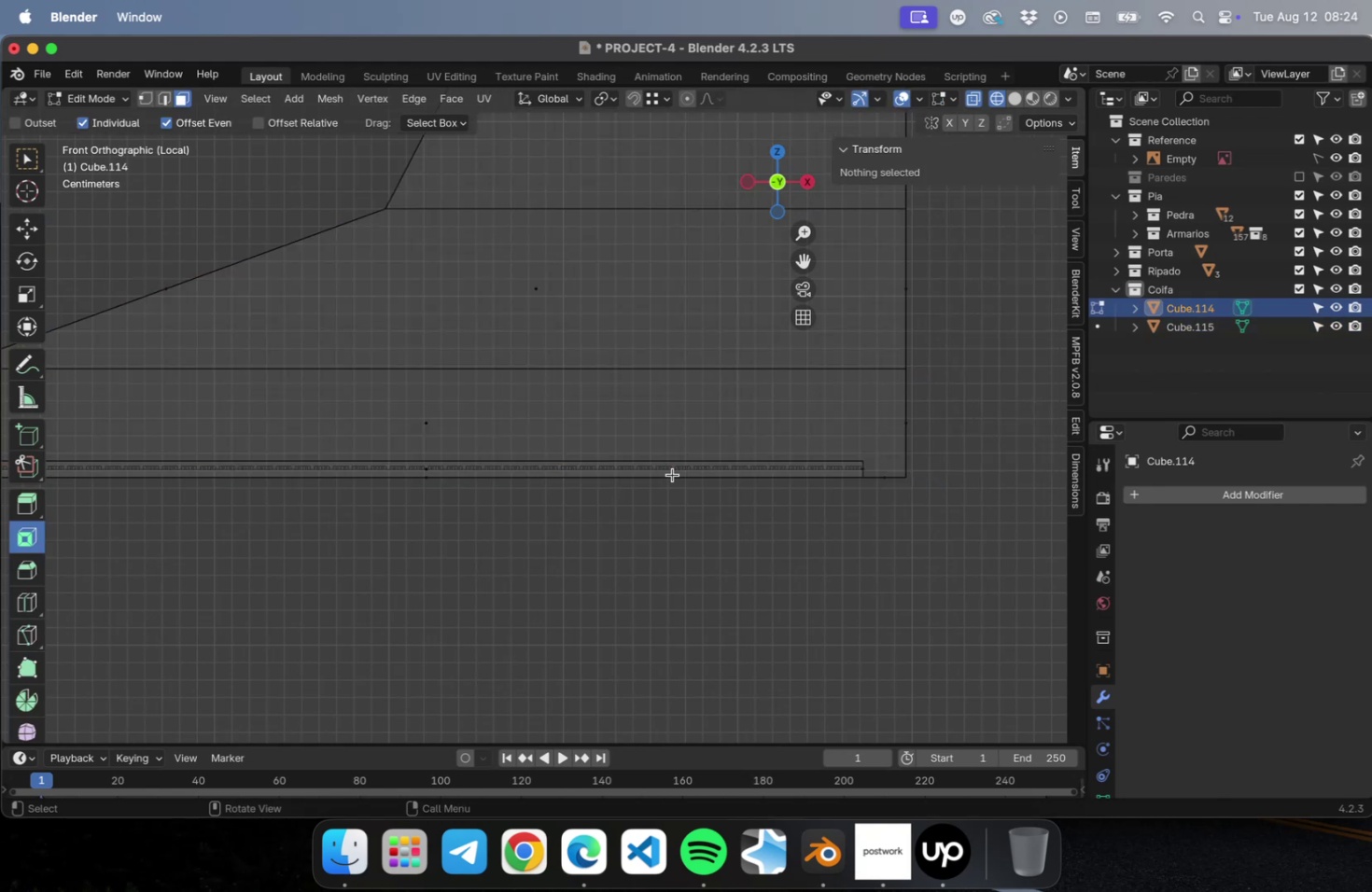 
scroll: coordinate [647, 487], scroll_direction: down, amount: 4.0
 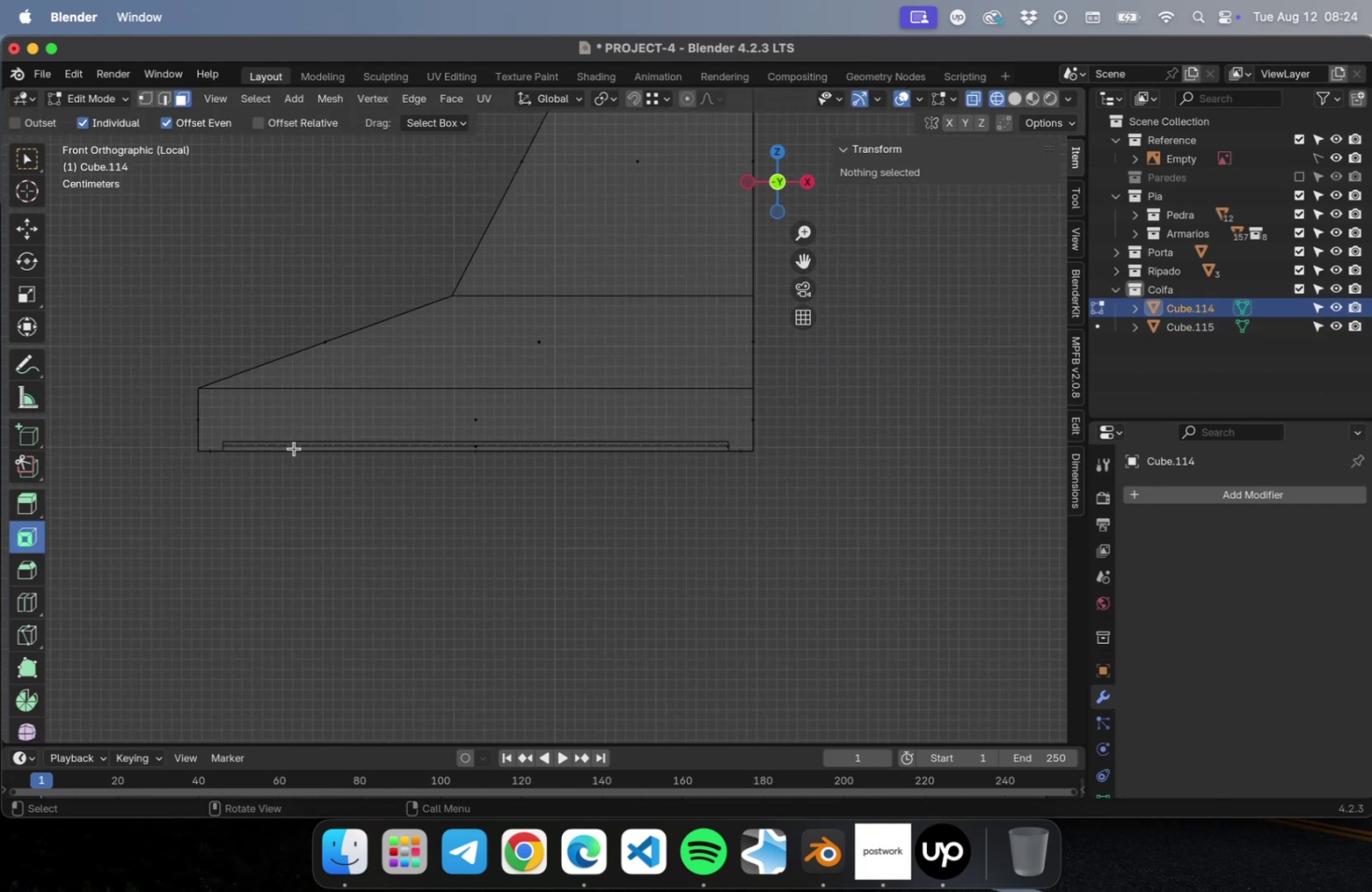 
key(1)
 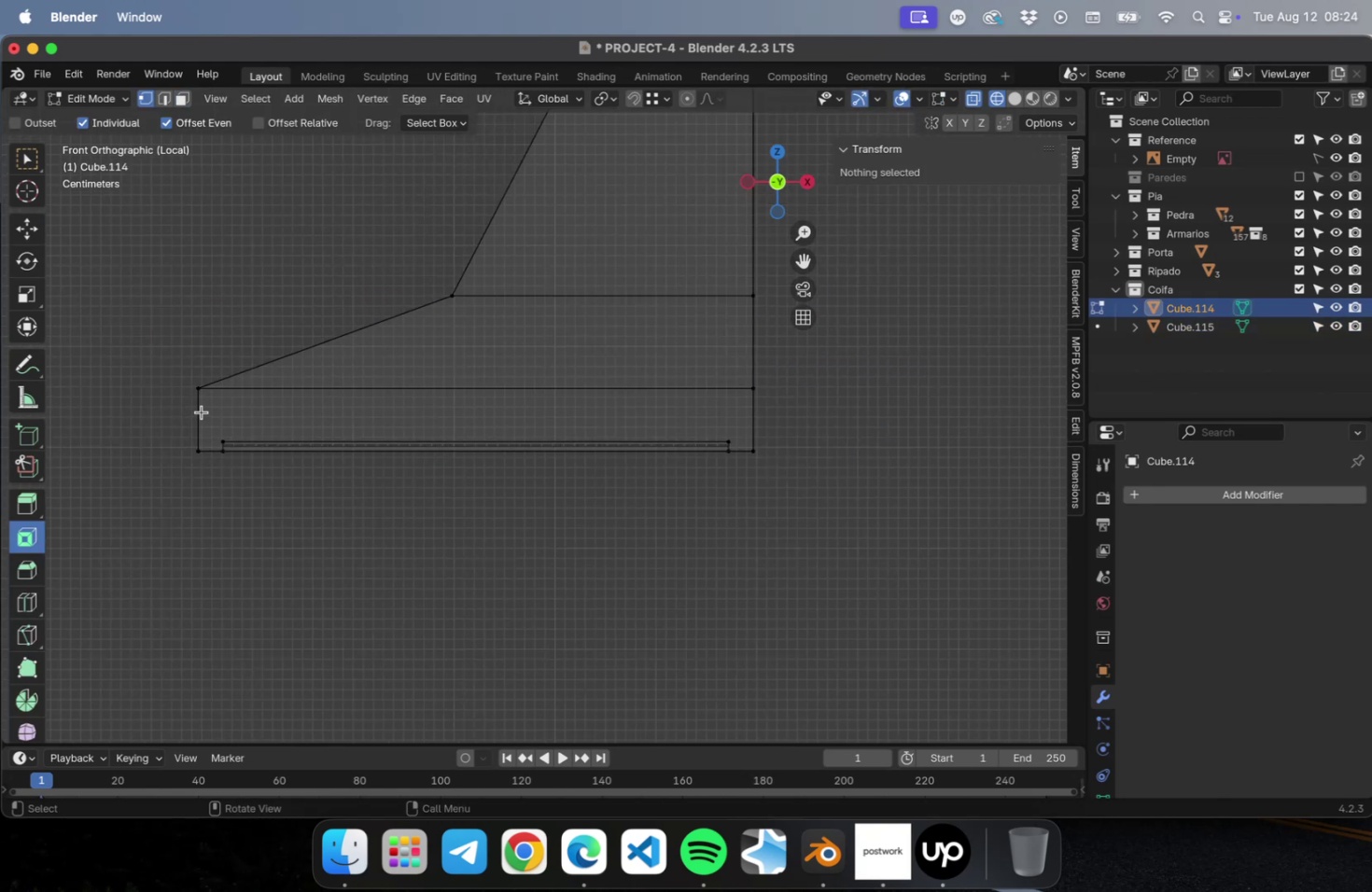 
left_click_drag(start_coordinate=[202, 411], to_coordinate=[748, 442])
 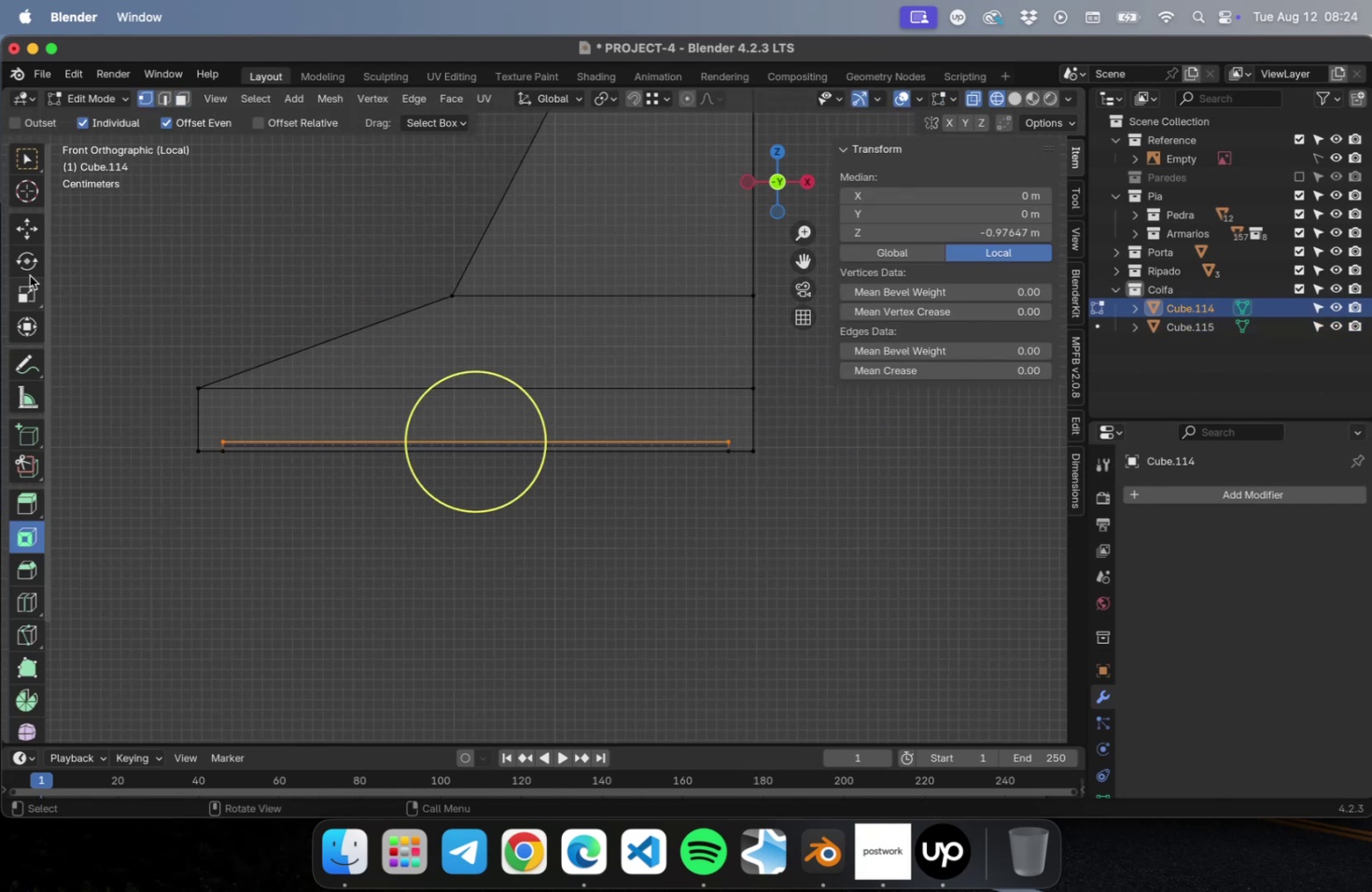 
left_click([28, 232])
 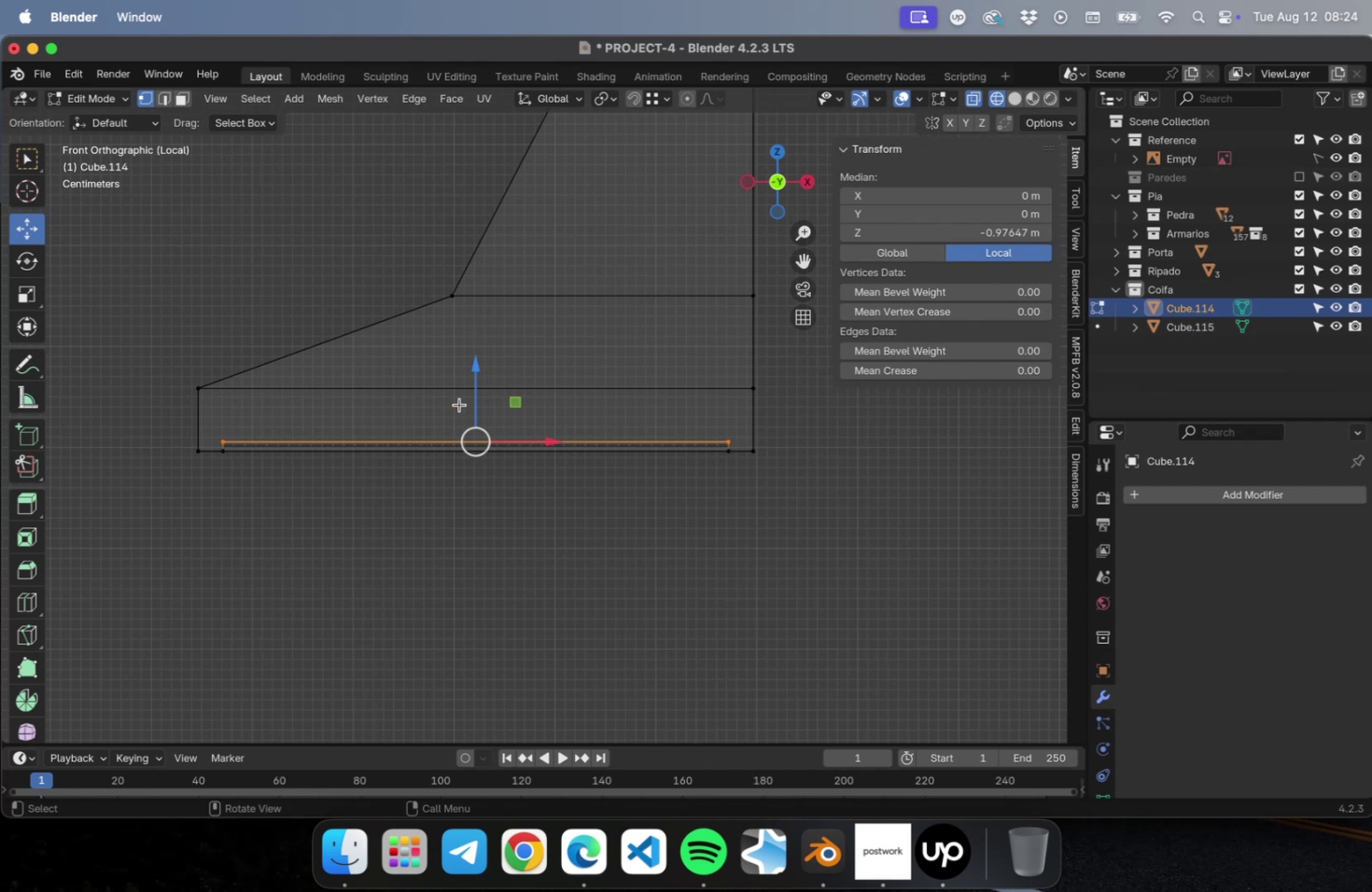 
left_click_drag(start_coordinate=[475, 378], to_coordinate=[476, 349])
 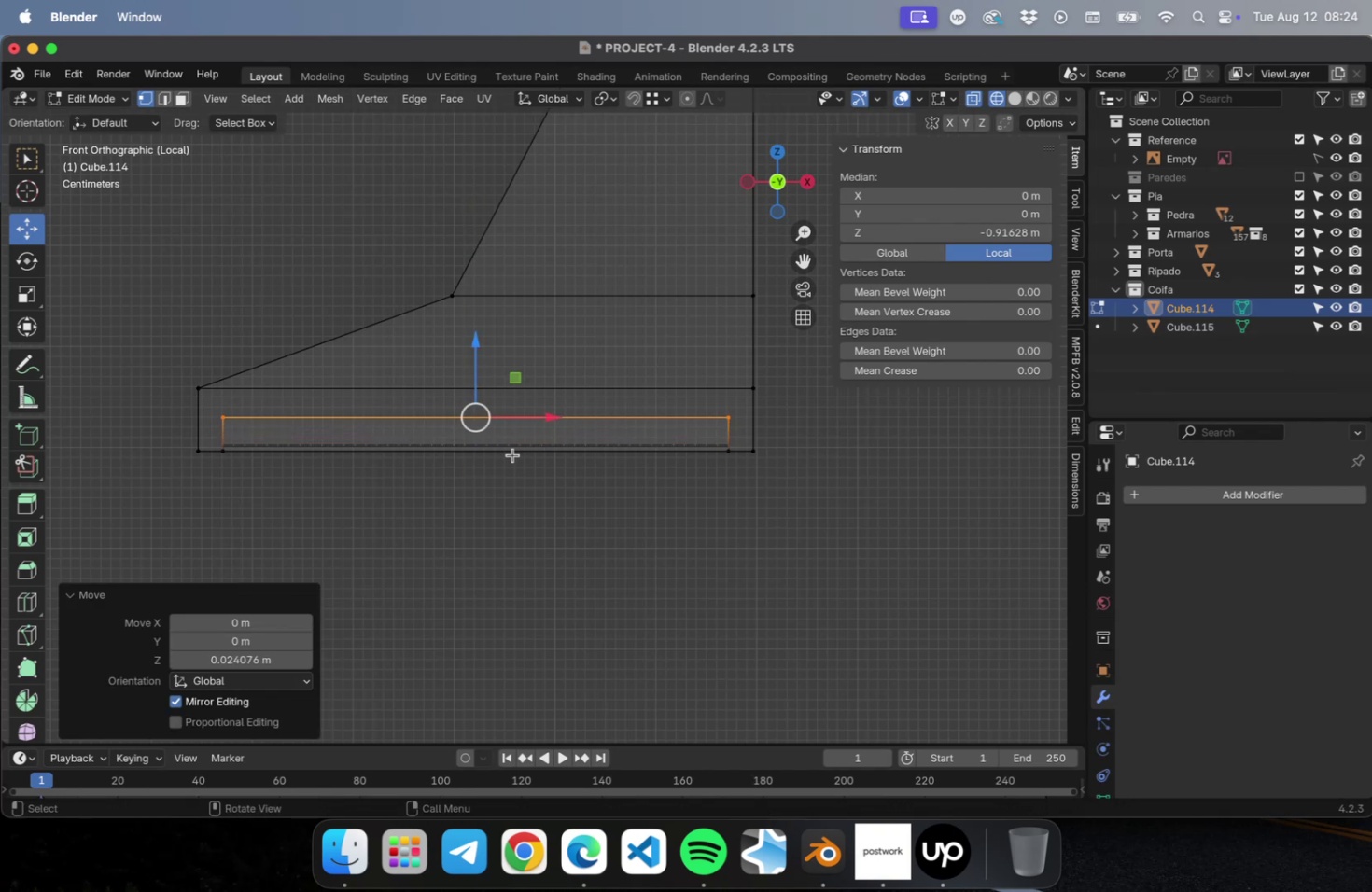 
key(Tab)
 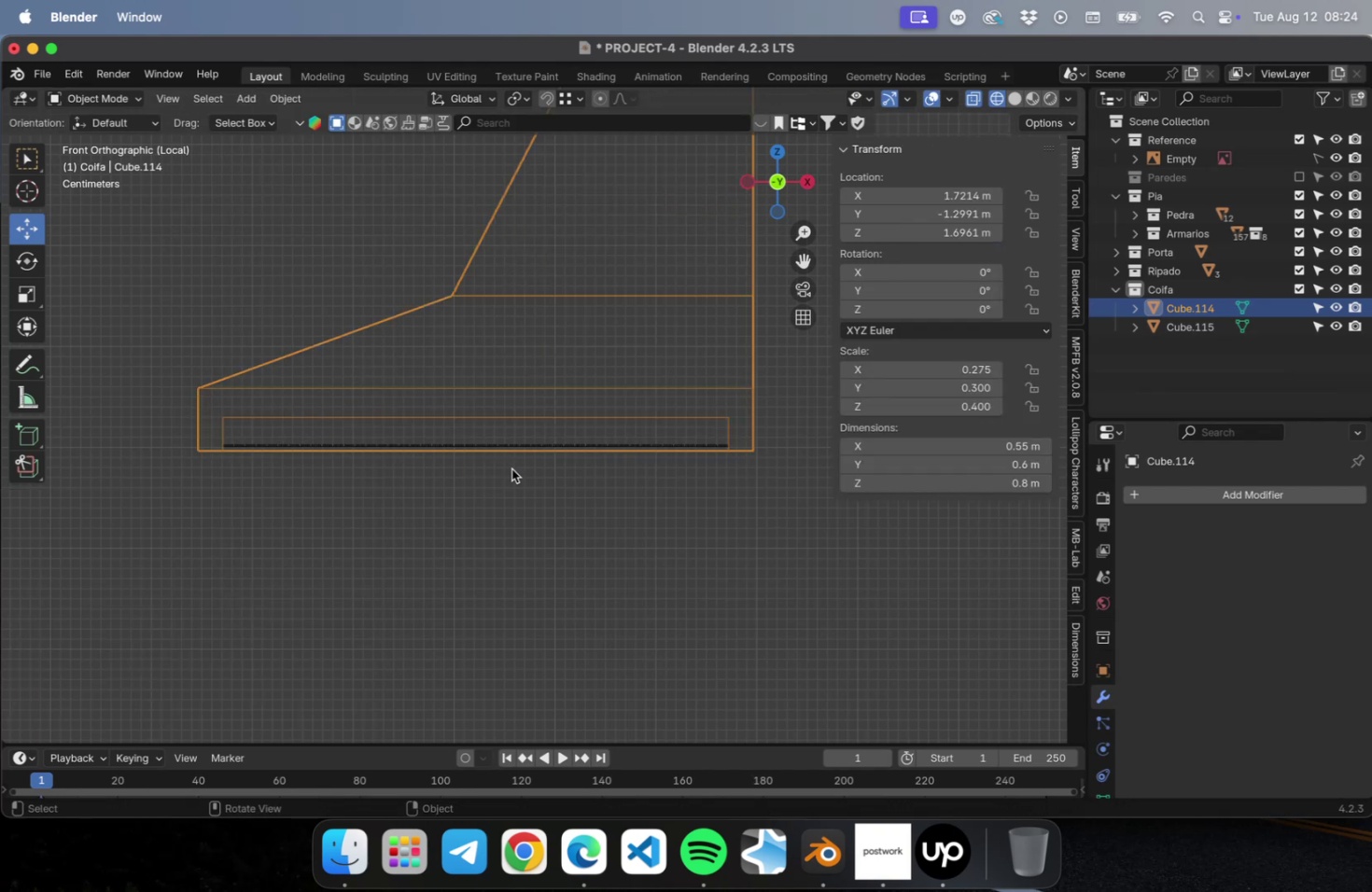 
left_click([511, 468])
 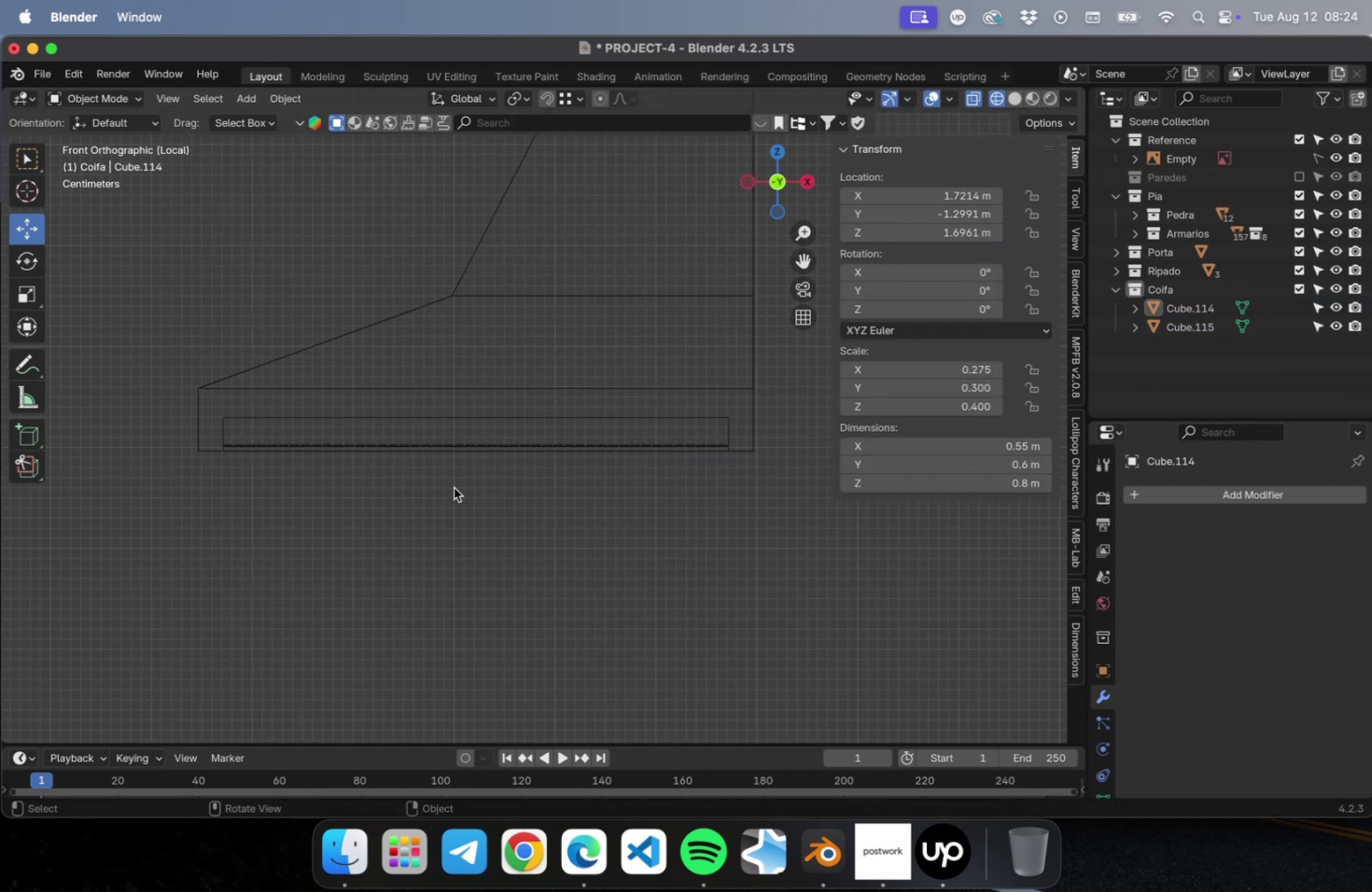 
key(Meta+CommandLeft)
 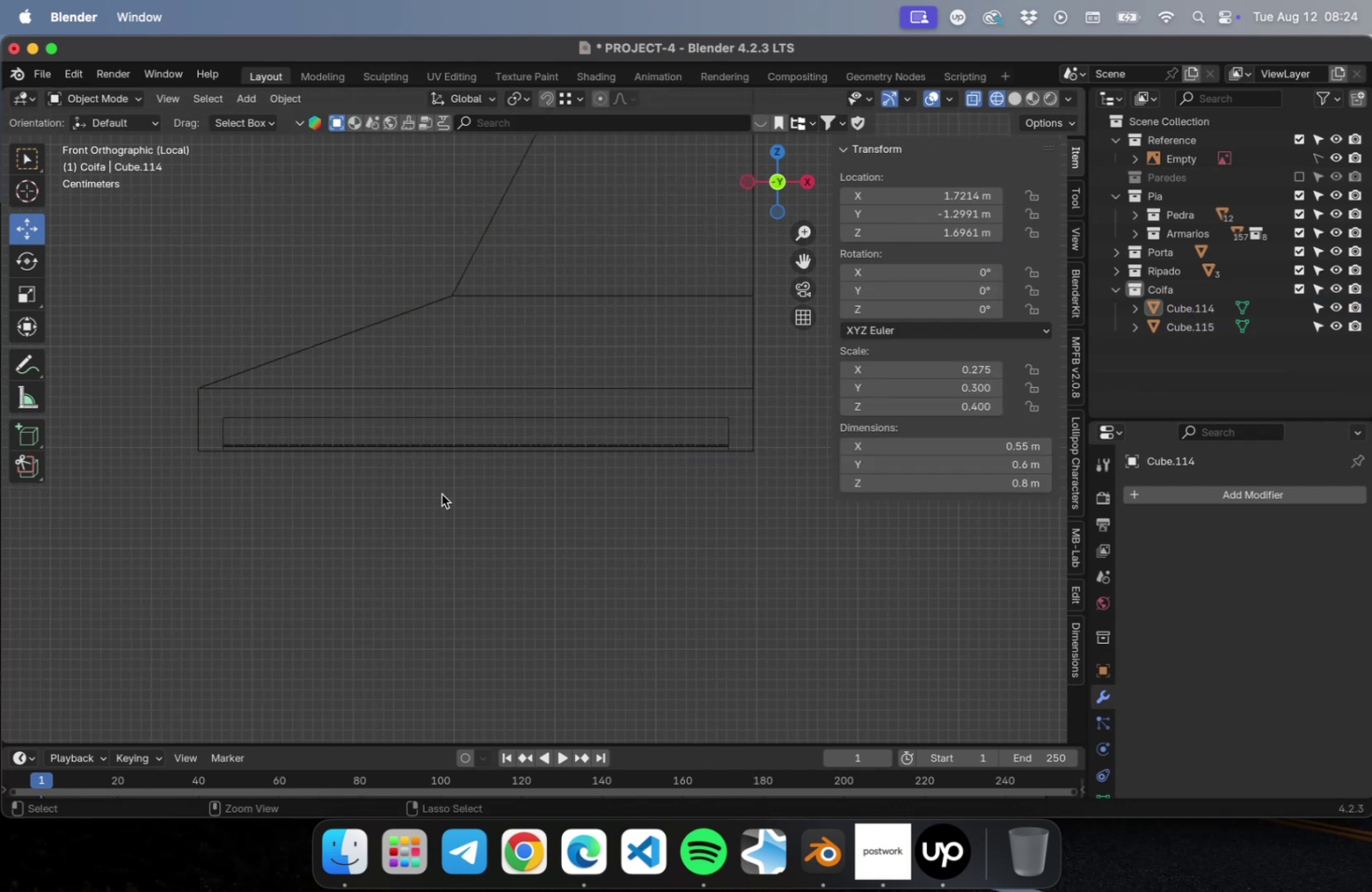 
key(Meta+S)
 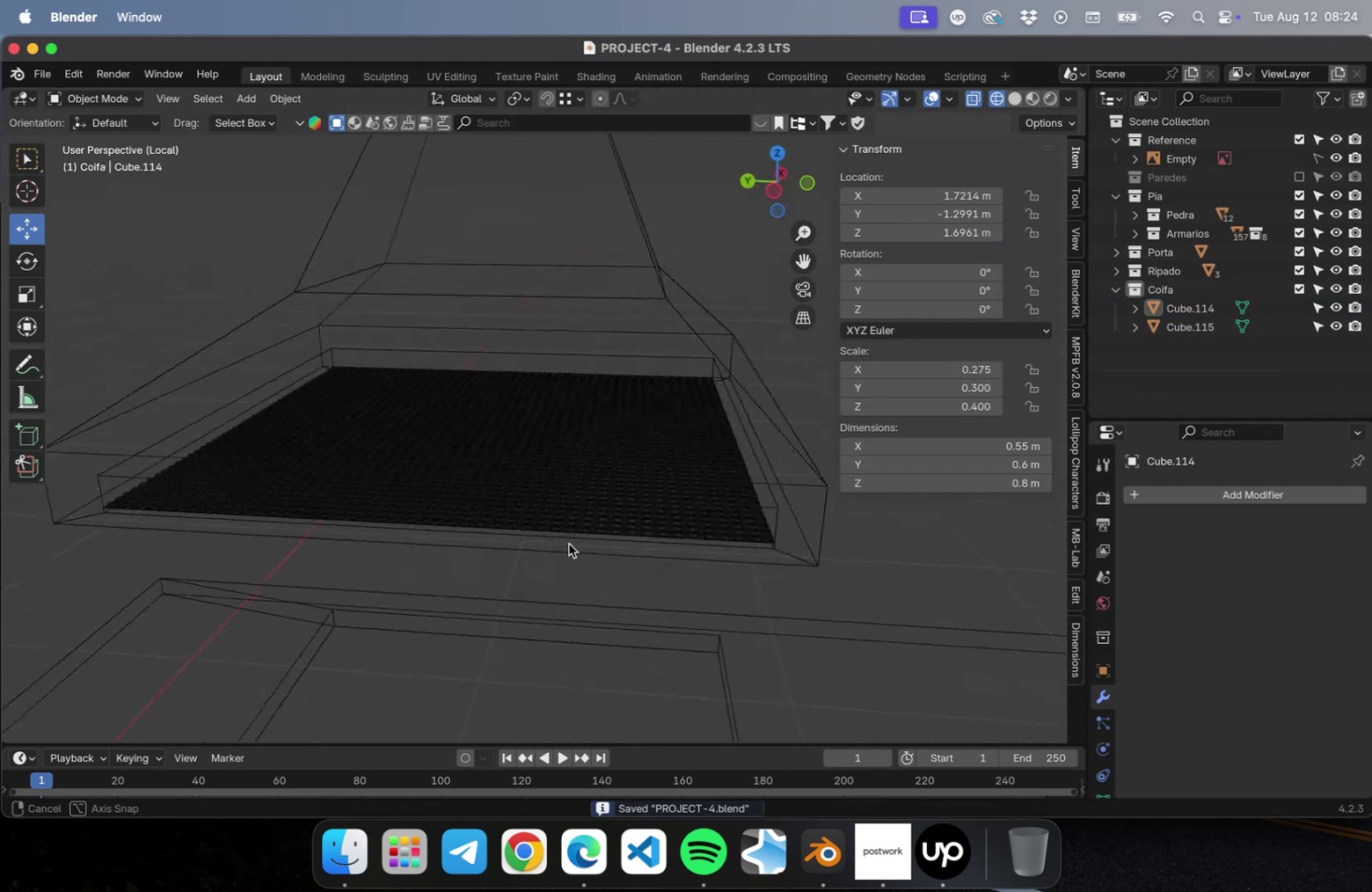 
left_click([588, 432])
 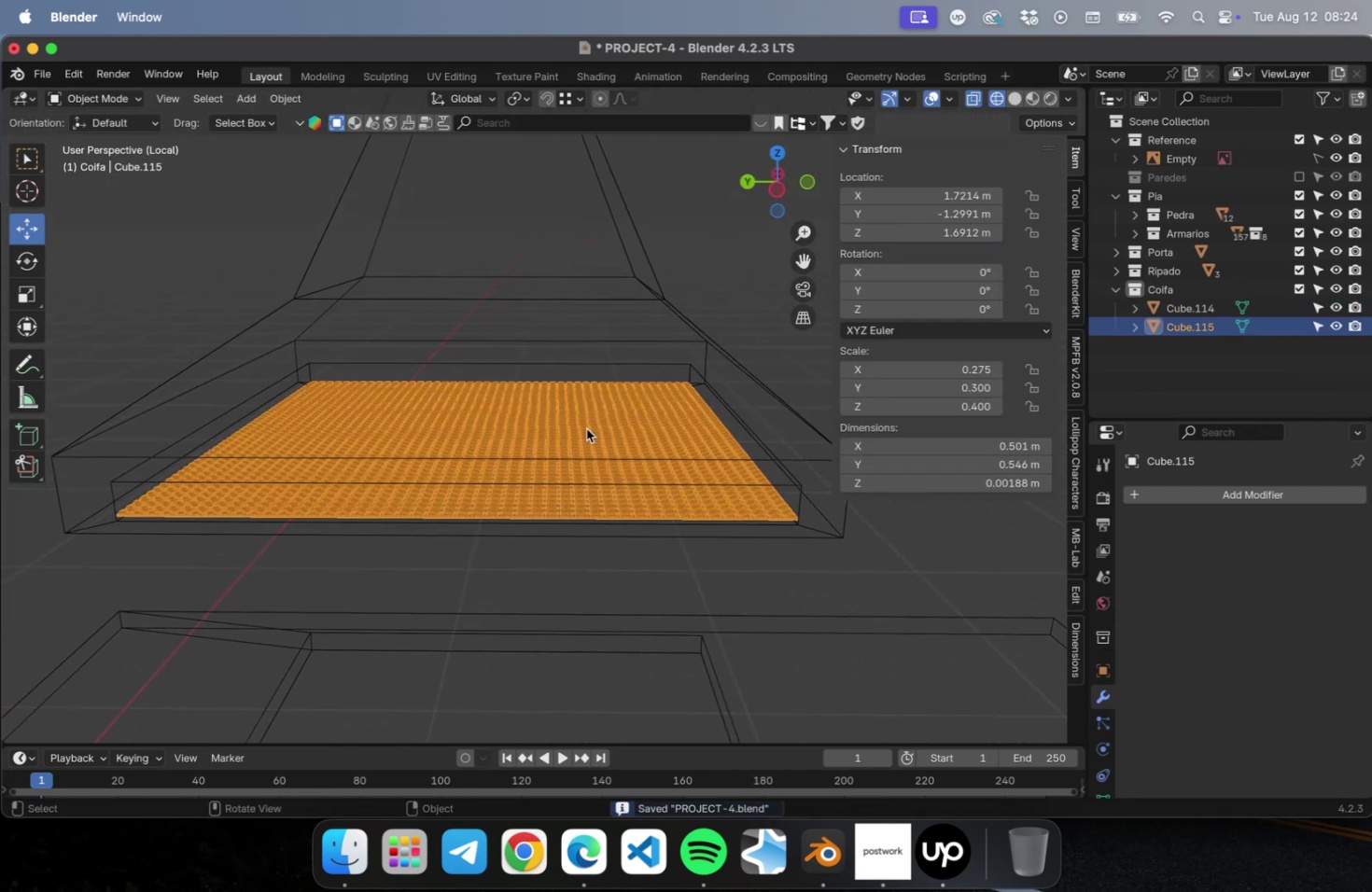 
scroll: coordinate [586, 430], scroll_direction: down, amount: 2.0
 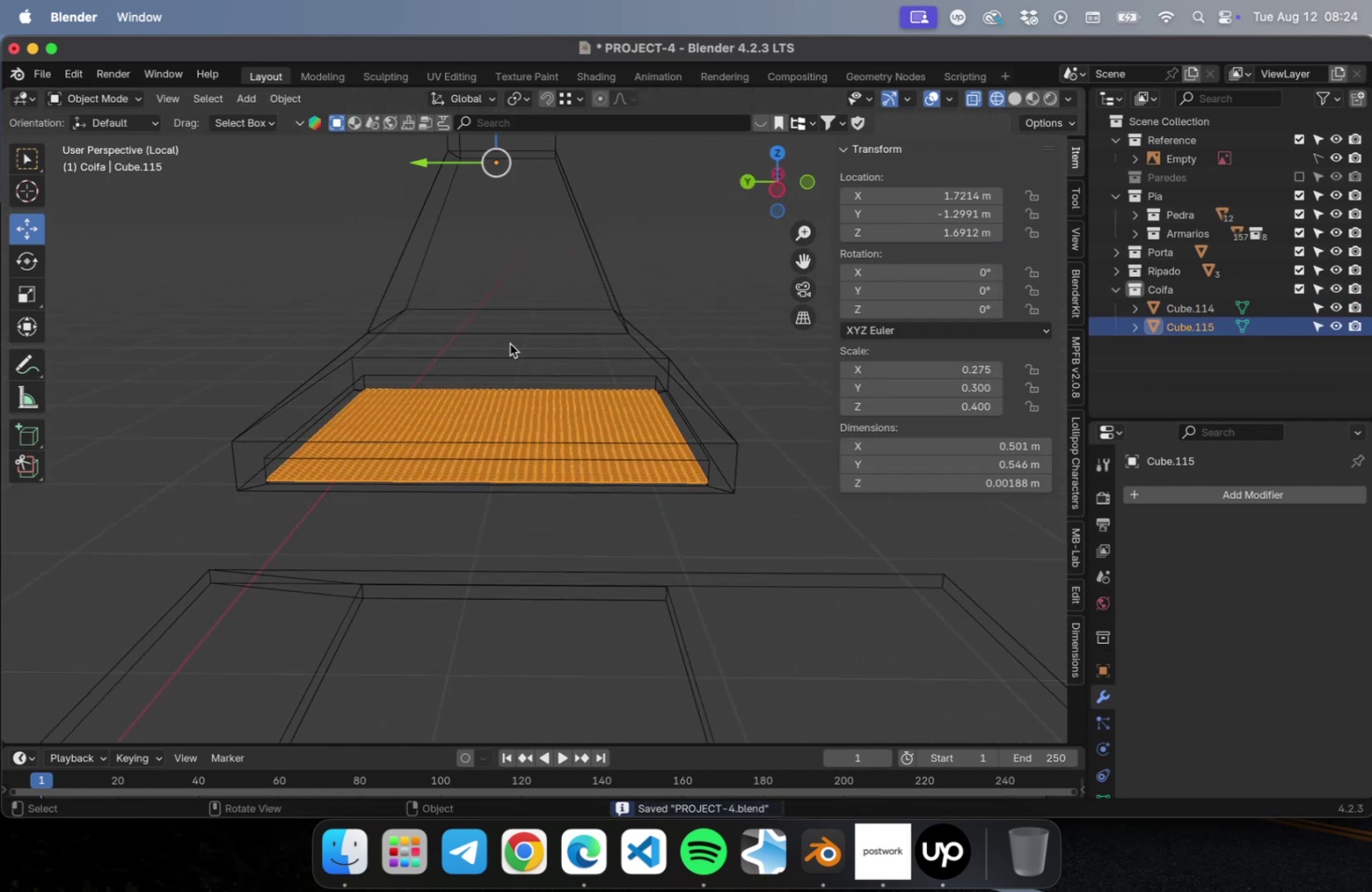 
left_click([509, 334])
 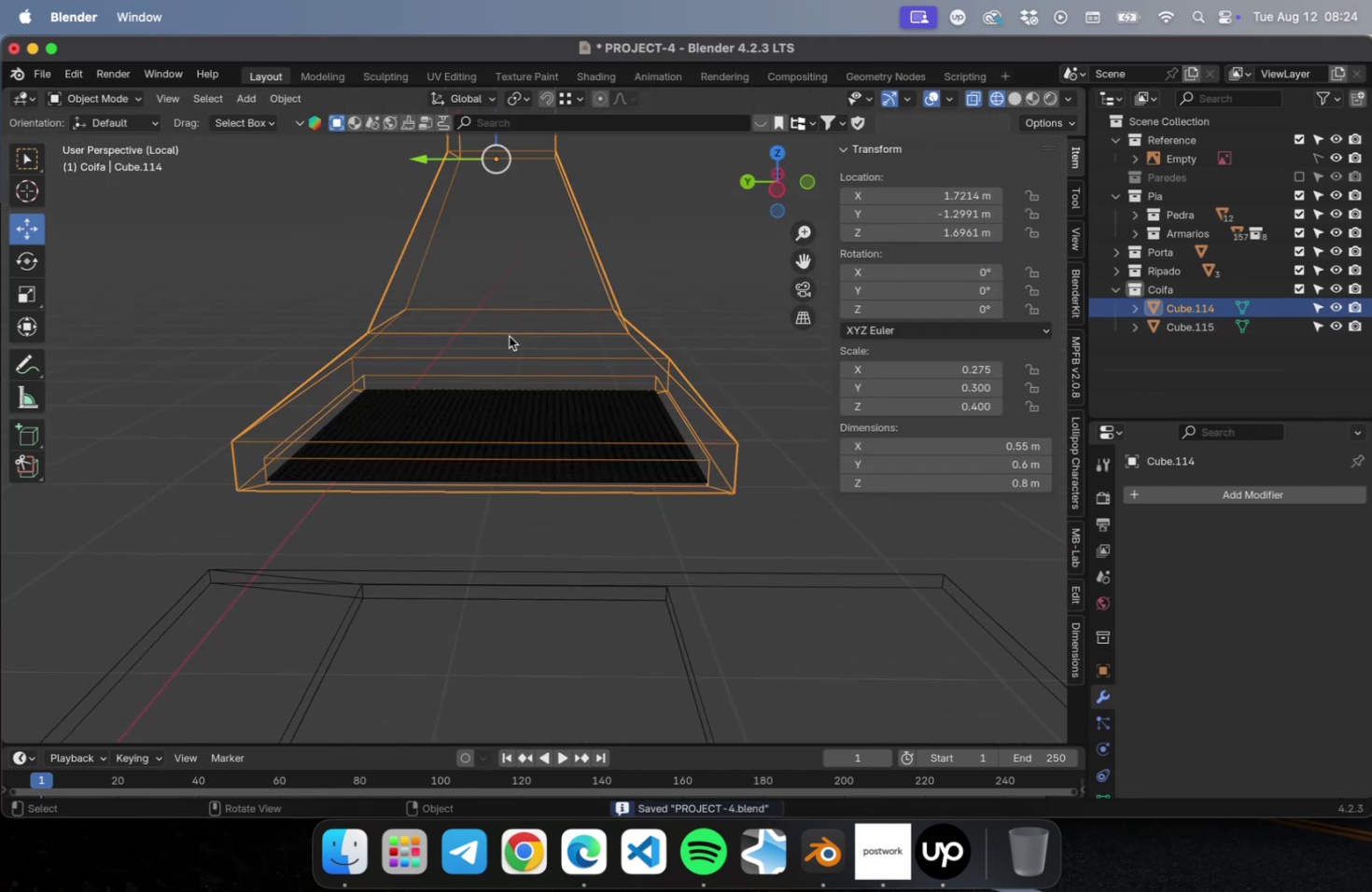 
scroll: coordinate [538, 373], scroll_direction: down, amount: 2.0
 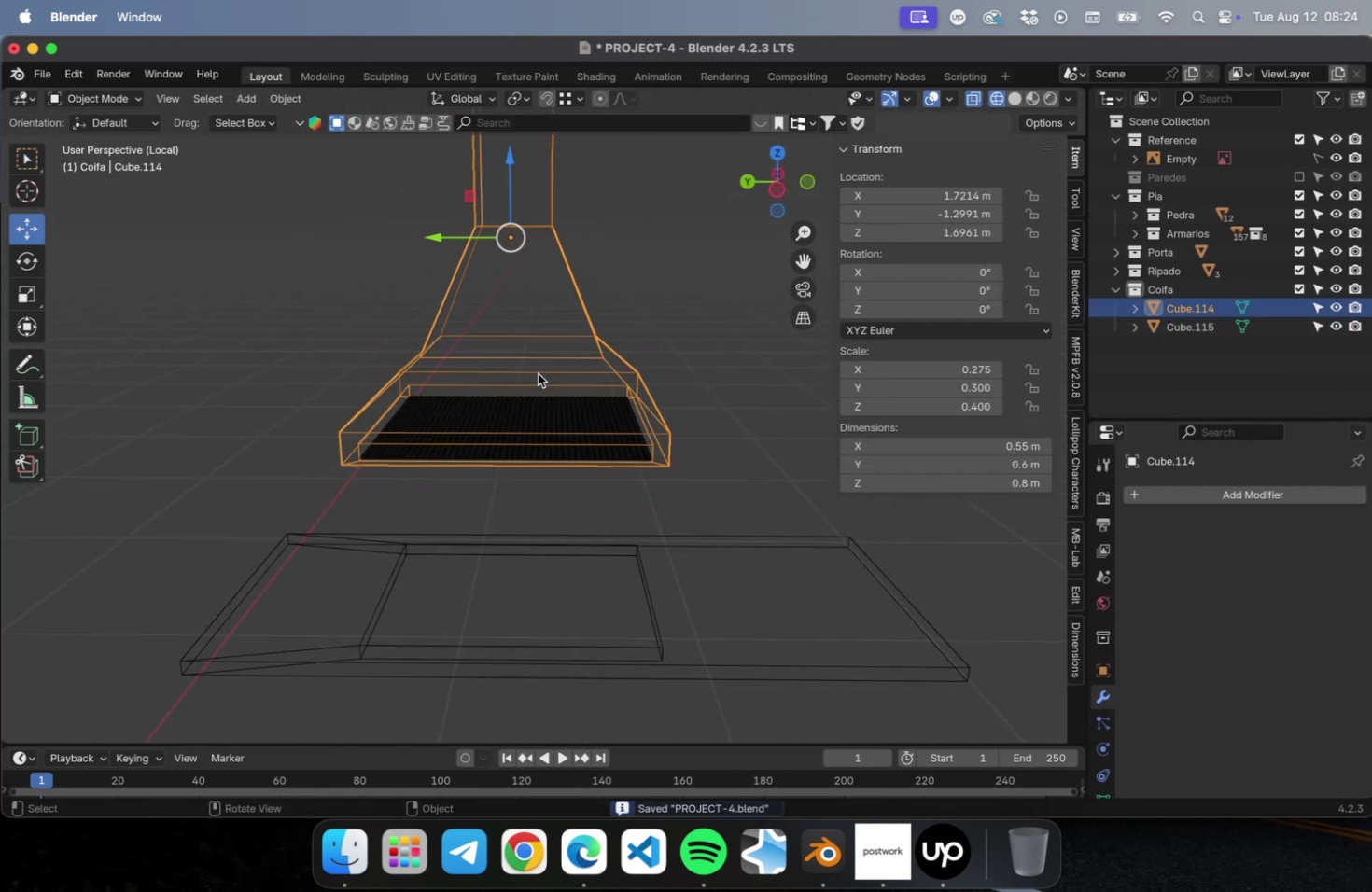 
hold_key(key=ShiftLeft, duration=0.32)
 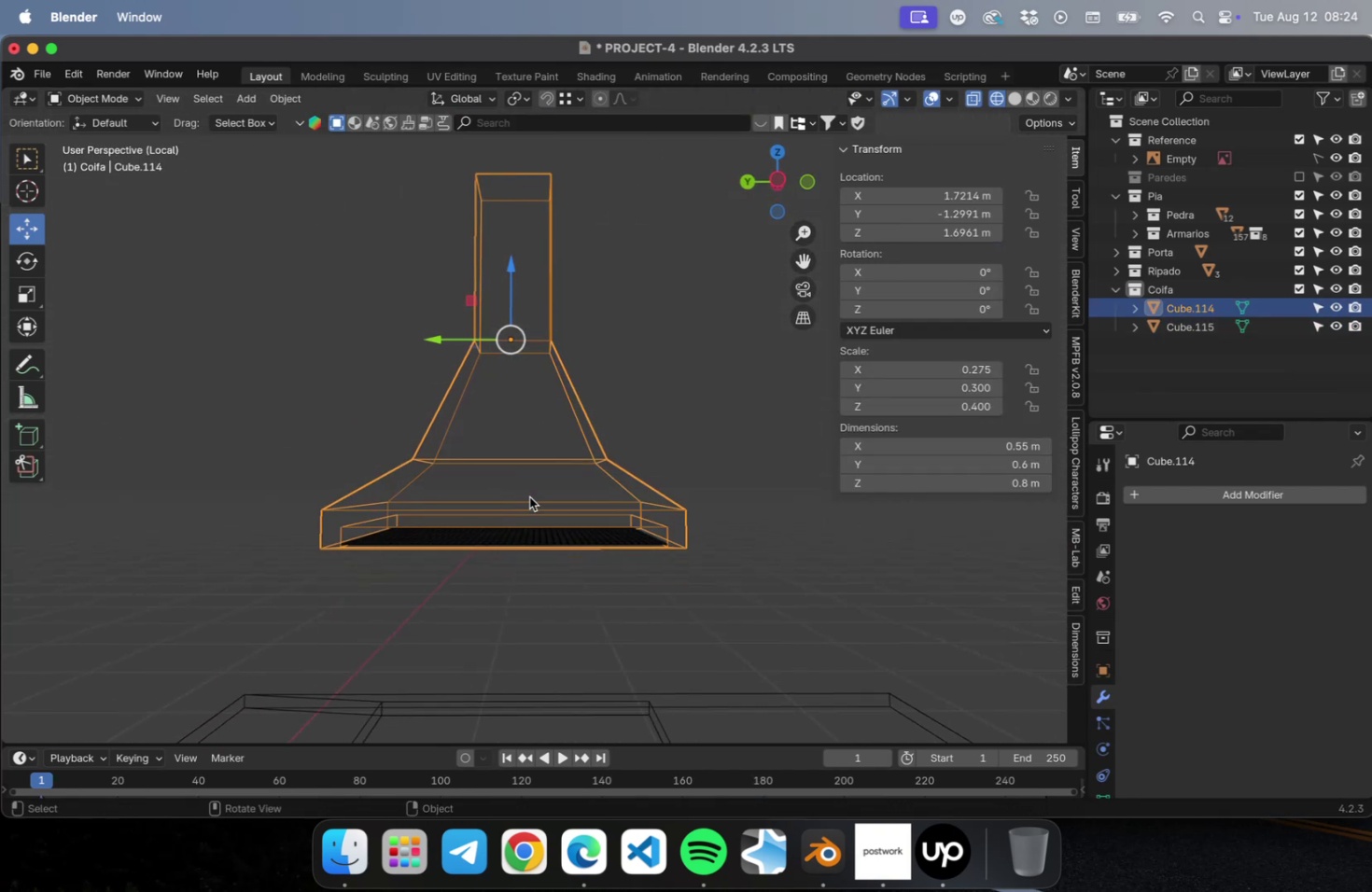 
scroll: coordinate [525, 532], scroll_direction: up, amount: 2.0
 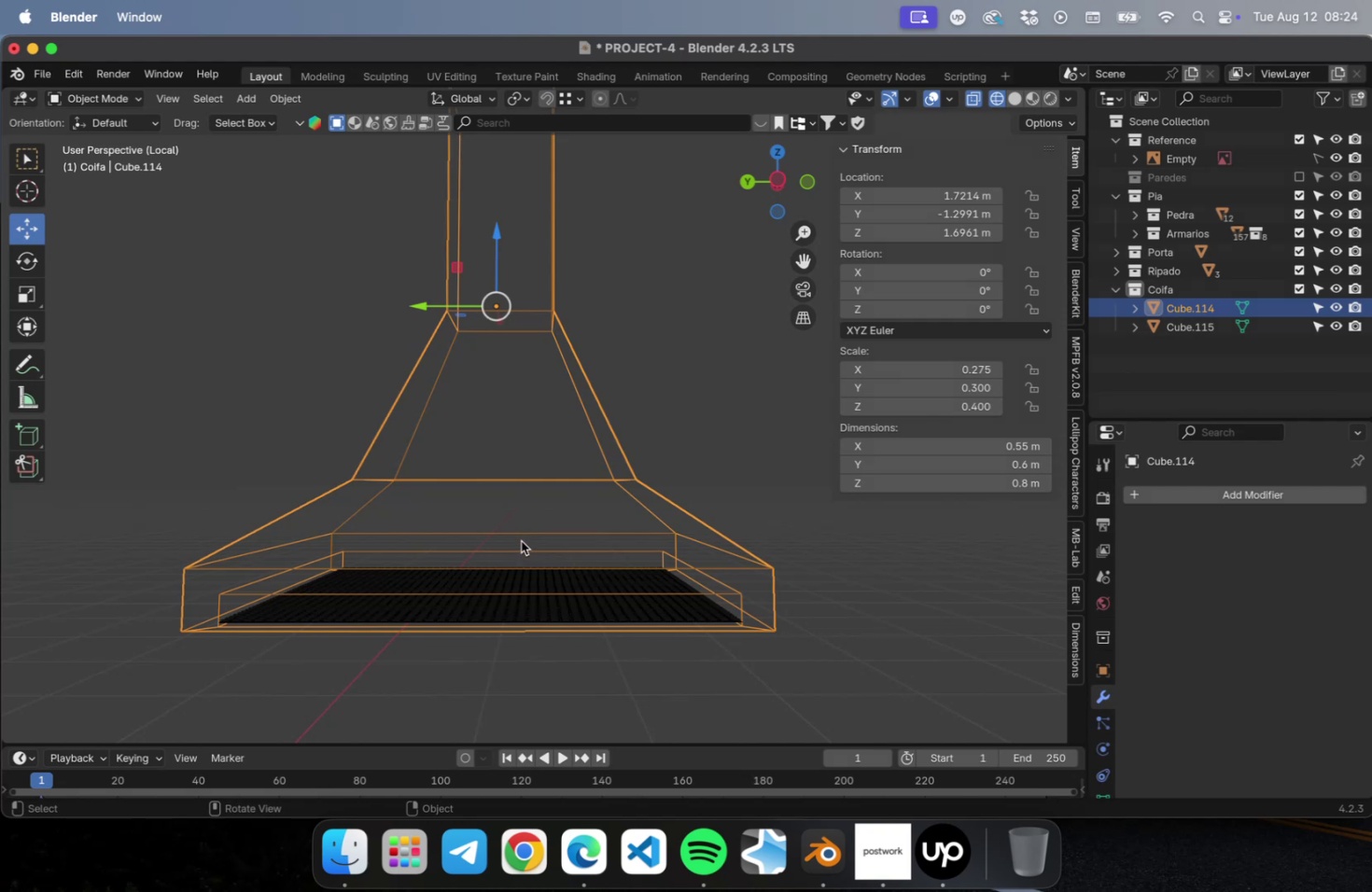 
scroll: coordinate [534, 524], scroll_direction: down, amount: 1.0
 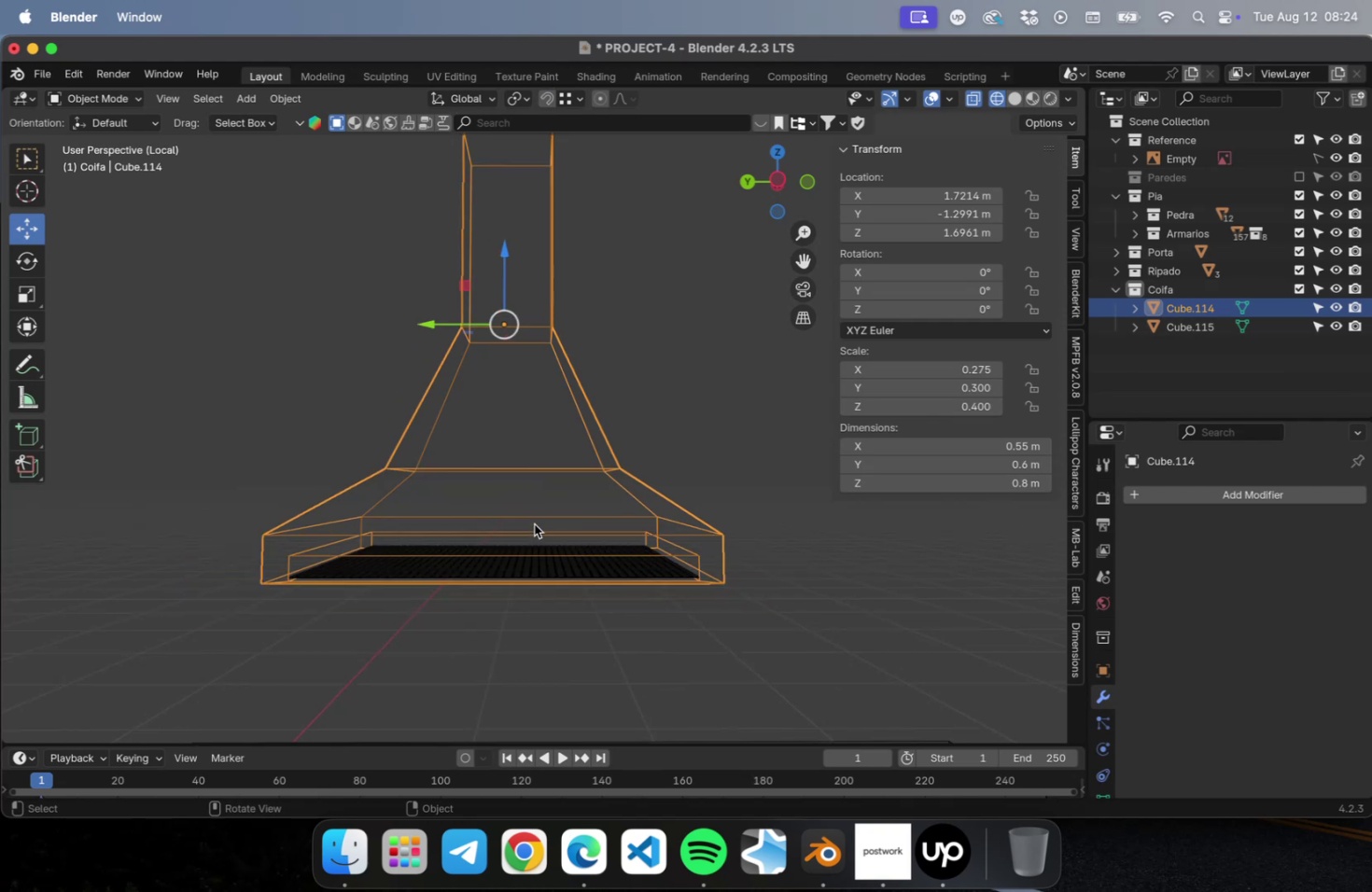 
hold_key(key=ShiftLeft, duration=0.45)
 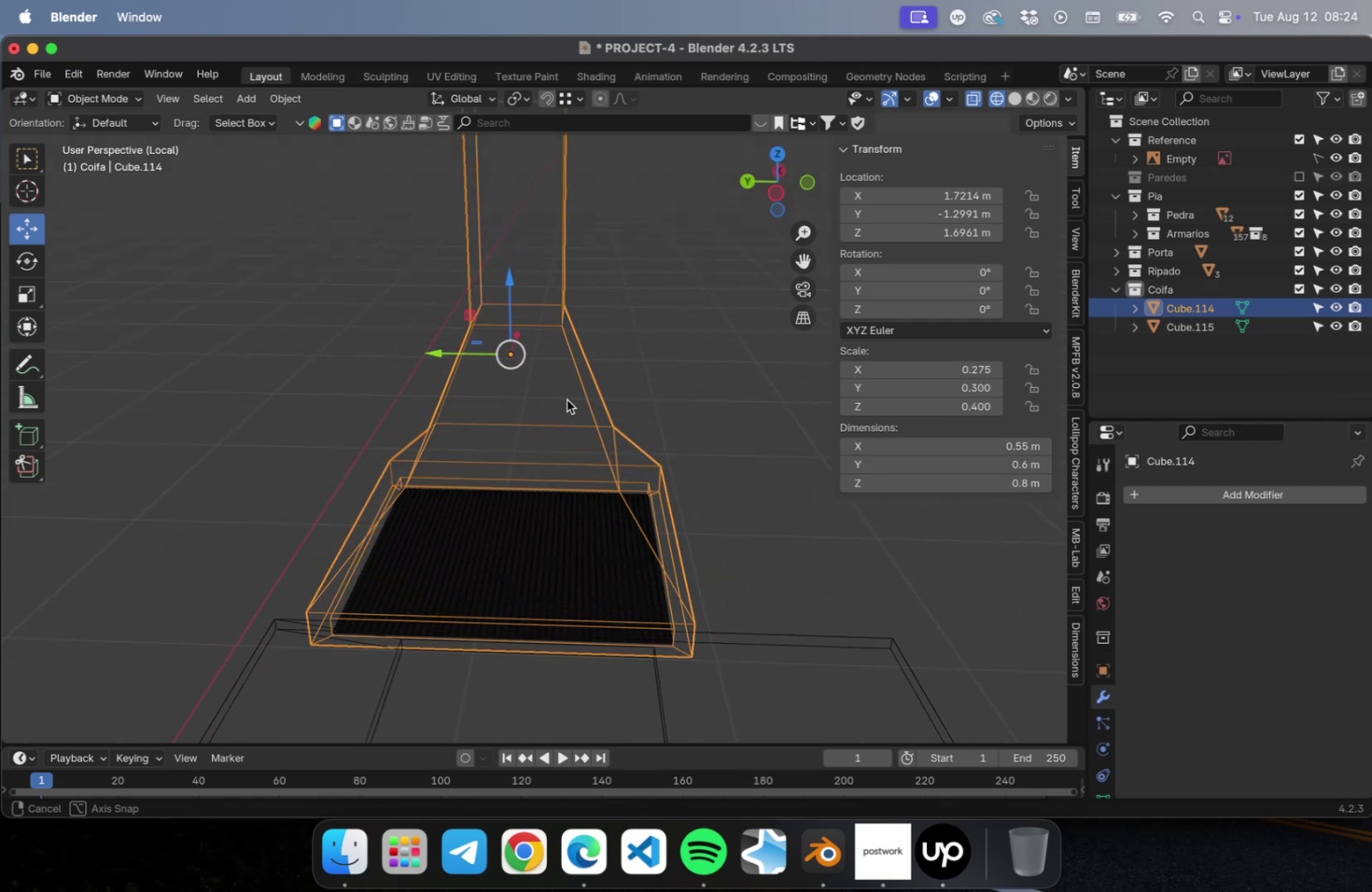 
hold_key(key=ShiftLeft, duration=0.48)
 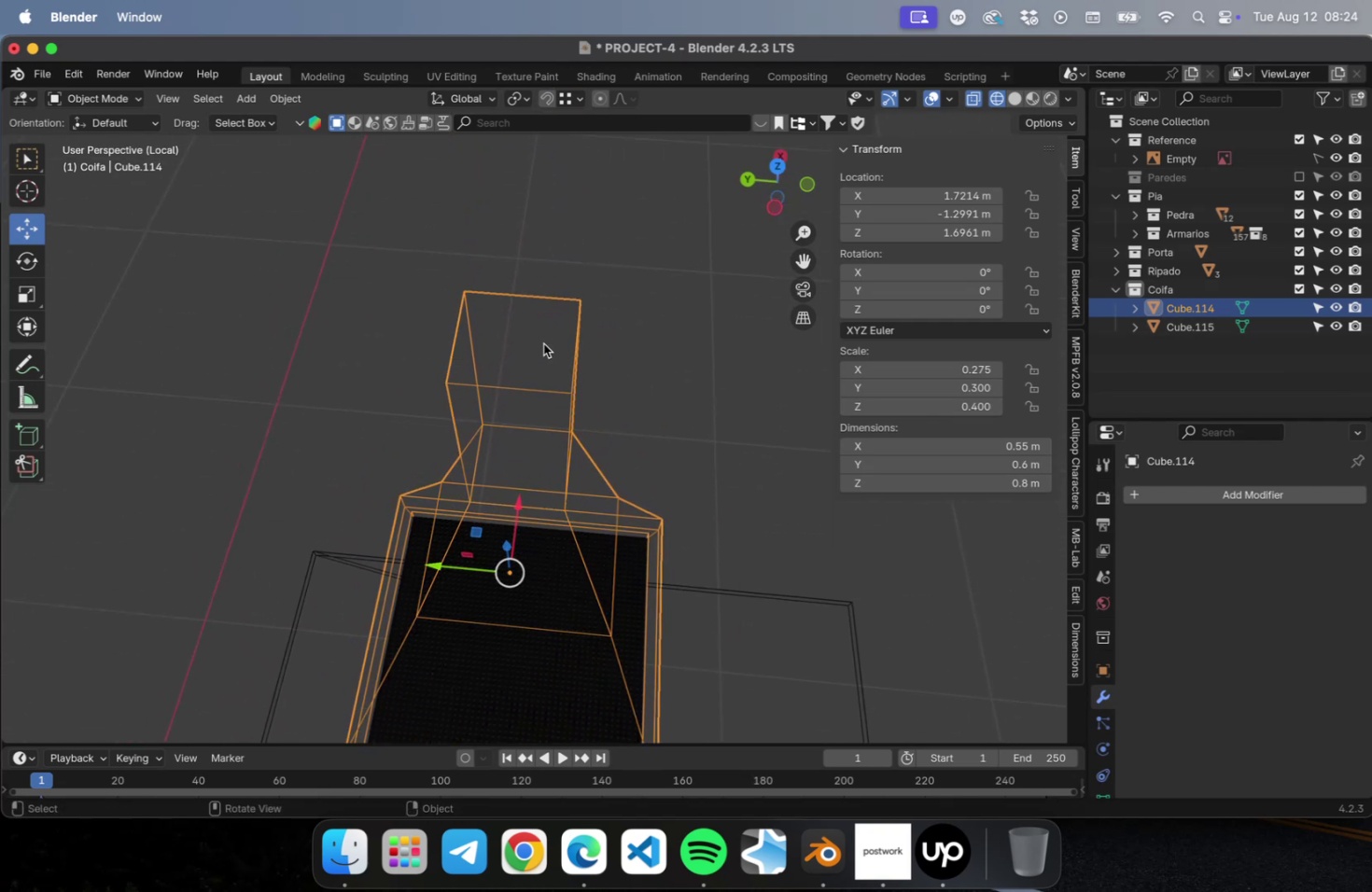 
key(Tab)
 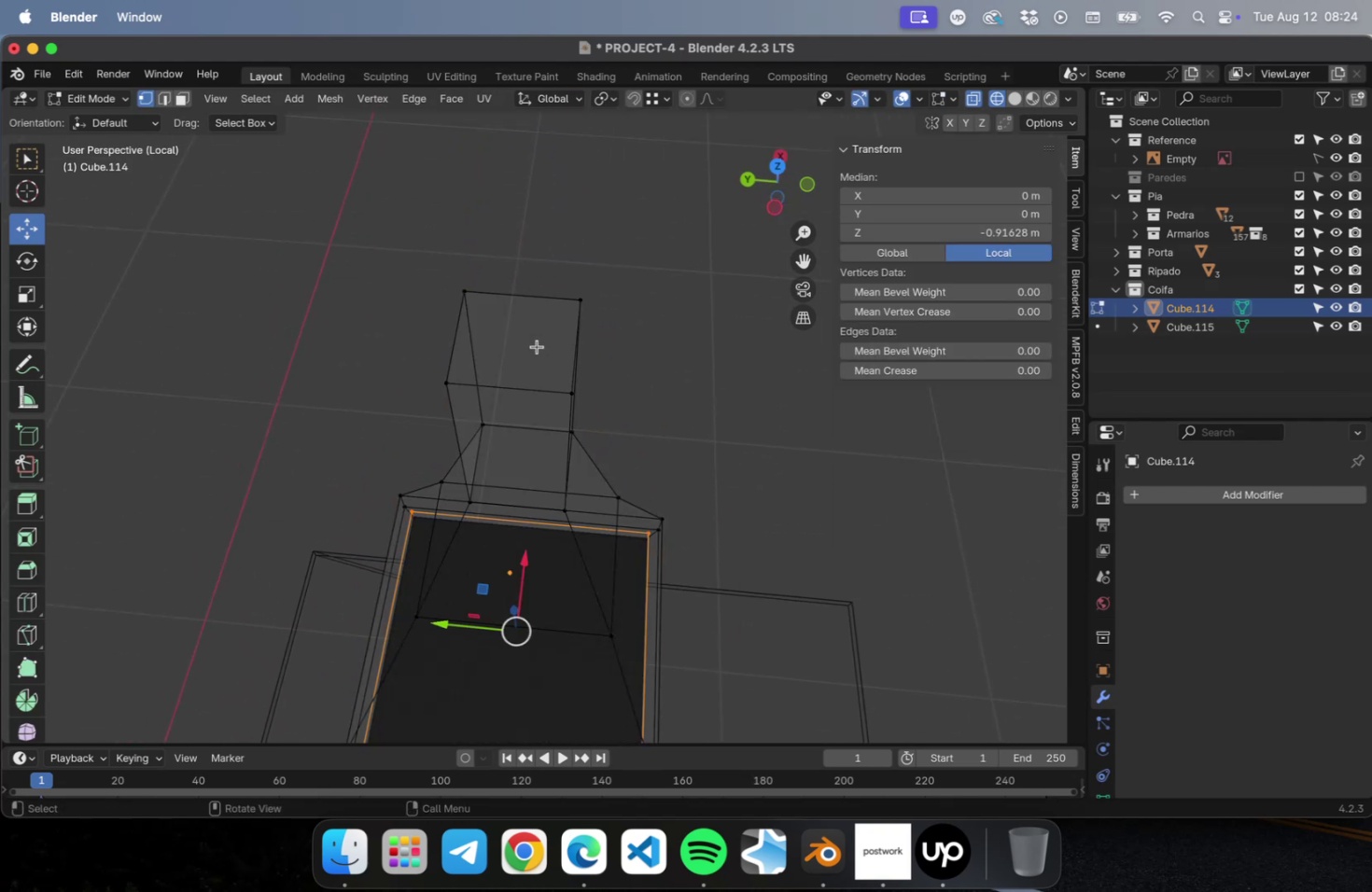 
key(3)
 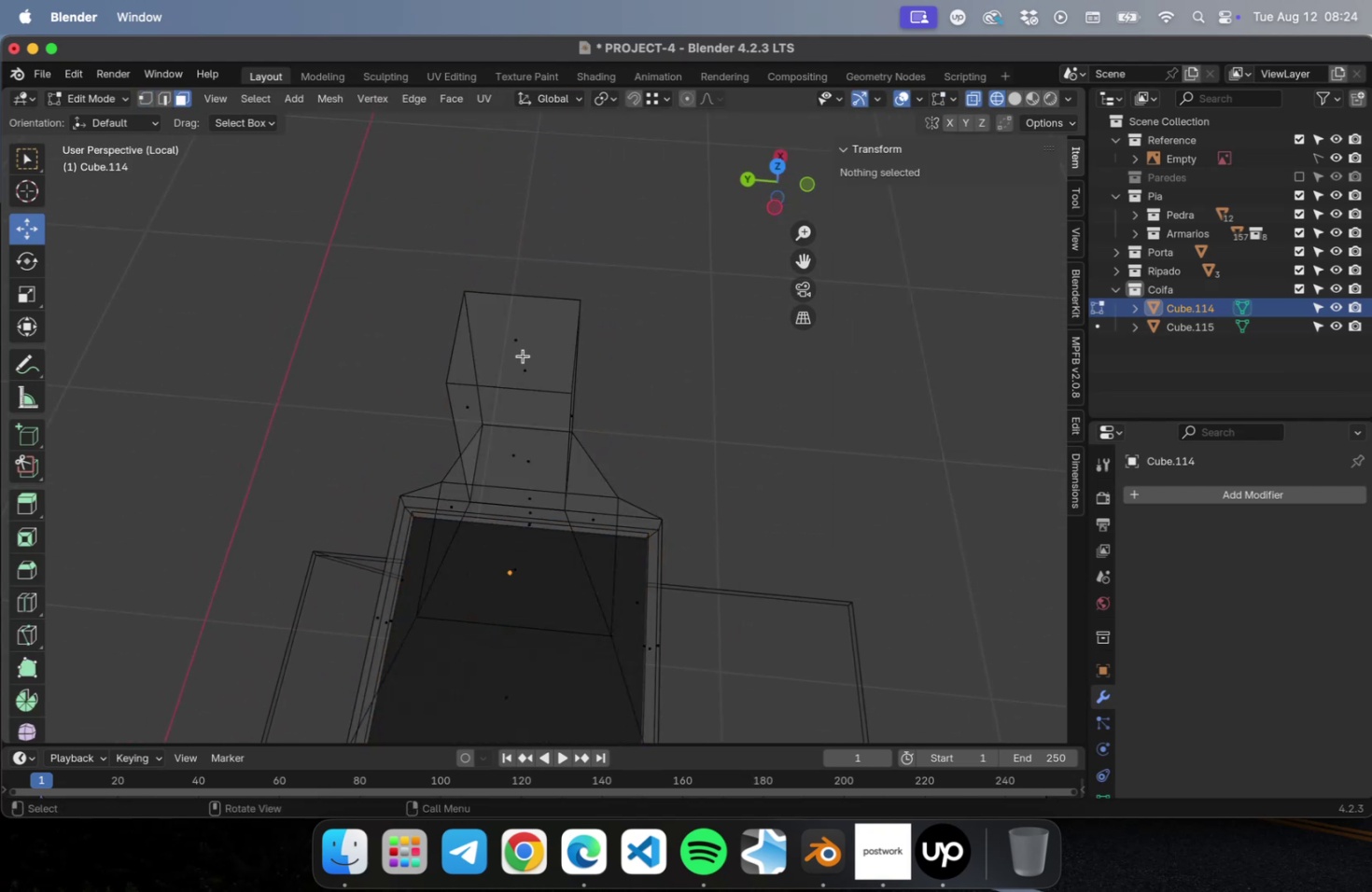 
left_click([523, 355])
 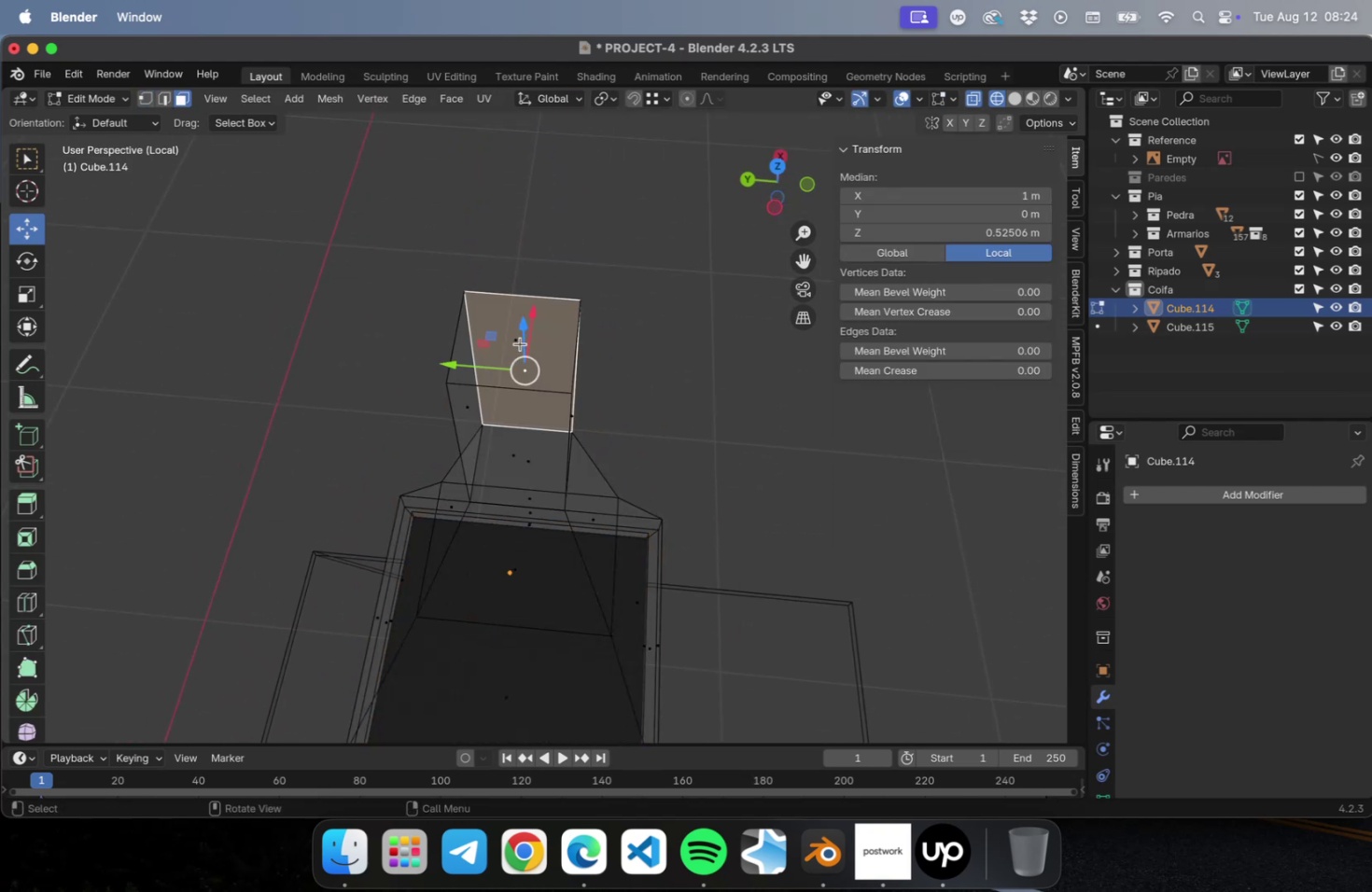 
left_click([516, 342])
 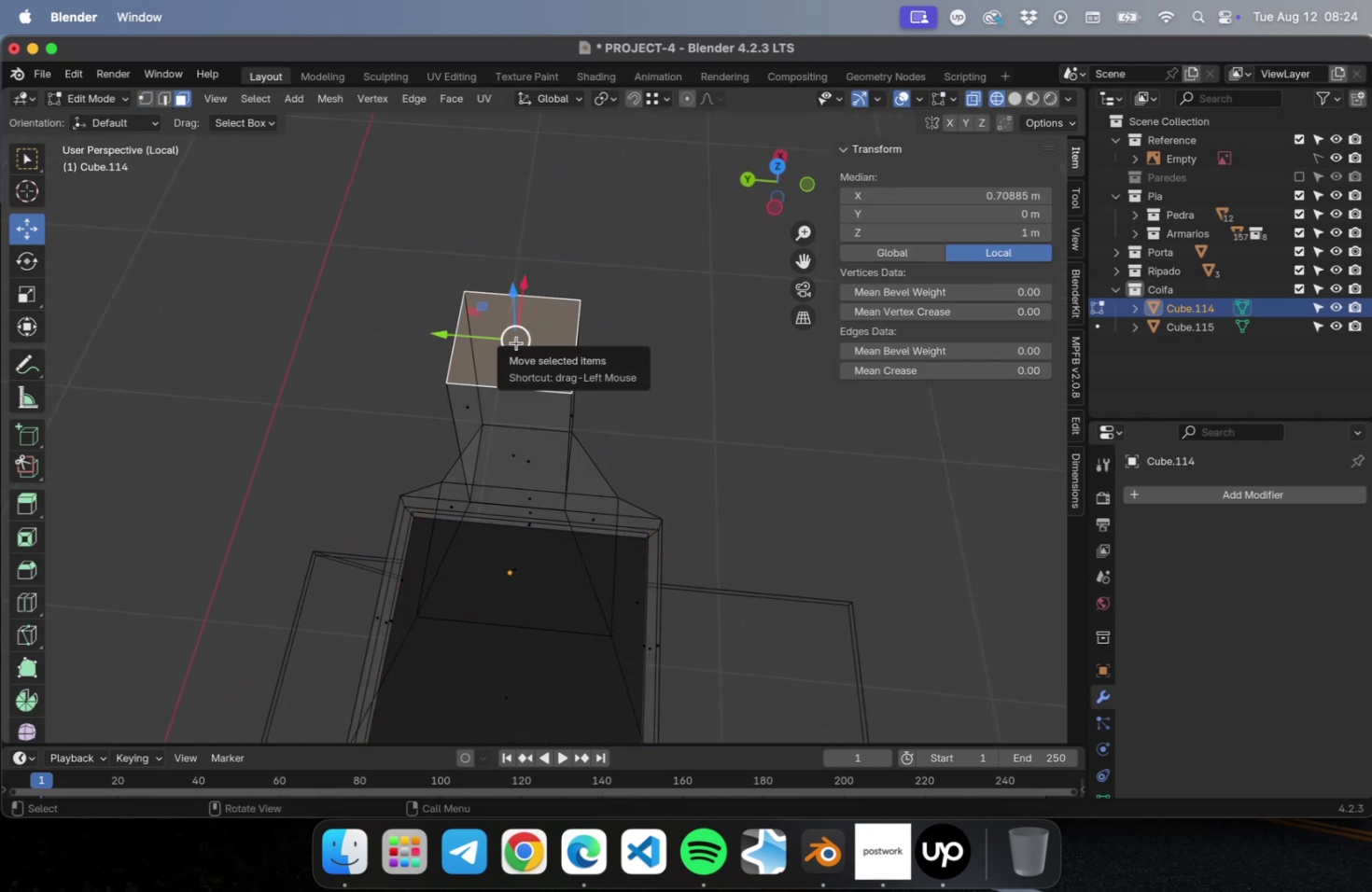 
key(Delete)
 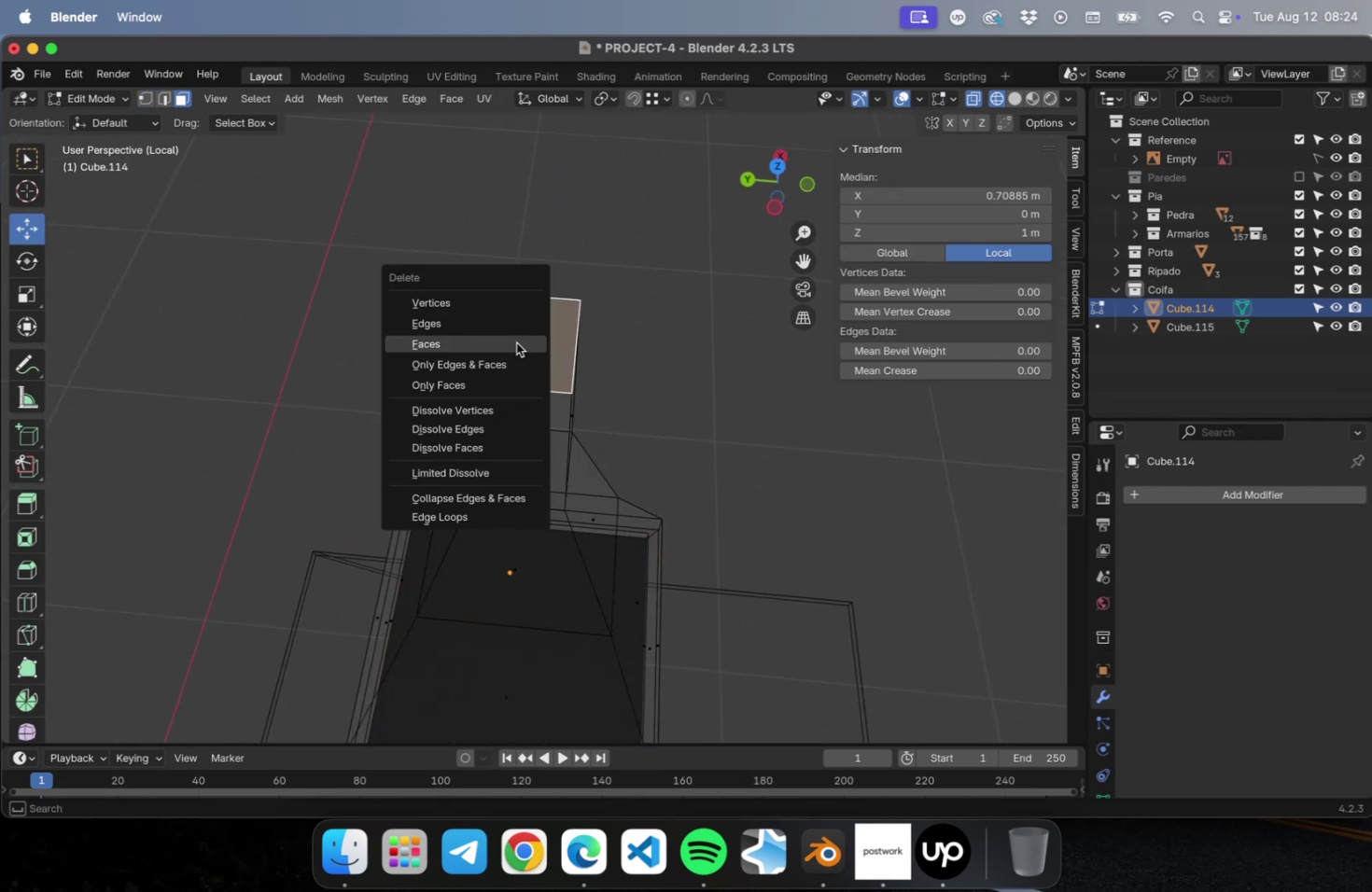 
key(Escape)
 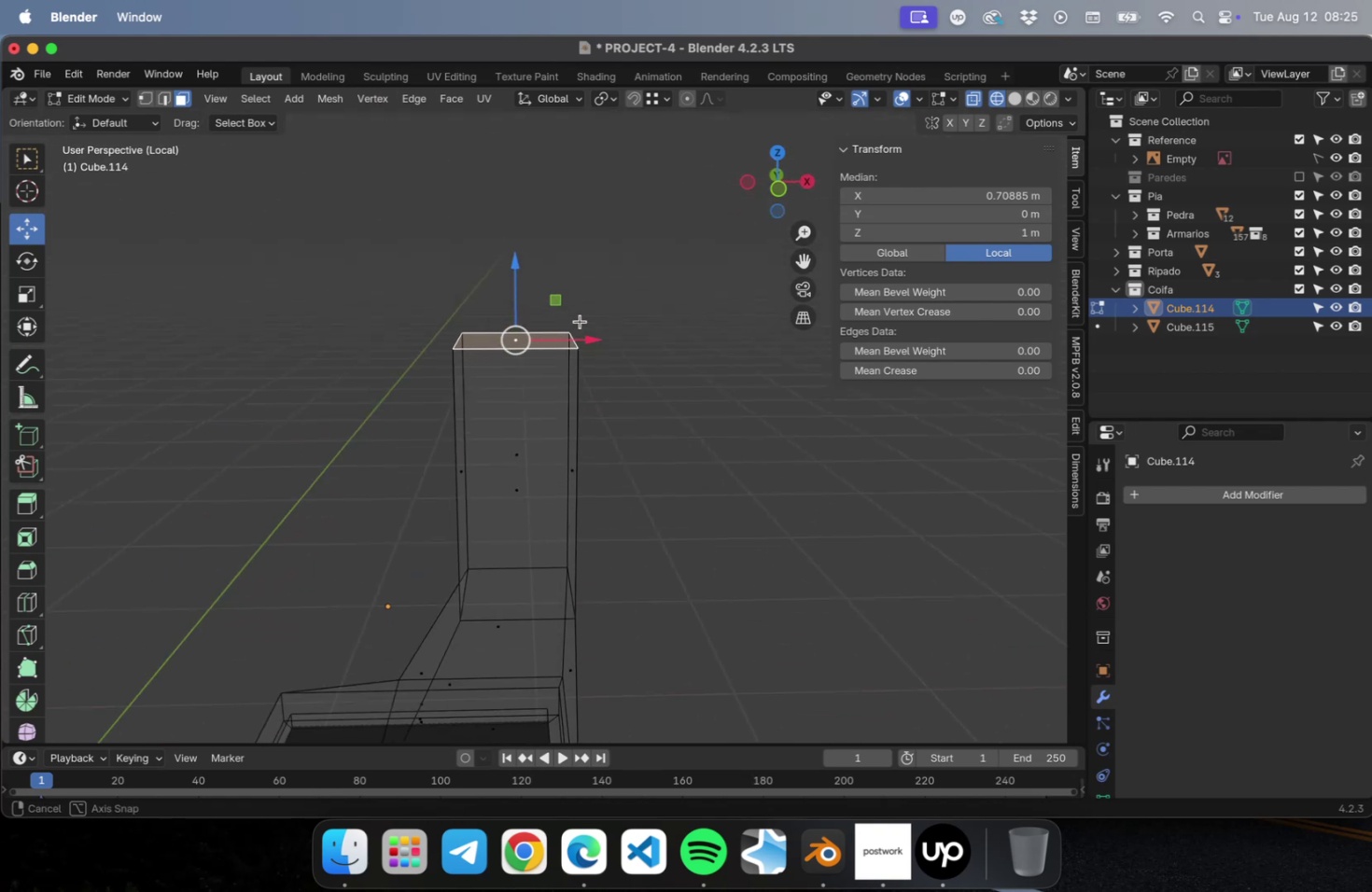 
key(Numpad1)
 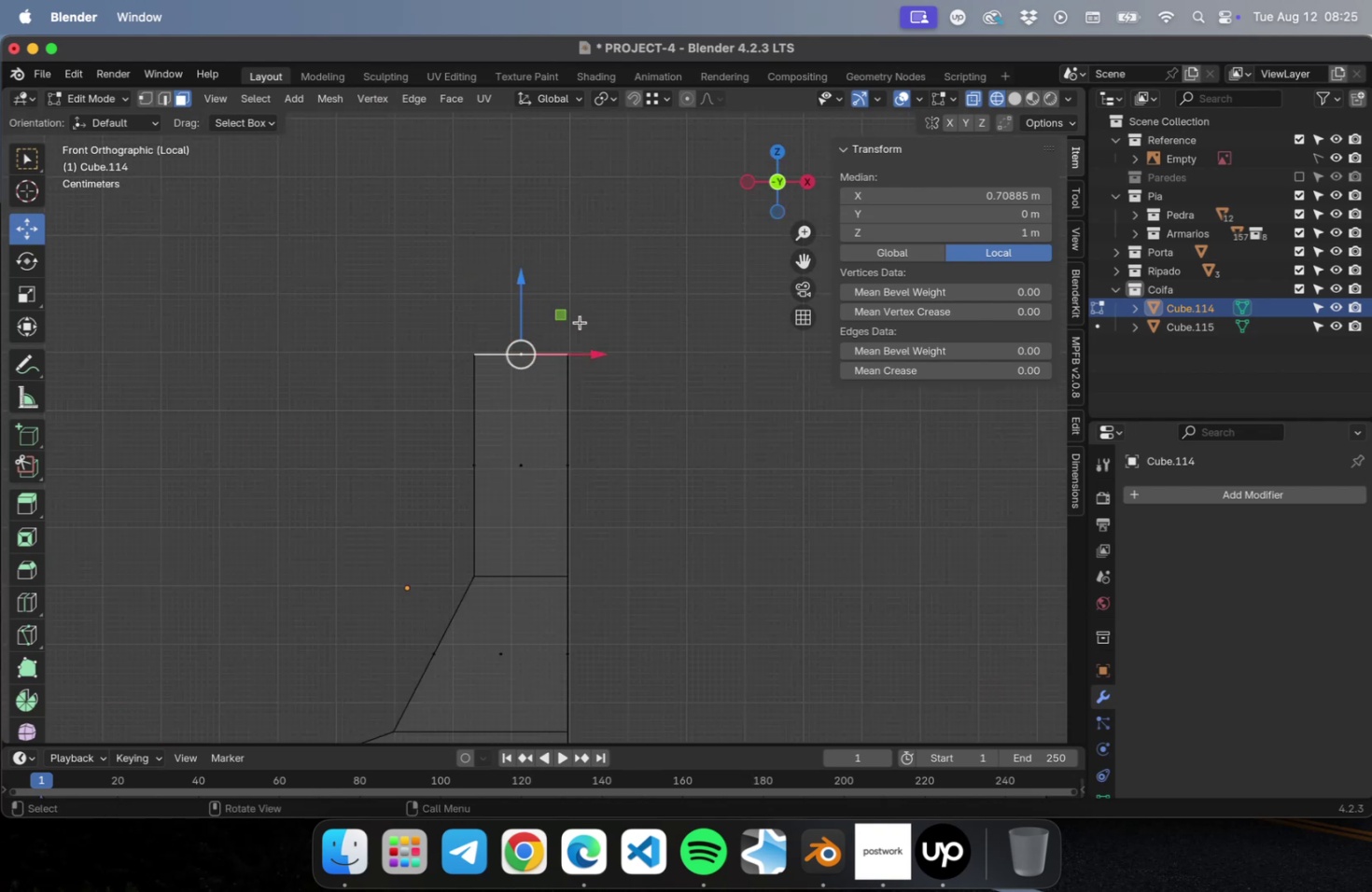 
hold_key(key=ShiftLeft, duration=0.45)
 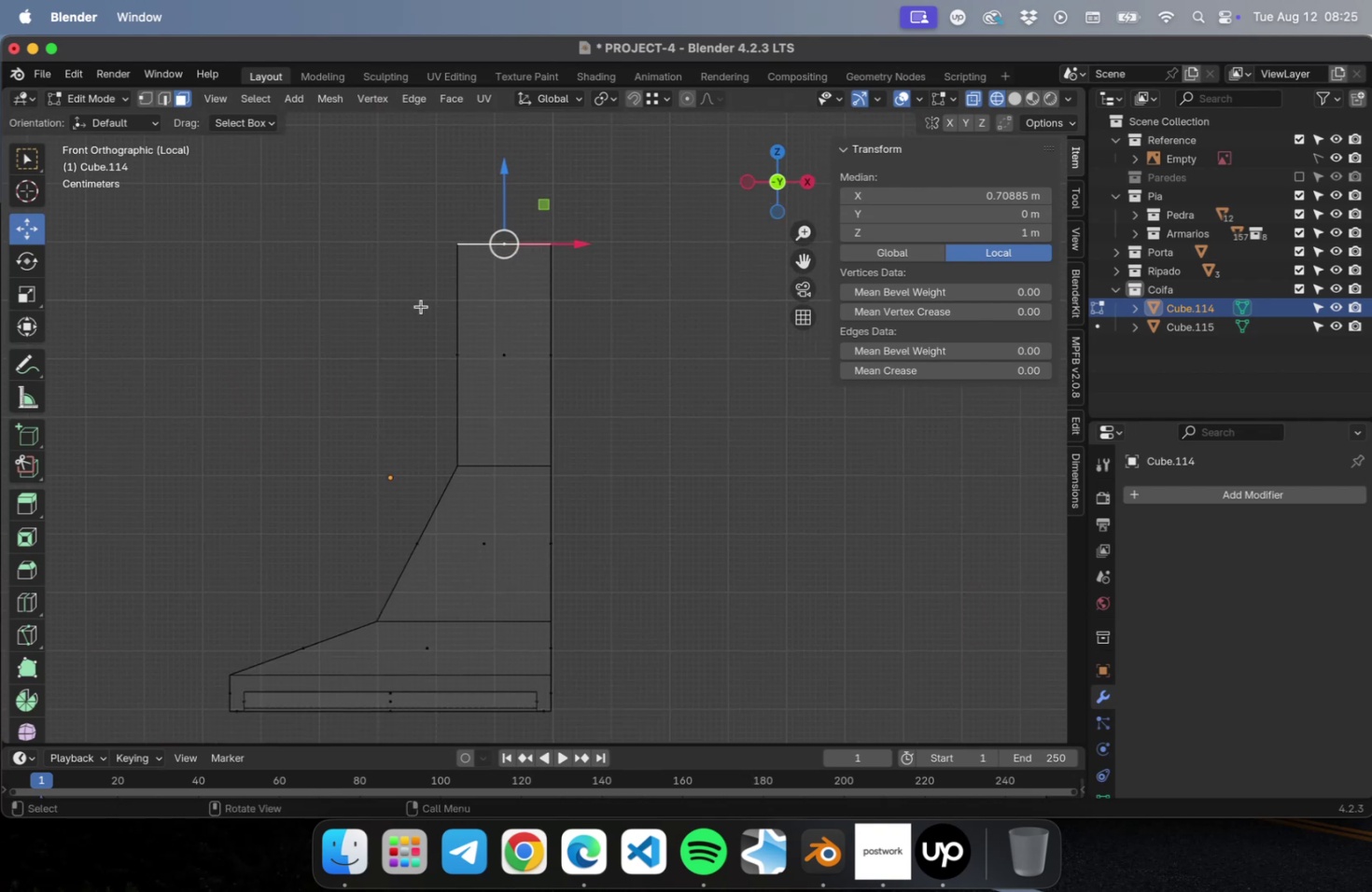 
key(E)
 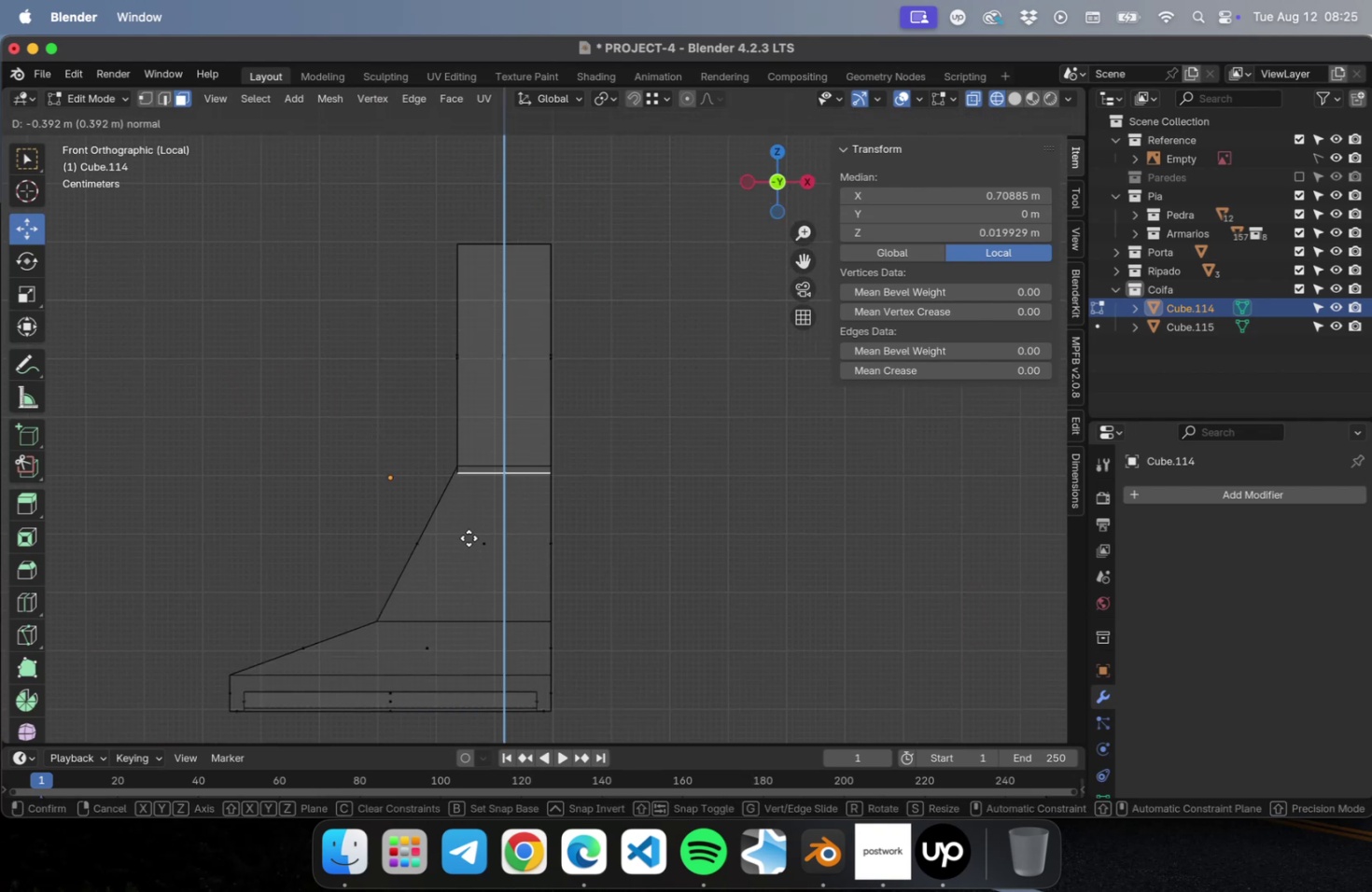 
key(Escape)
 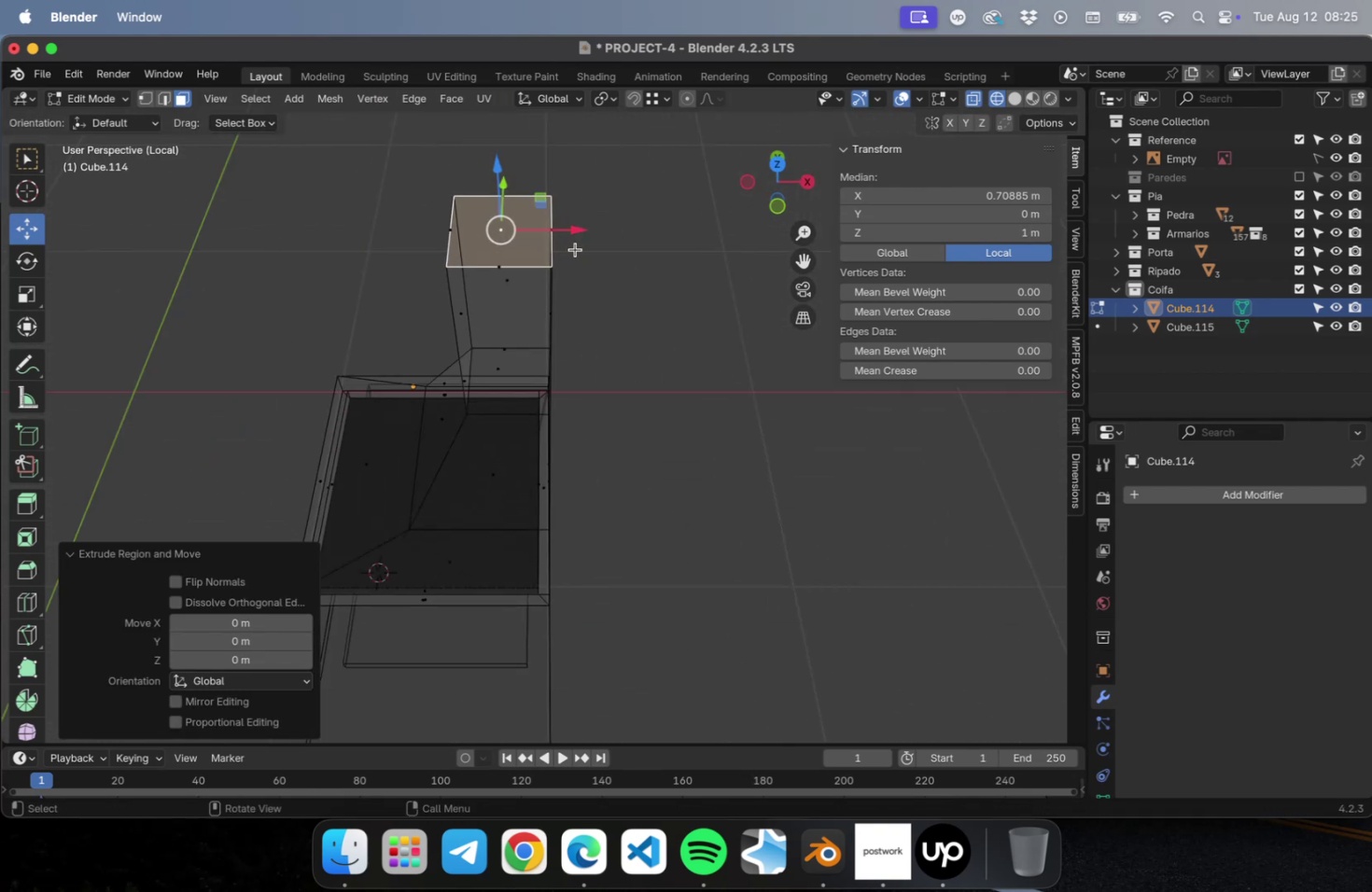 
key(I)
 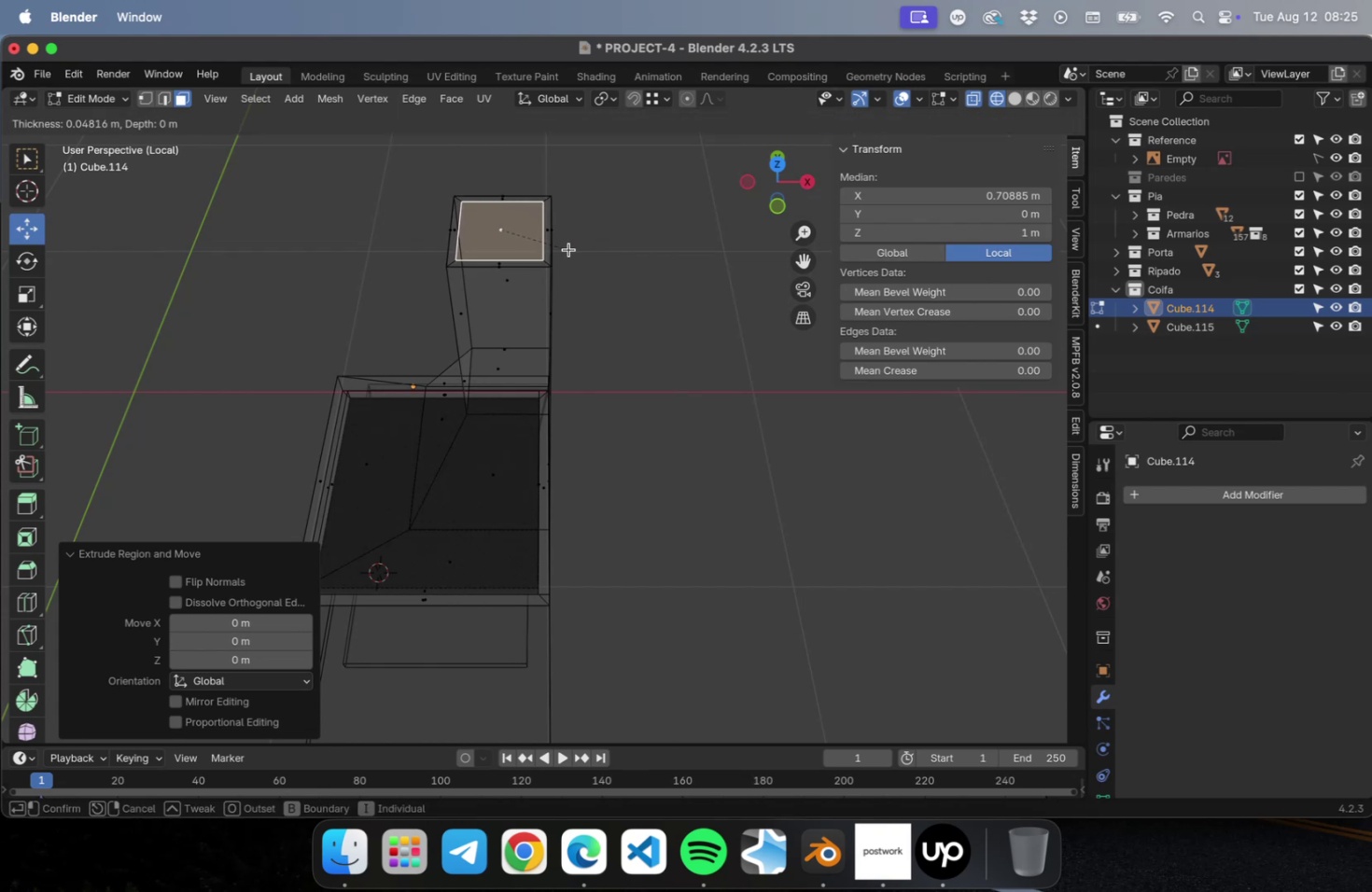 
left_click([568, 249])
 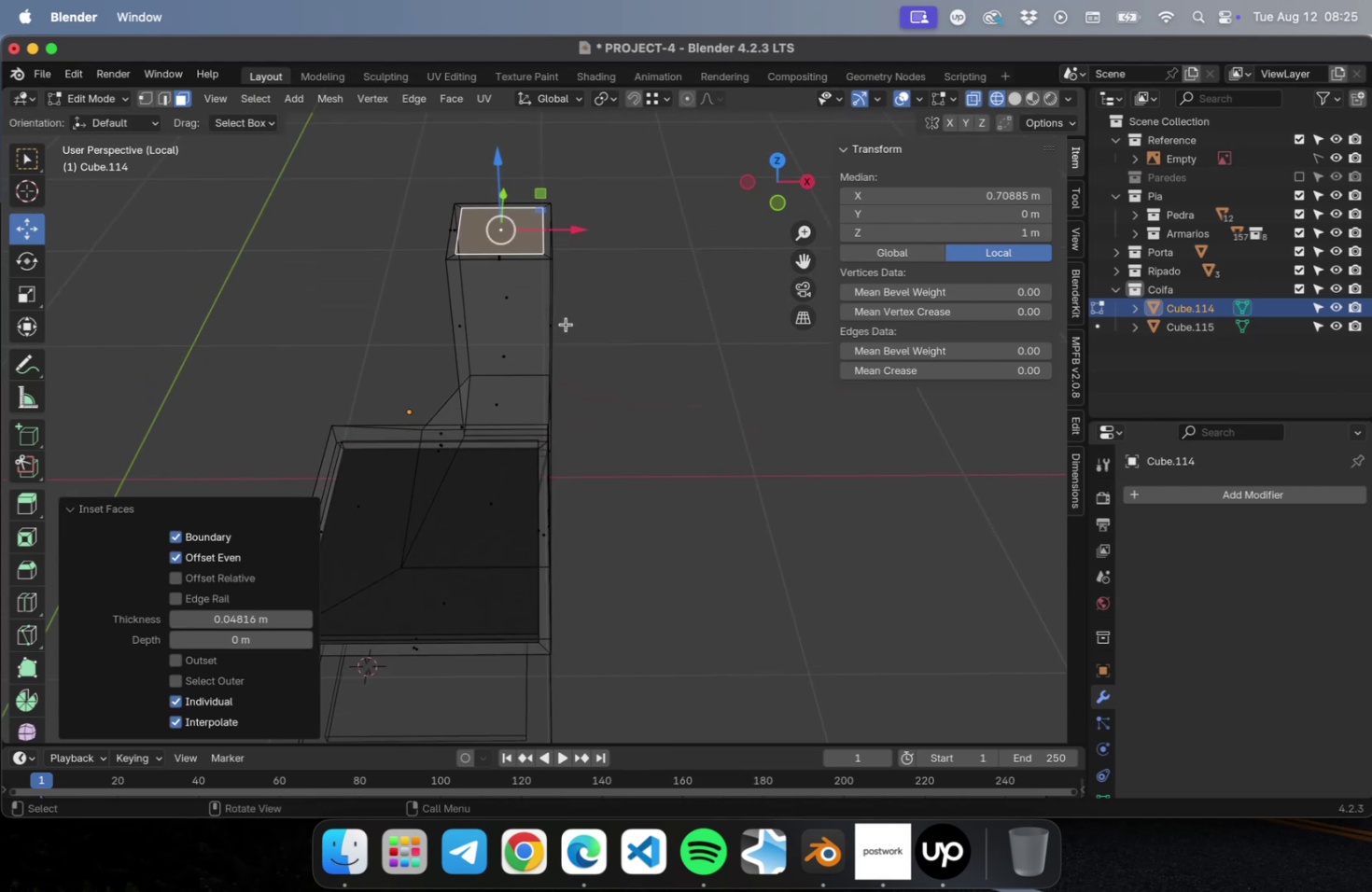 
key(Numpad1)
 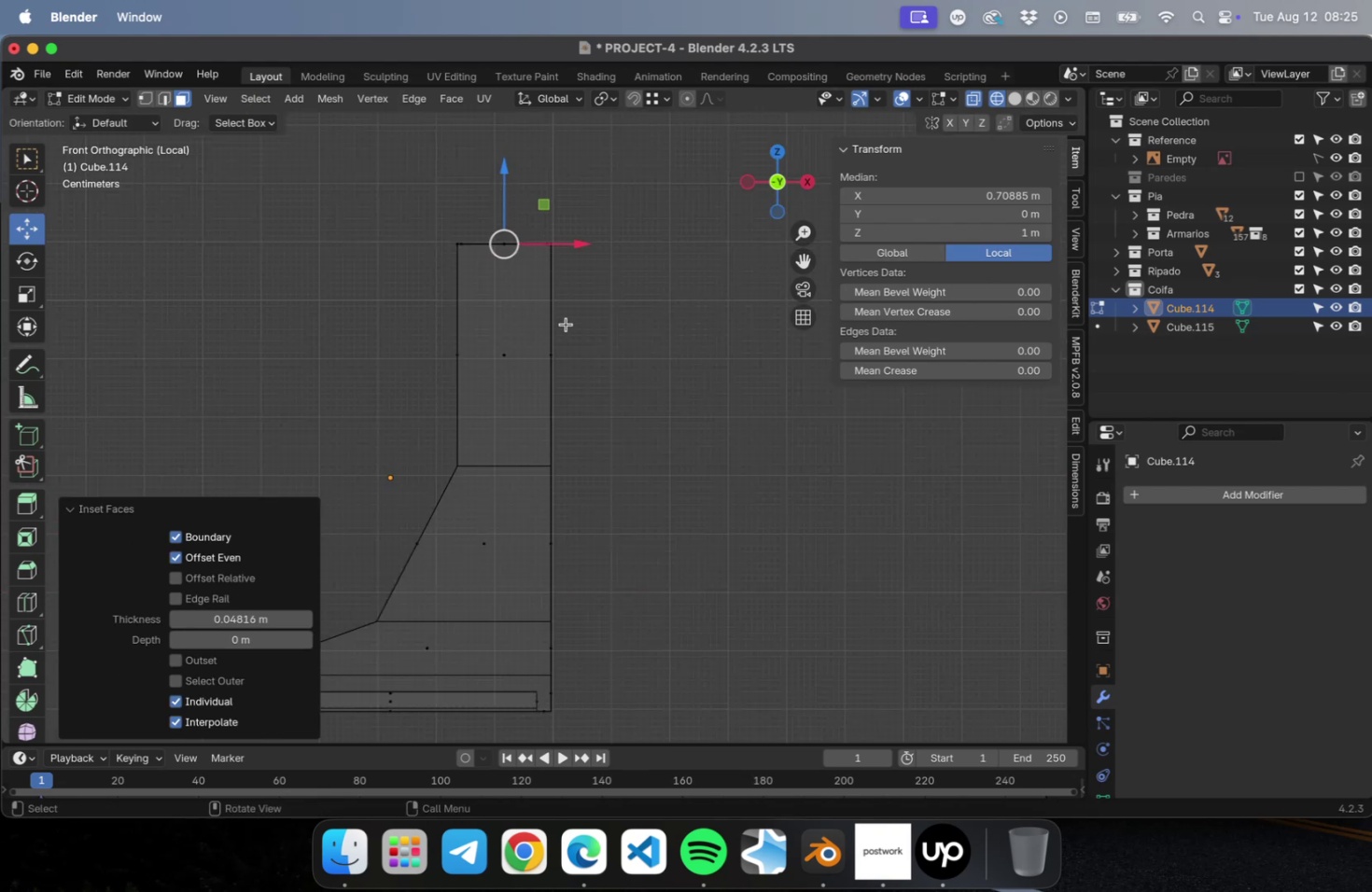 
key(E)
 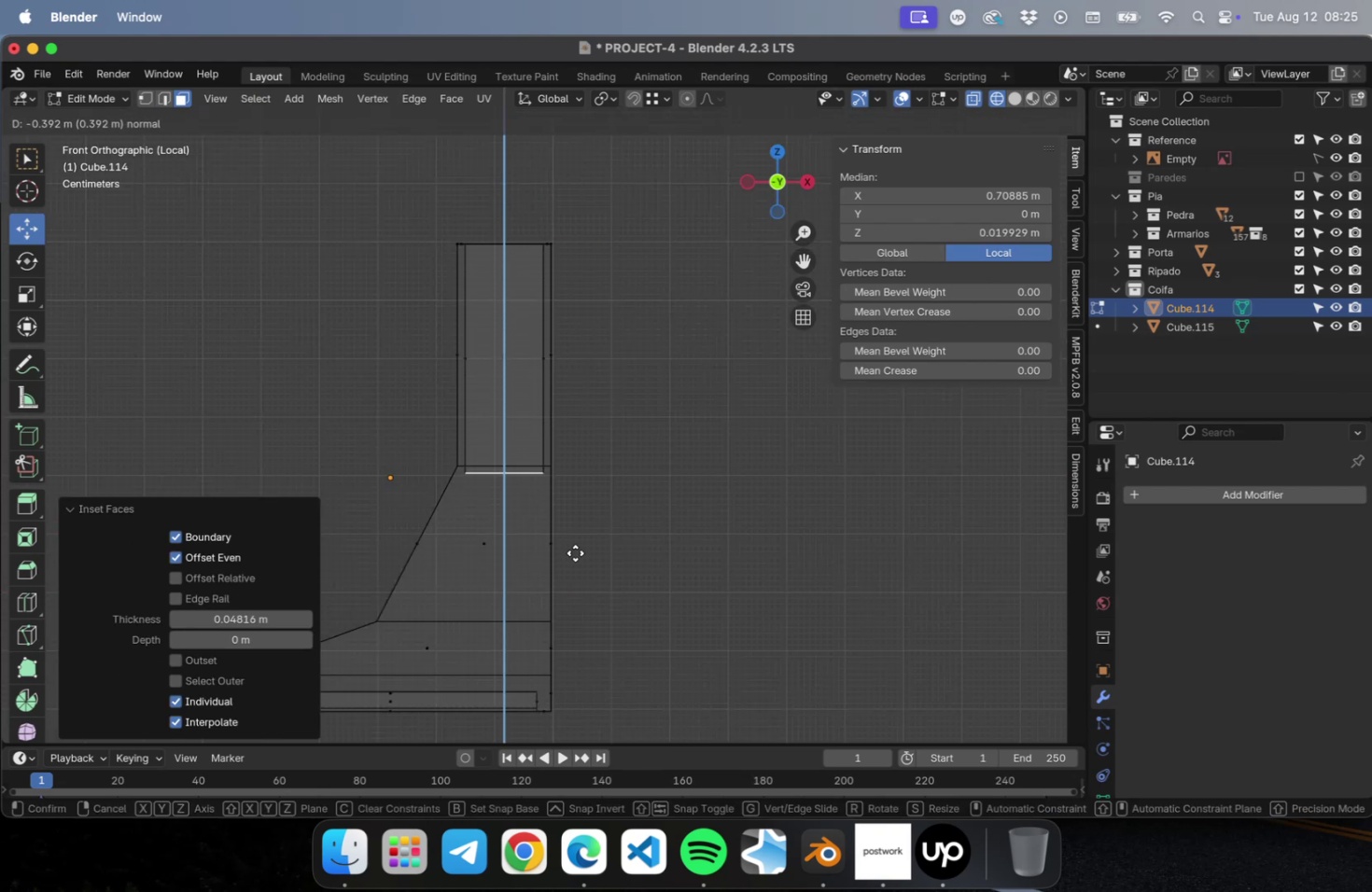 
left_click([575, 552])
 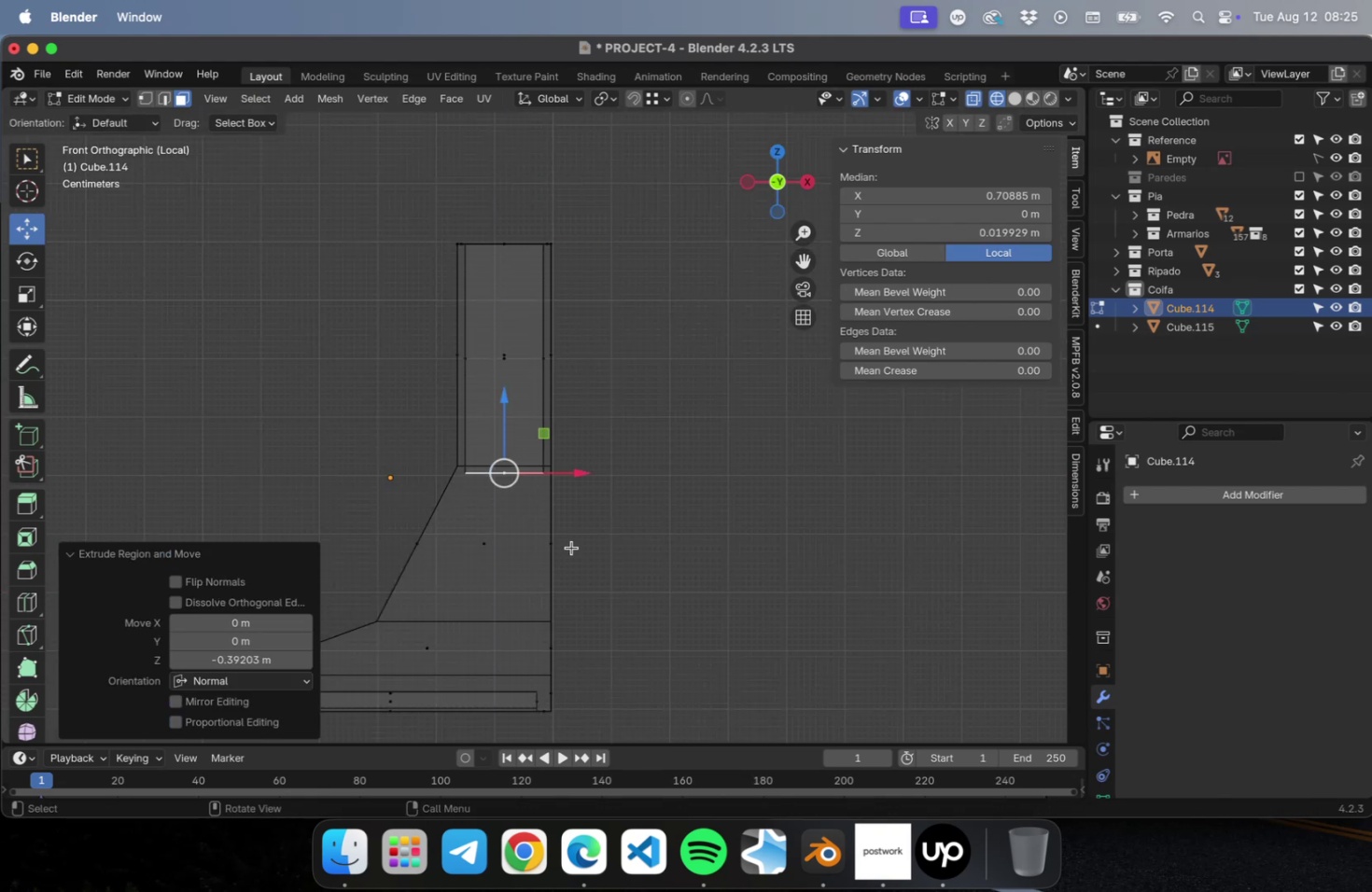 
key(E)
 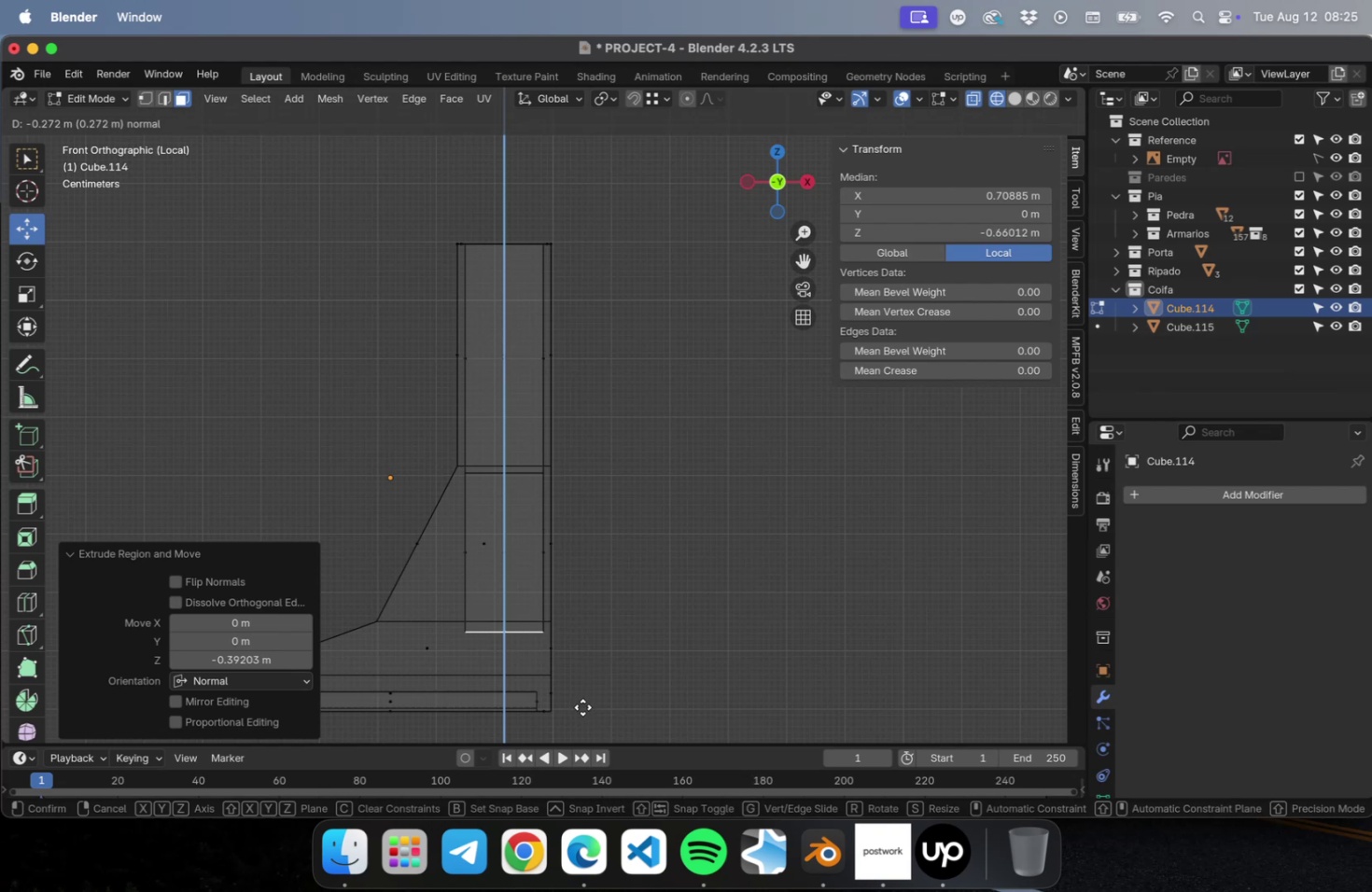 
left_click([582, 706])
 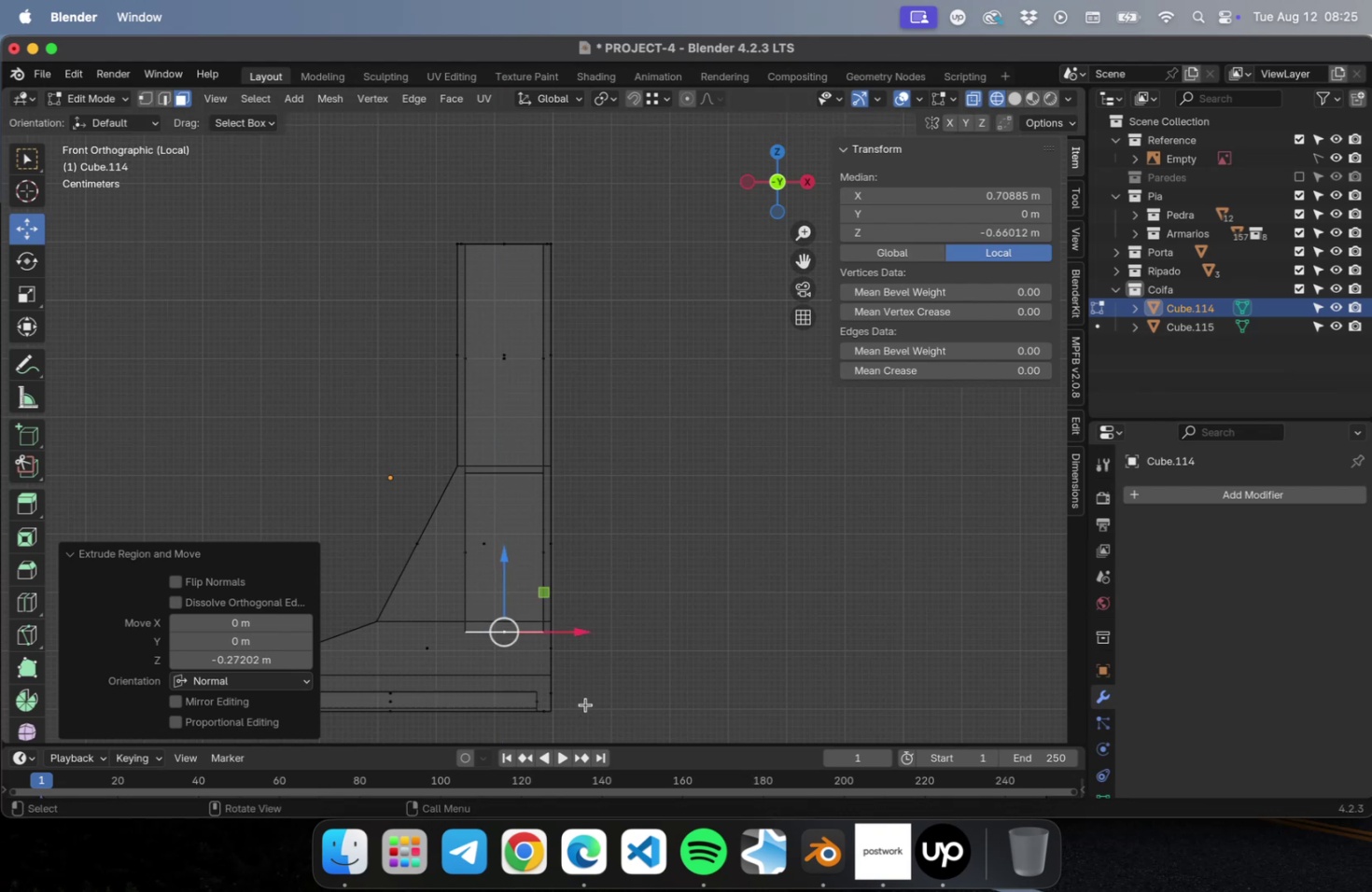 
hold_key(key=ShiftLeft, duration=1.03)
 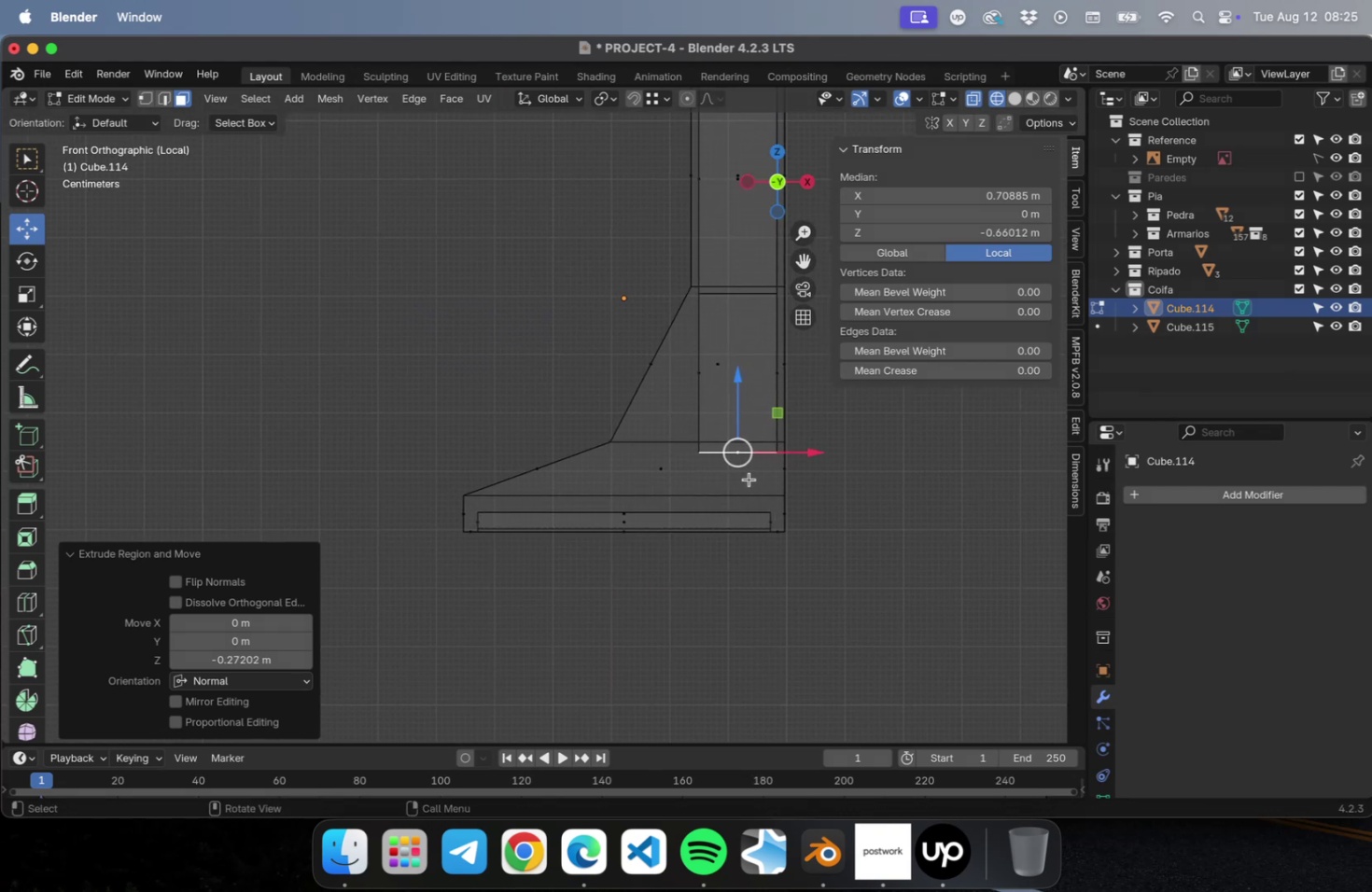 
key(E)
 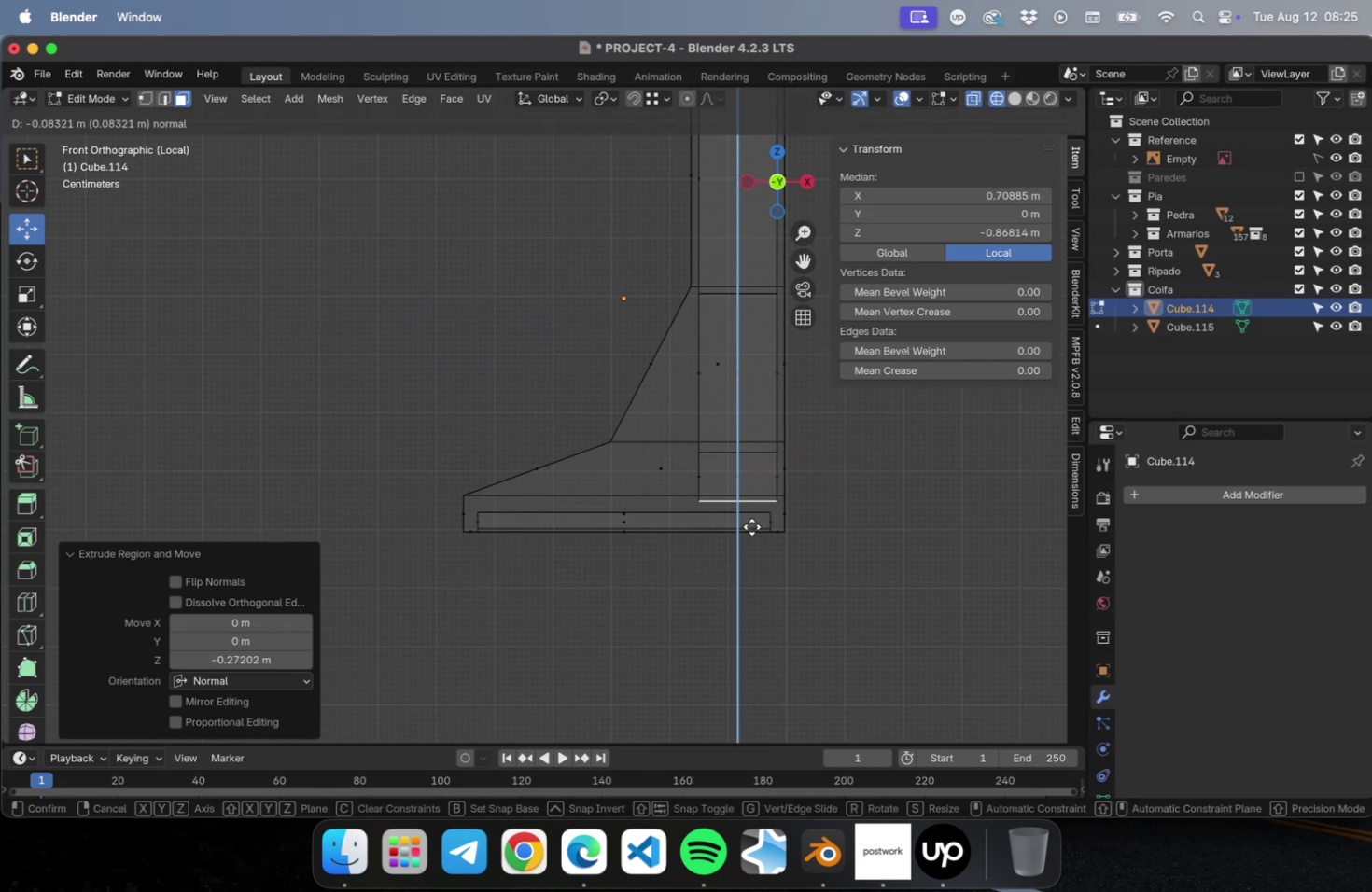 
left_click([751, 526])
 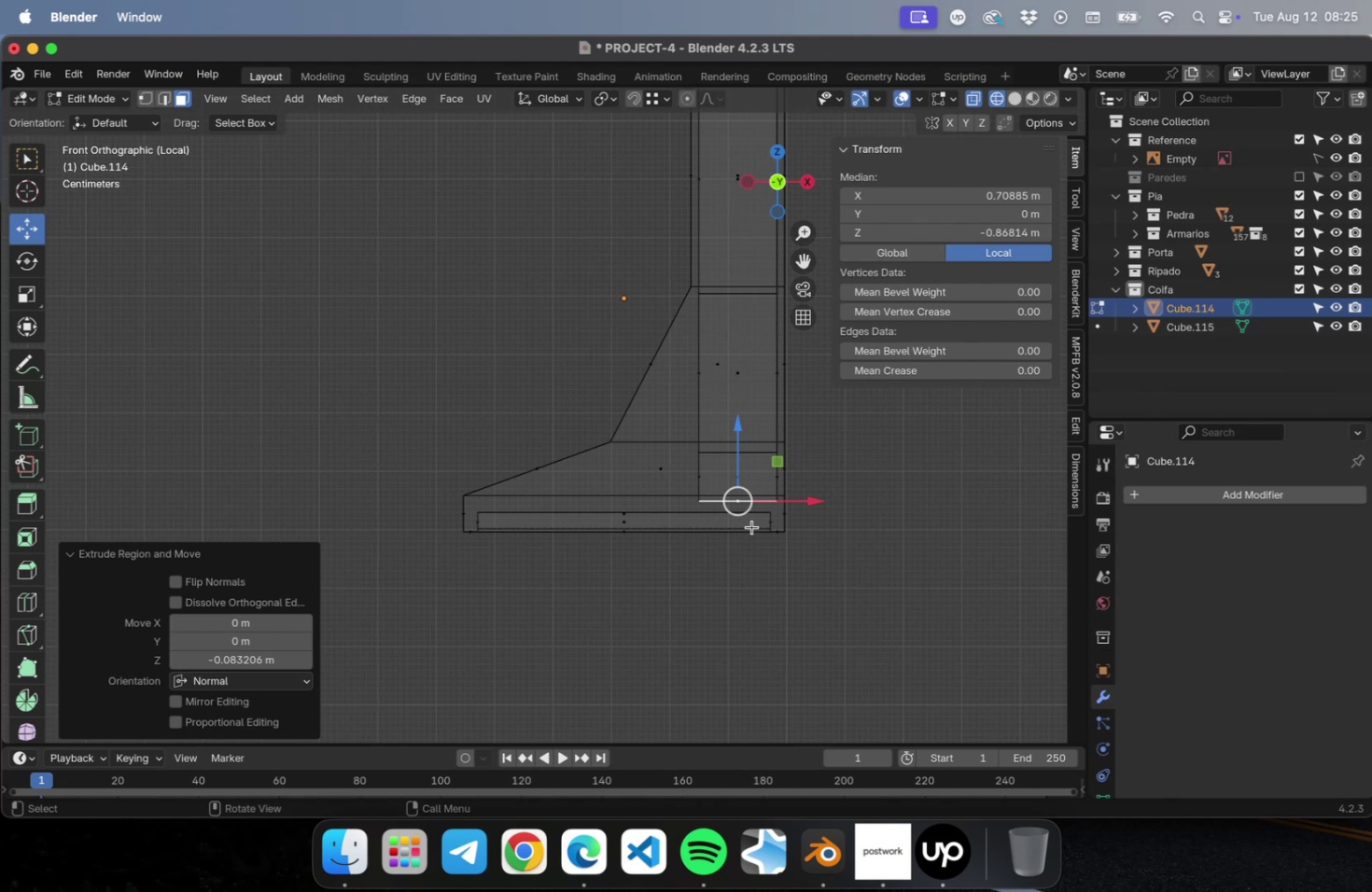 
key(E)
 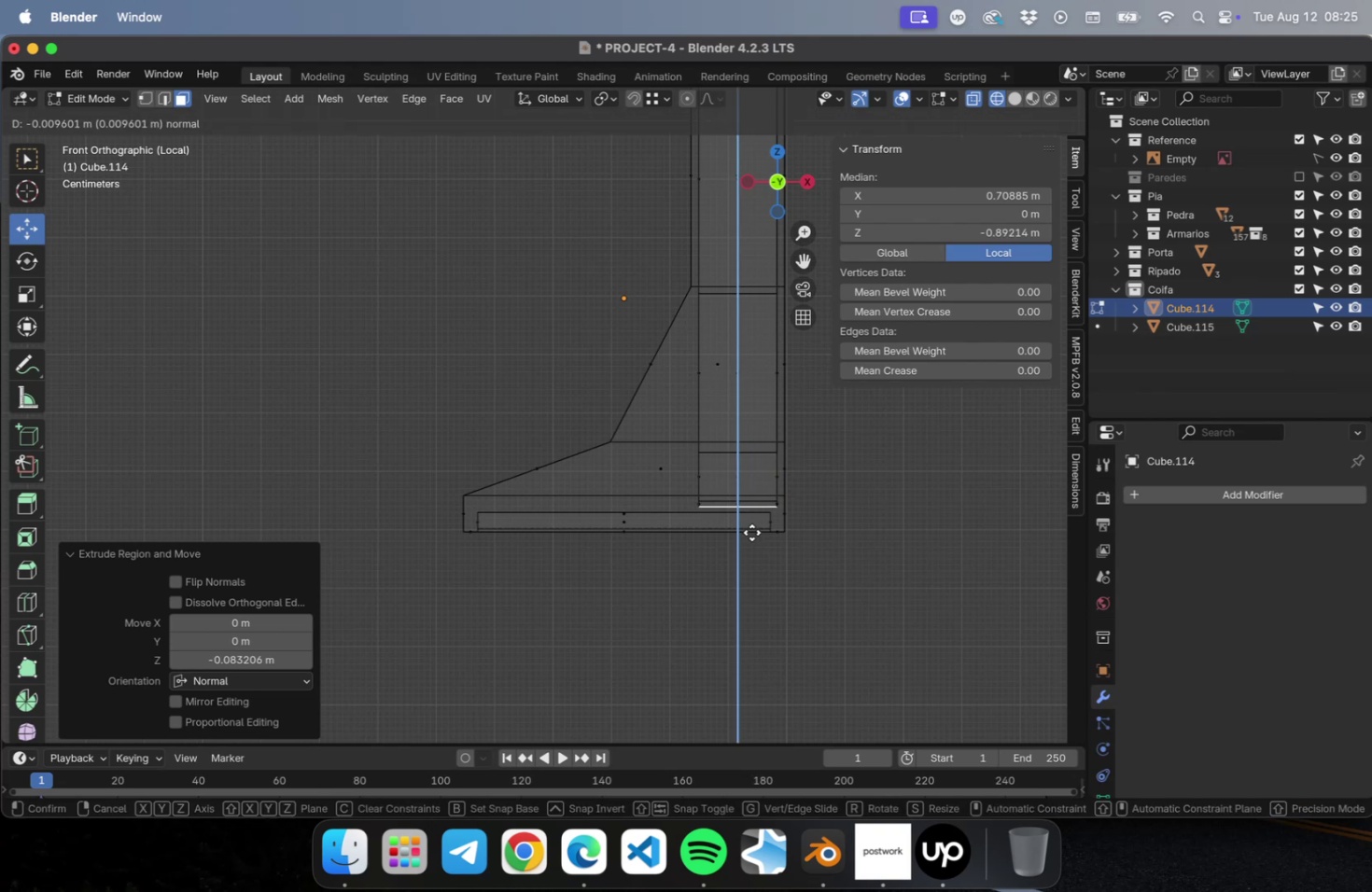 
left_click([751, 532])
 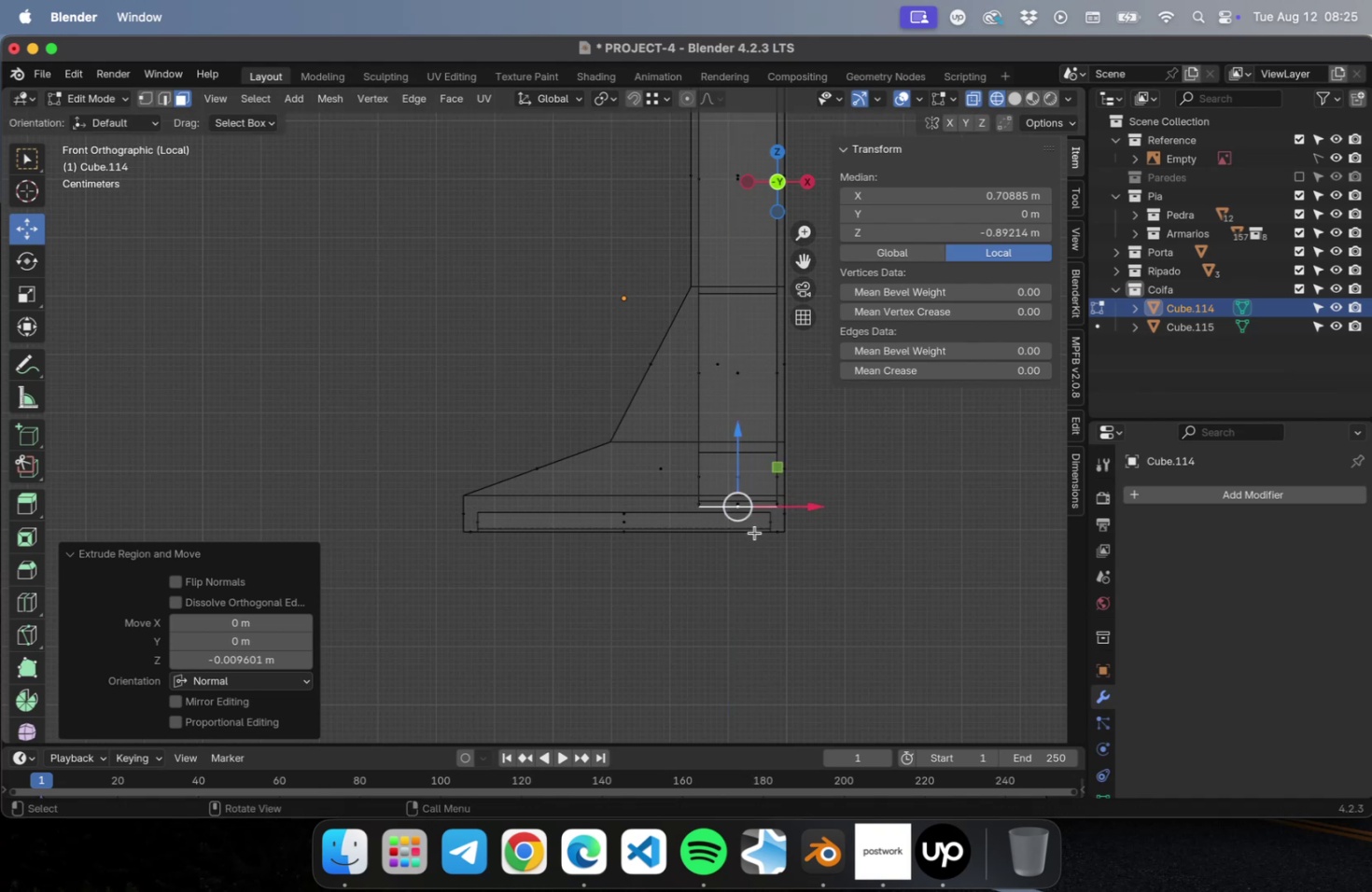 
scroll: coordinate [755, 534], scroll_direction: up, amount: 9.0
 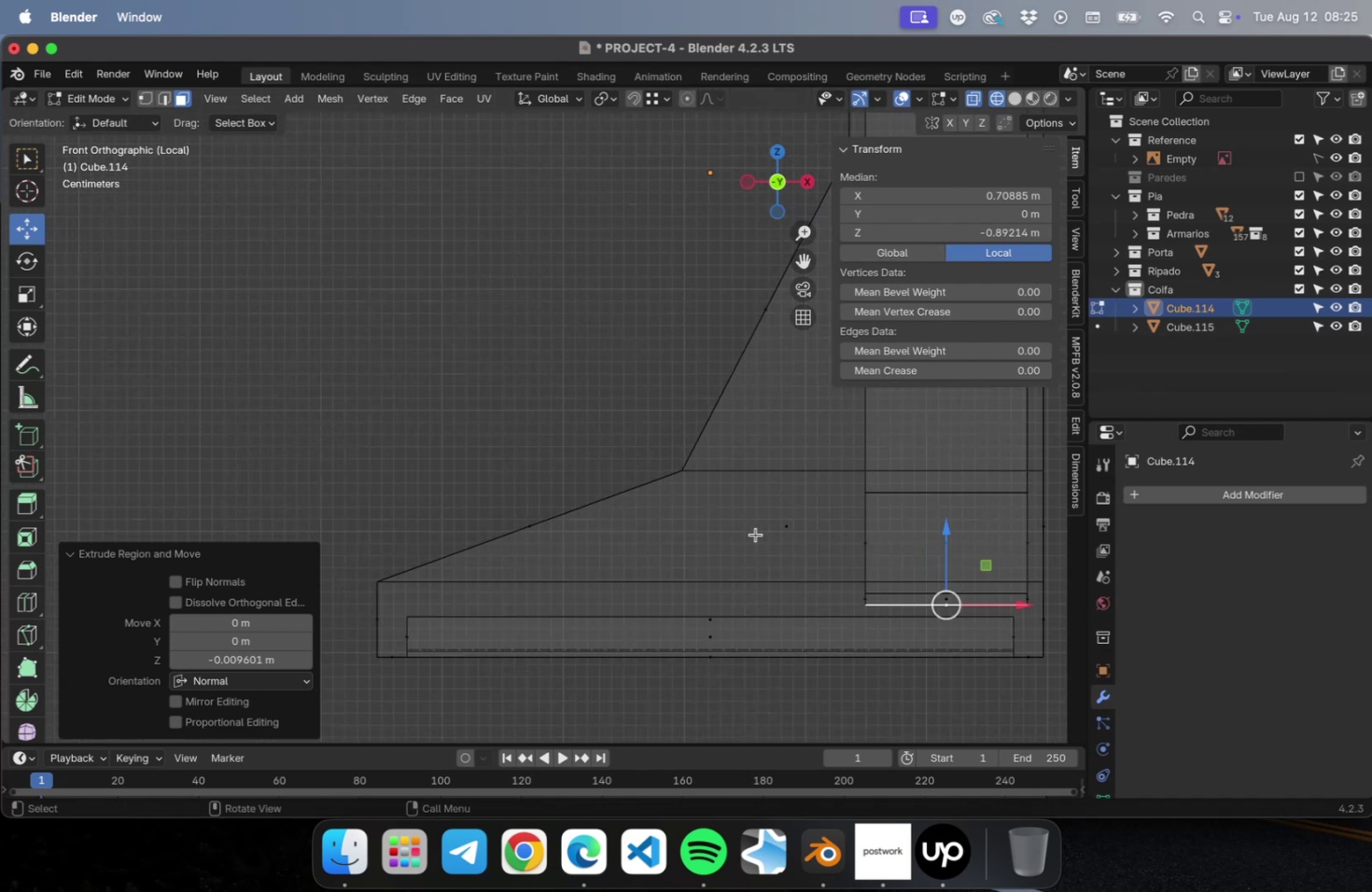 
hold_key(key=ShiftLeft, duration=0.43)
 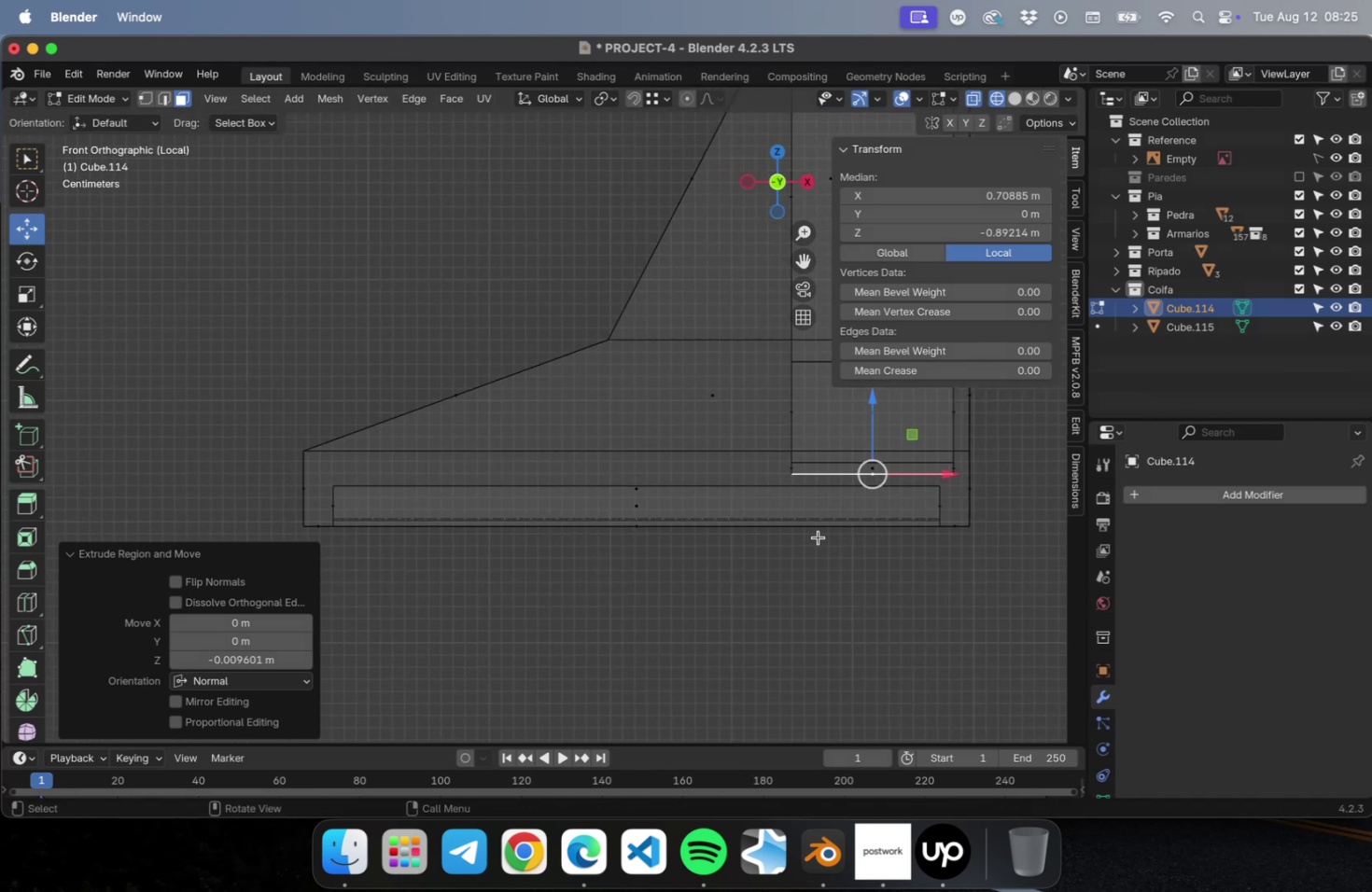 
key(Tab)
 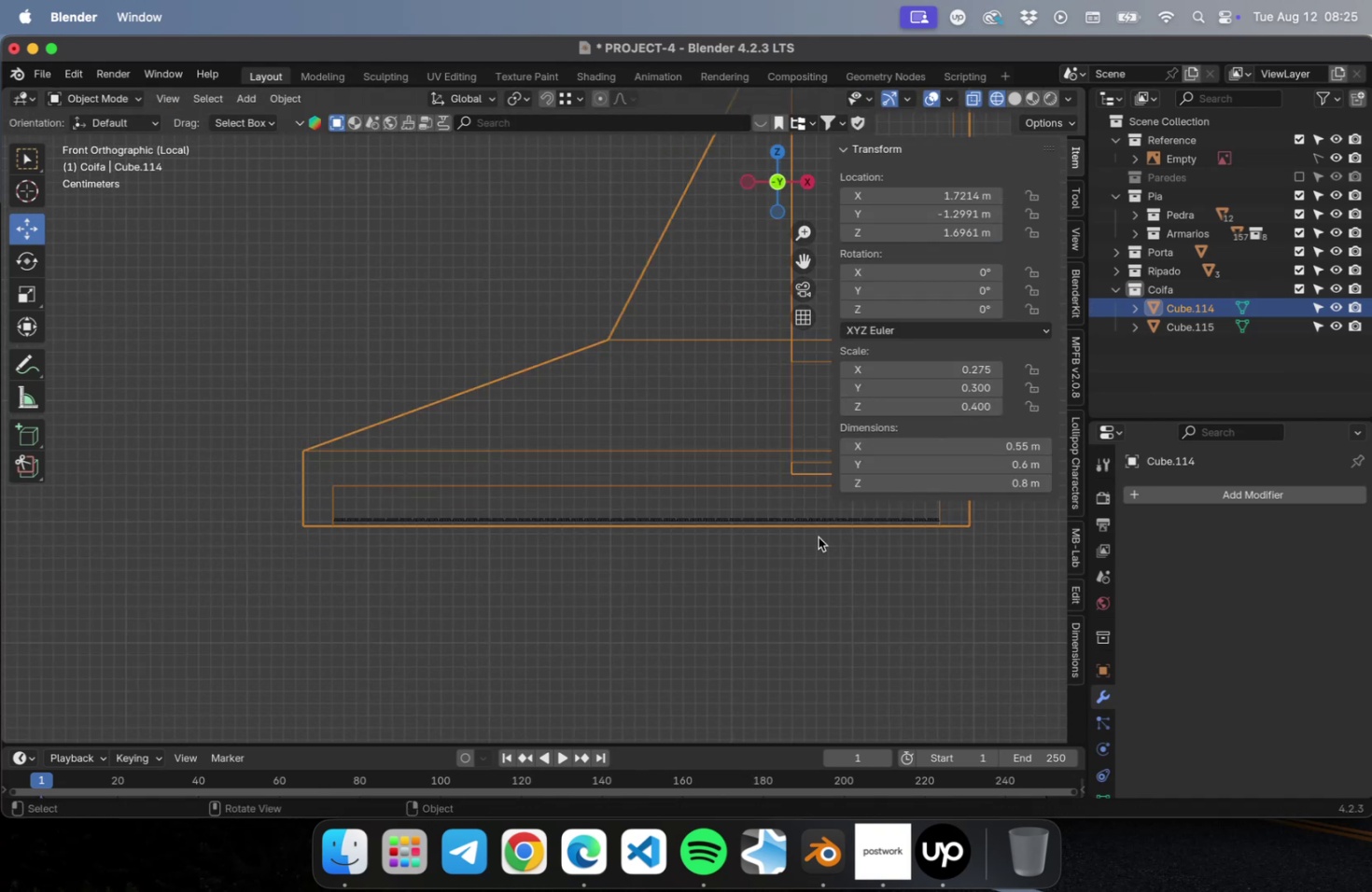 
key(Tab)
 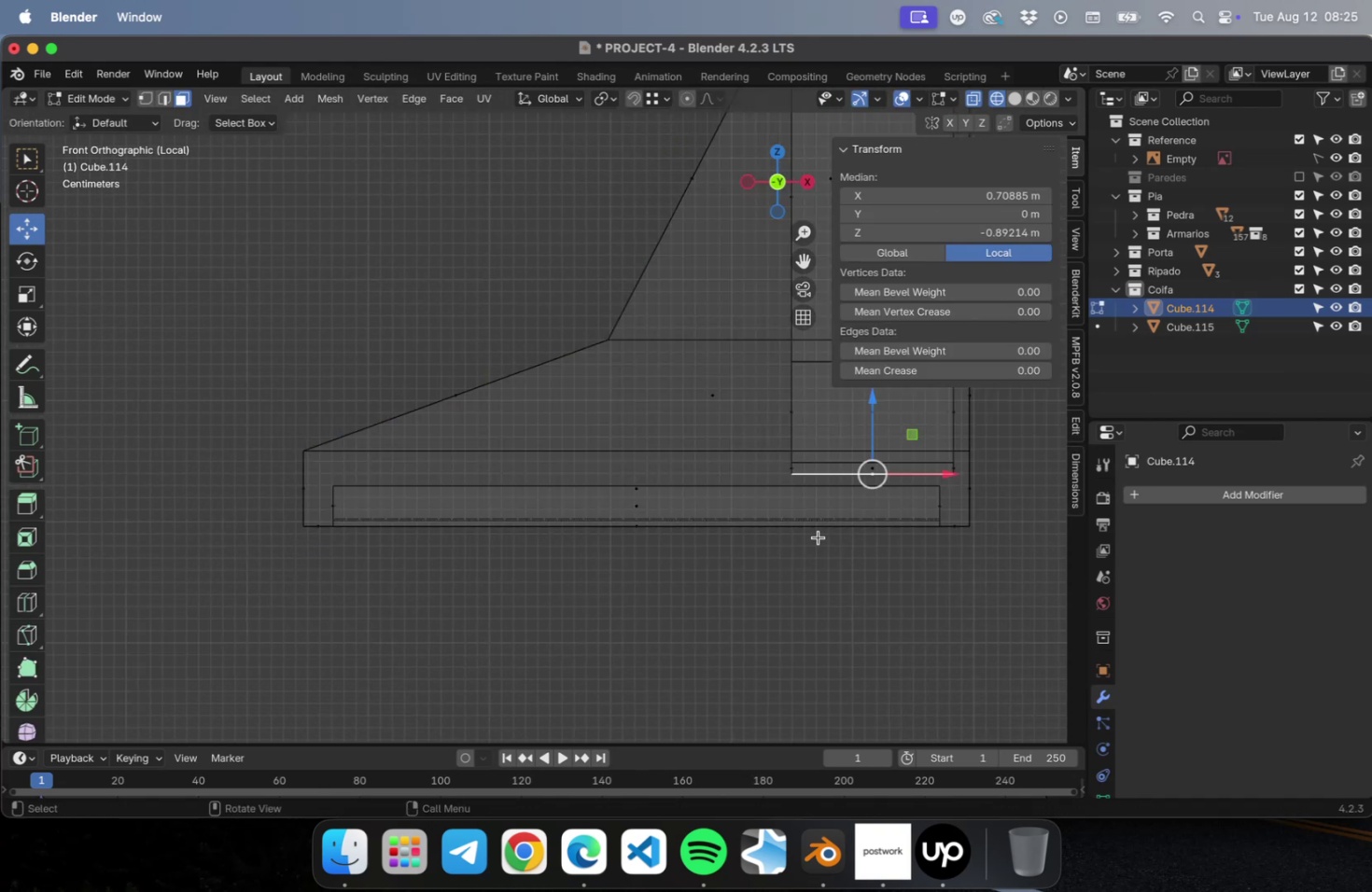 
key(1)
 